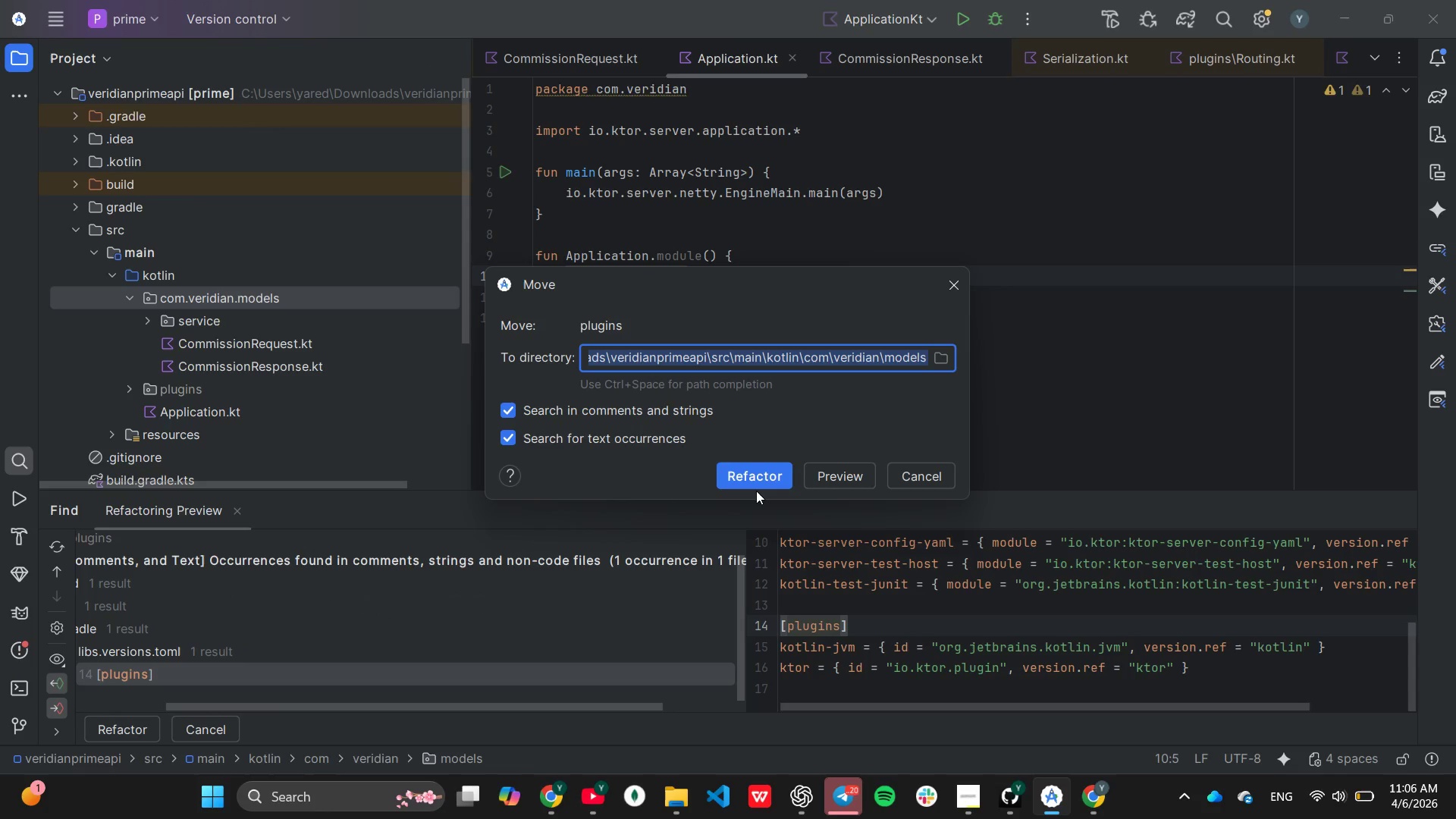 
left_click([745, 469])
 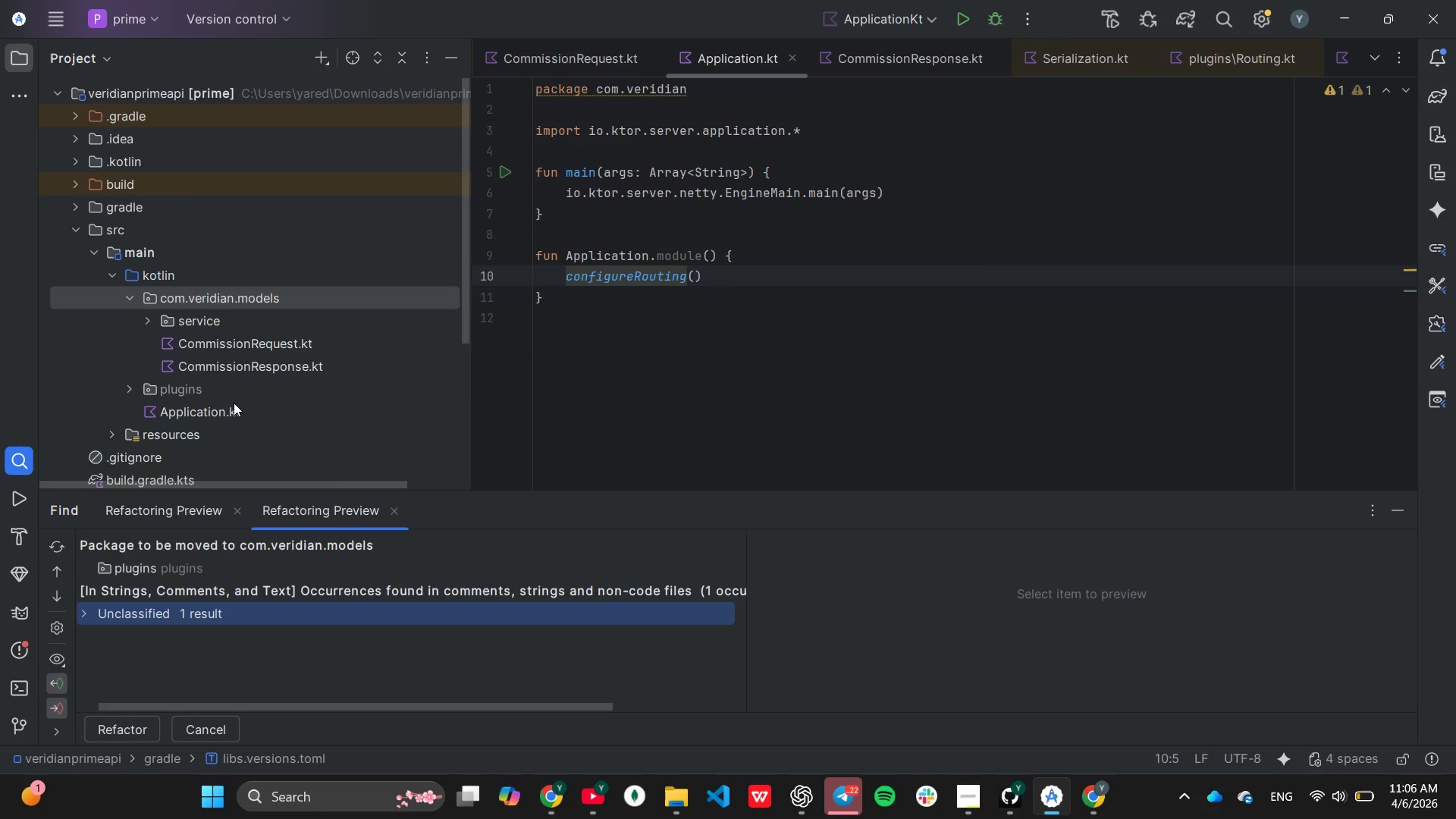 
scroll: coordinate [234, 403], scroll_direction: down, amount: 1.0
 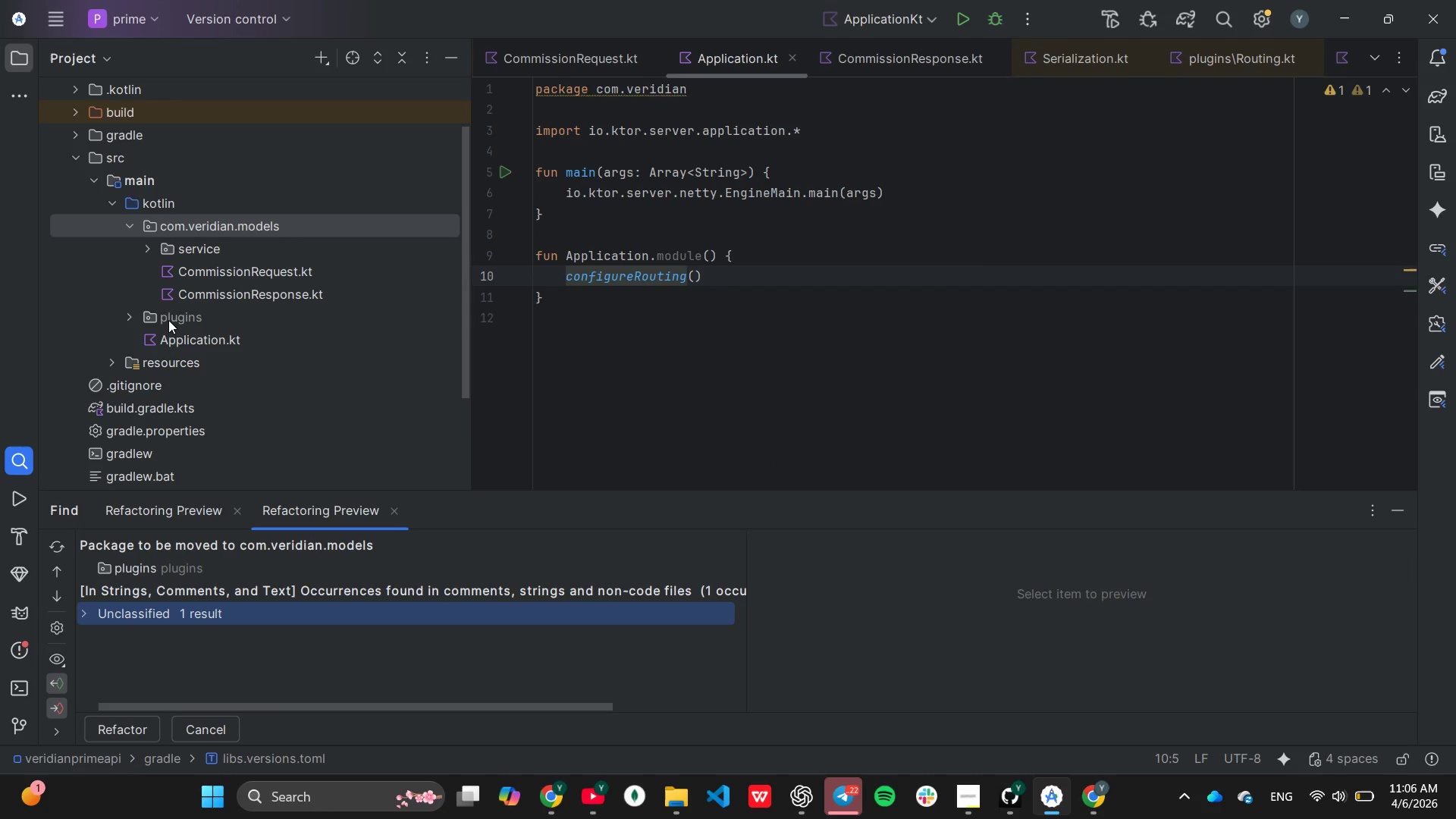 
left_click([176, 318])
 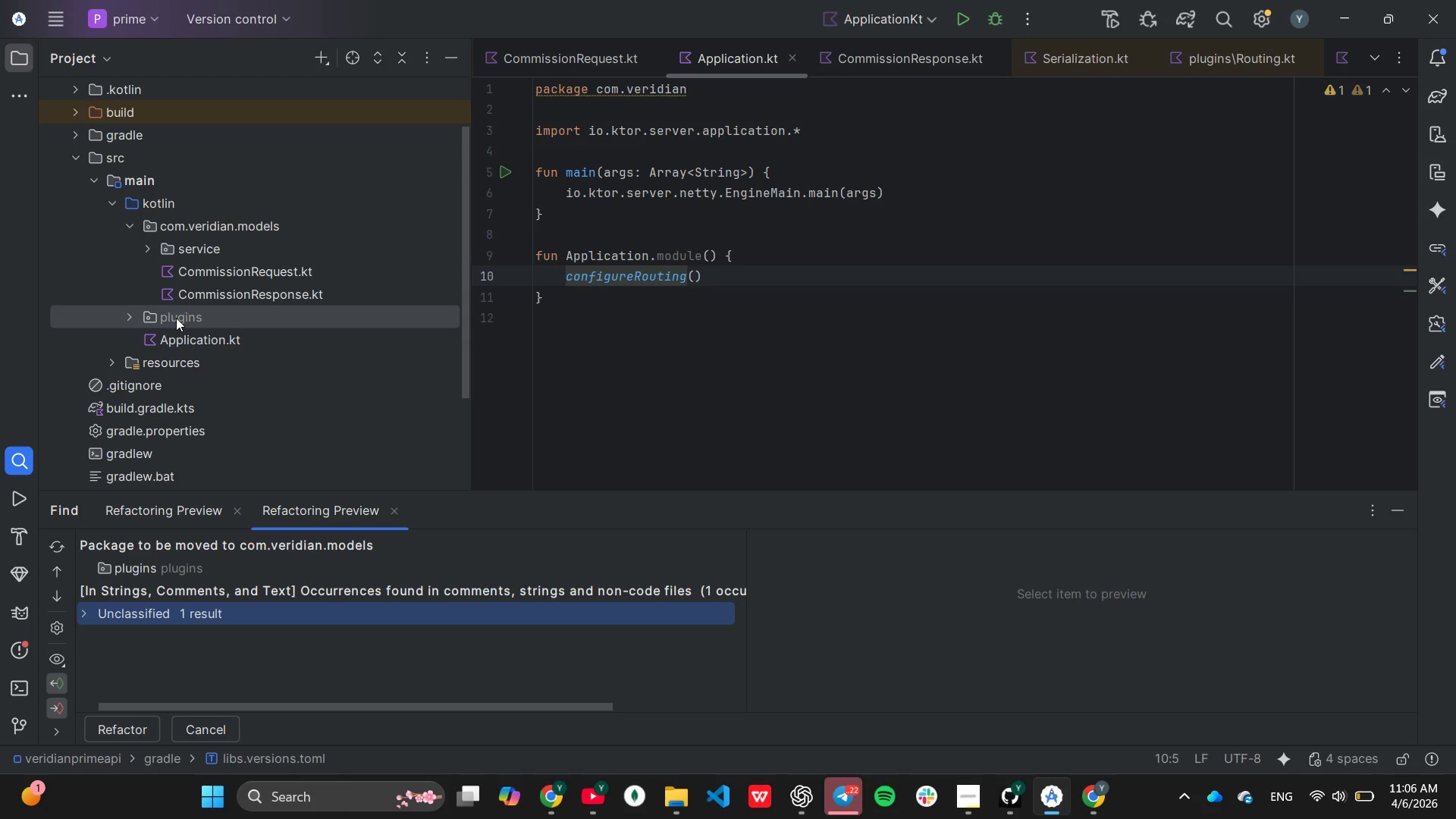 
right_click([176, 318])
 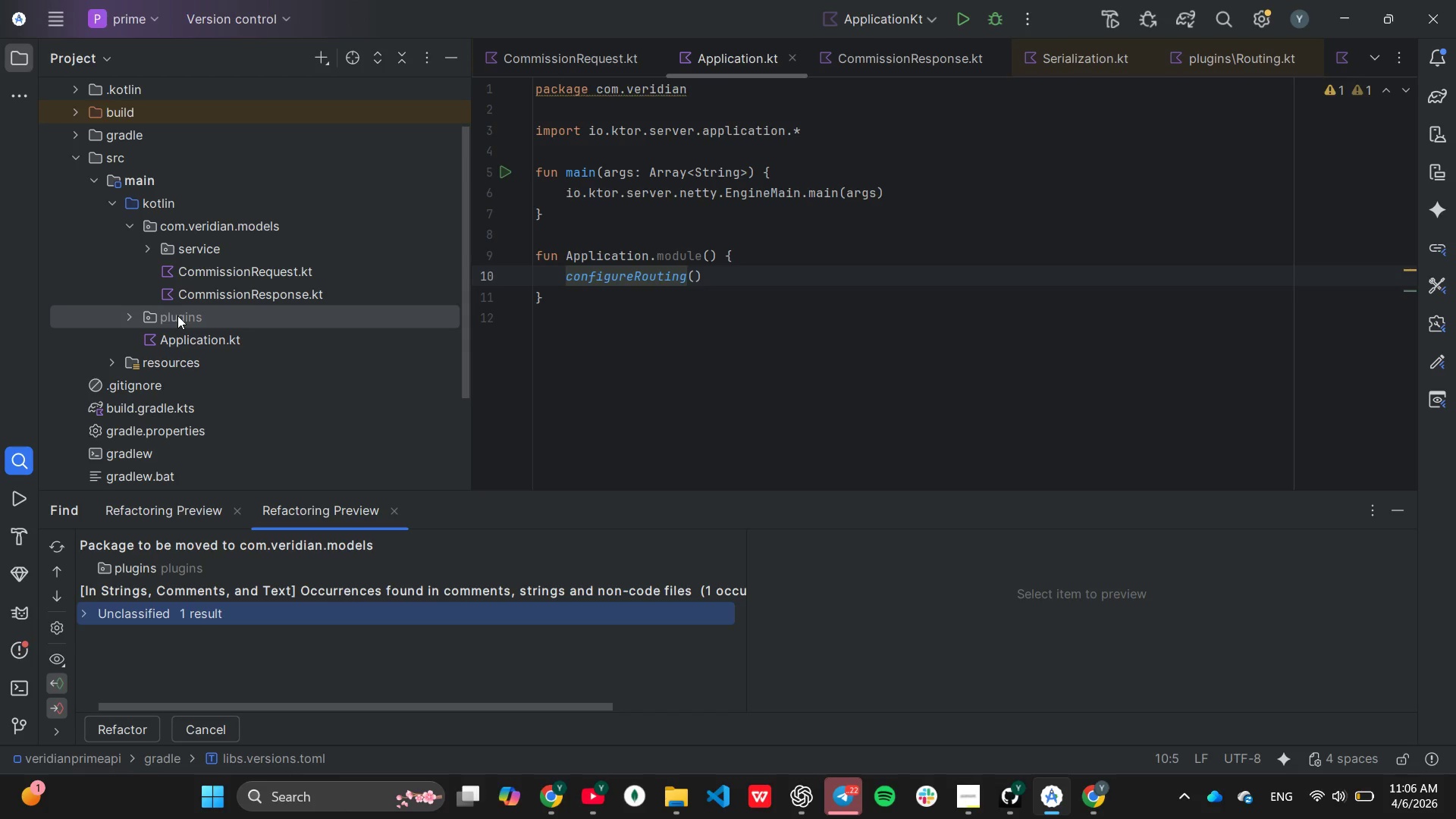 
left_click([180, 315])
 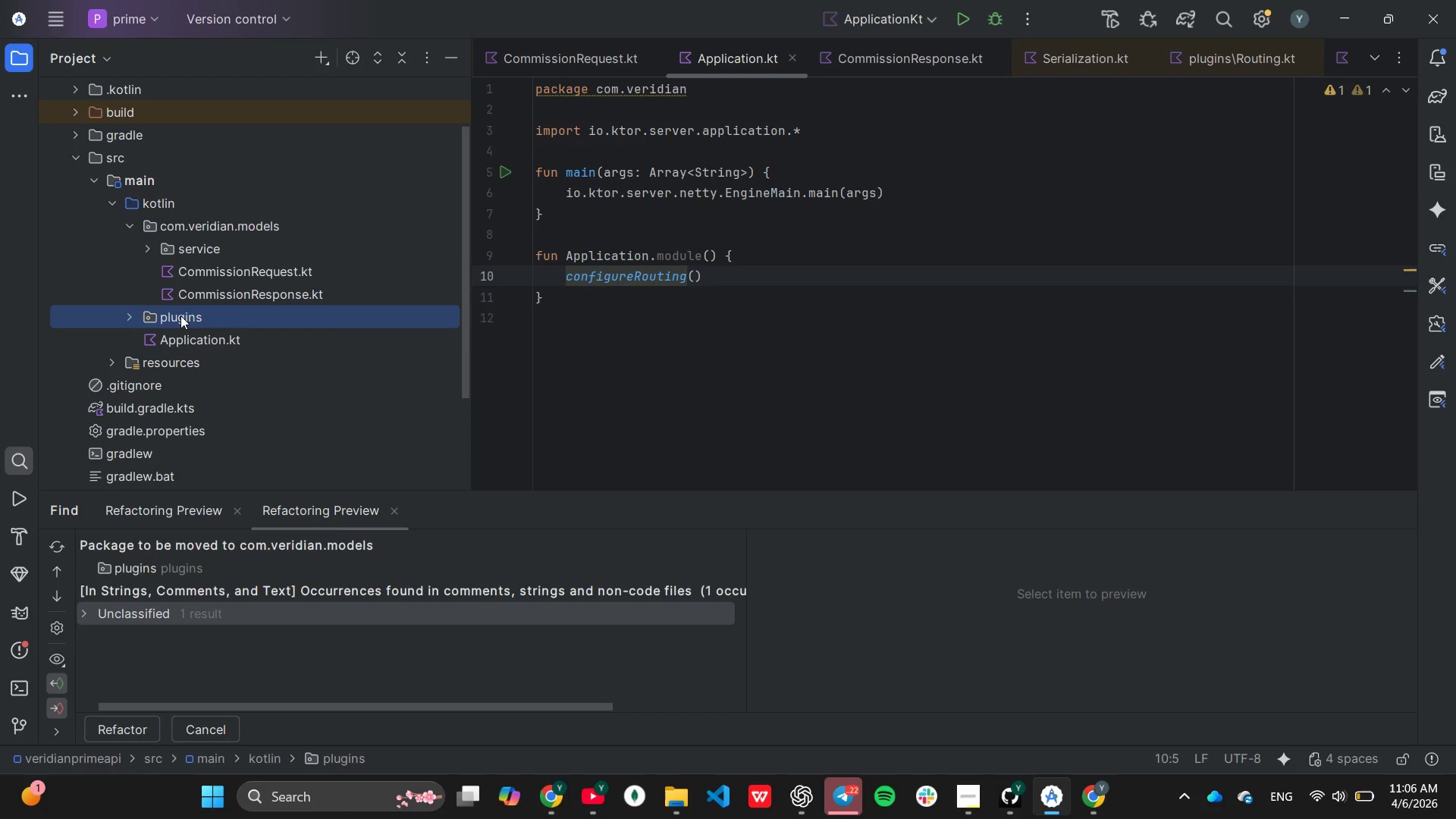 
right_click([180, 315])
 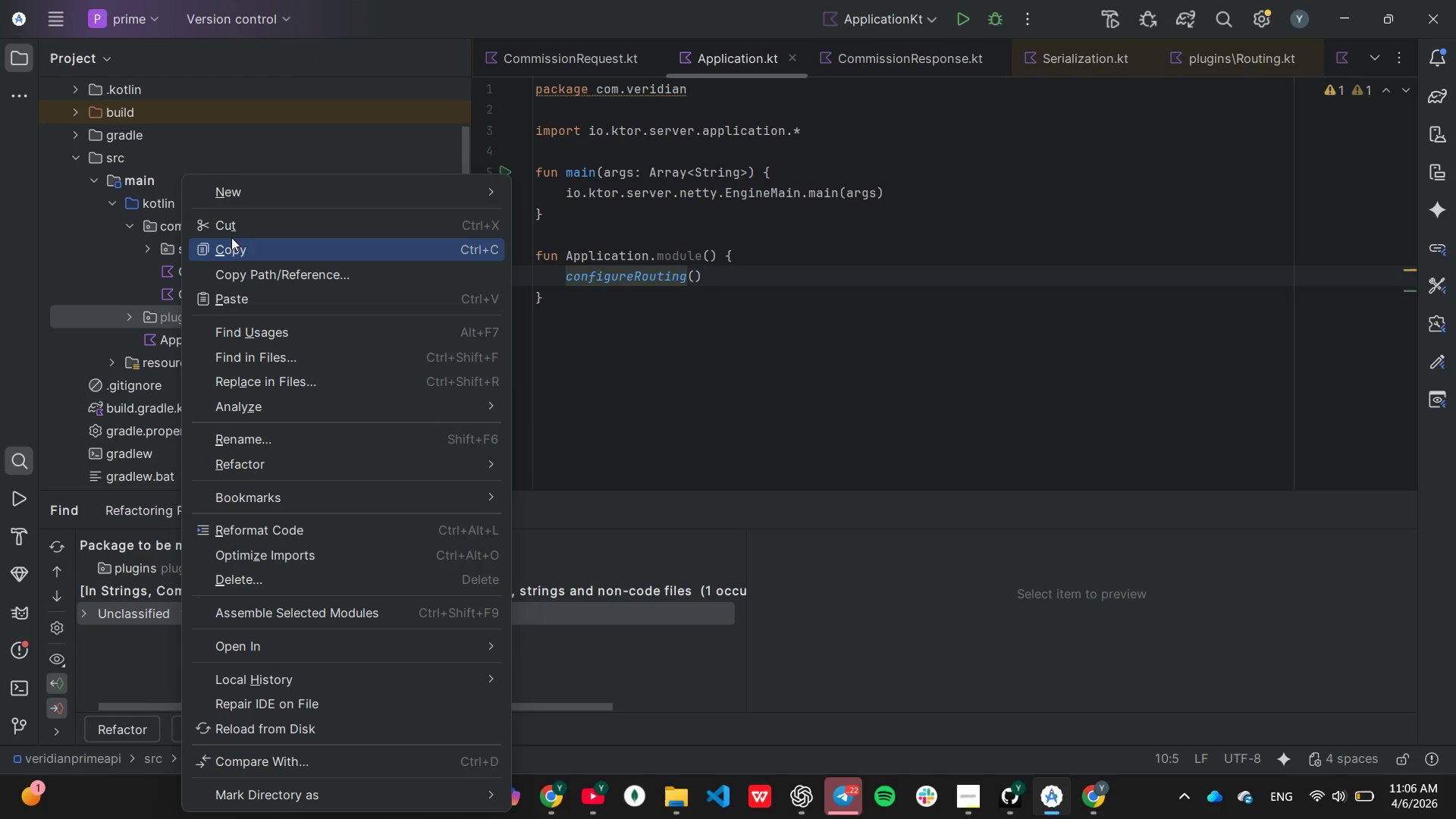 
left_click([231, 228])
 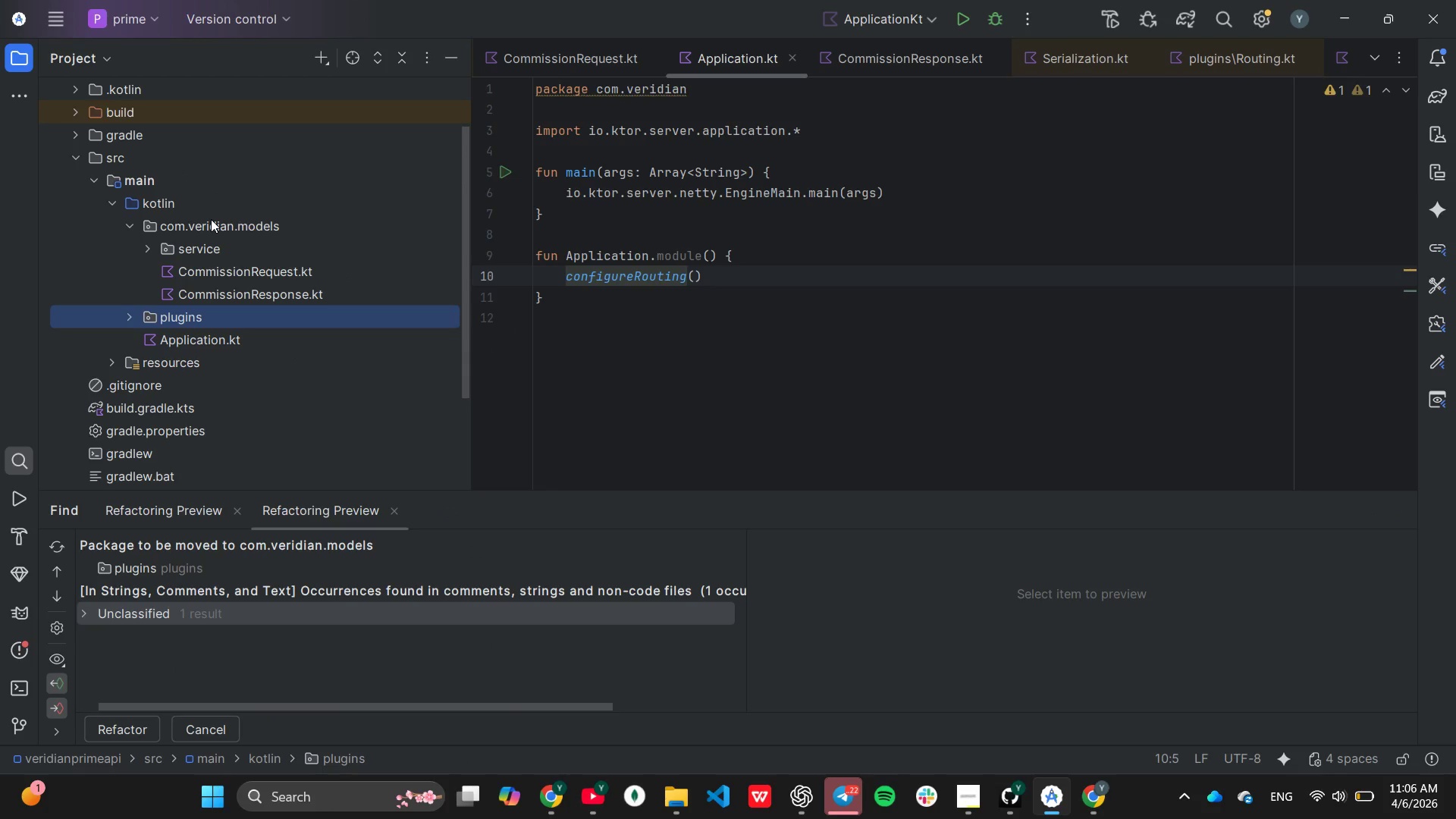 
right_click([211, 219])
 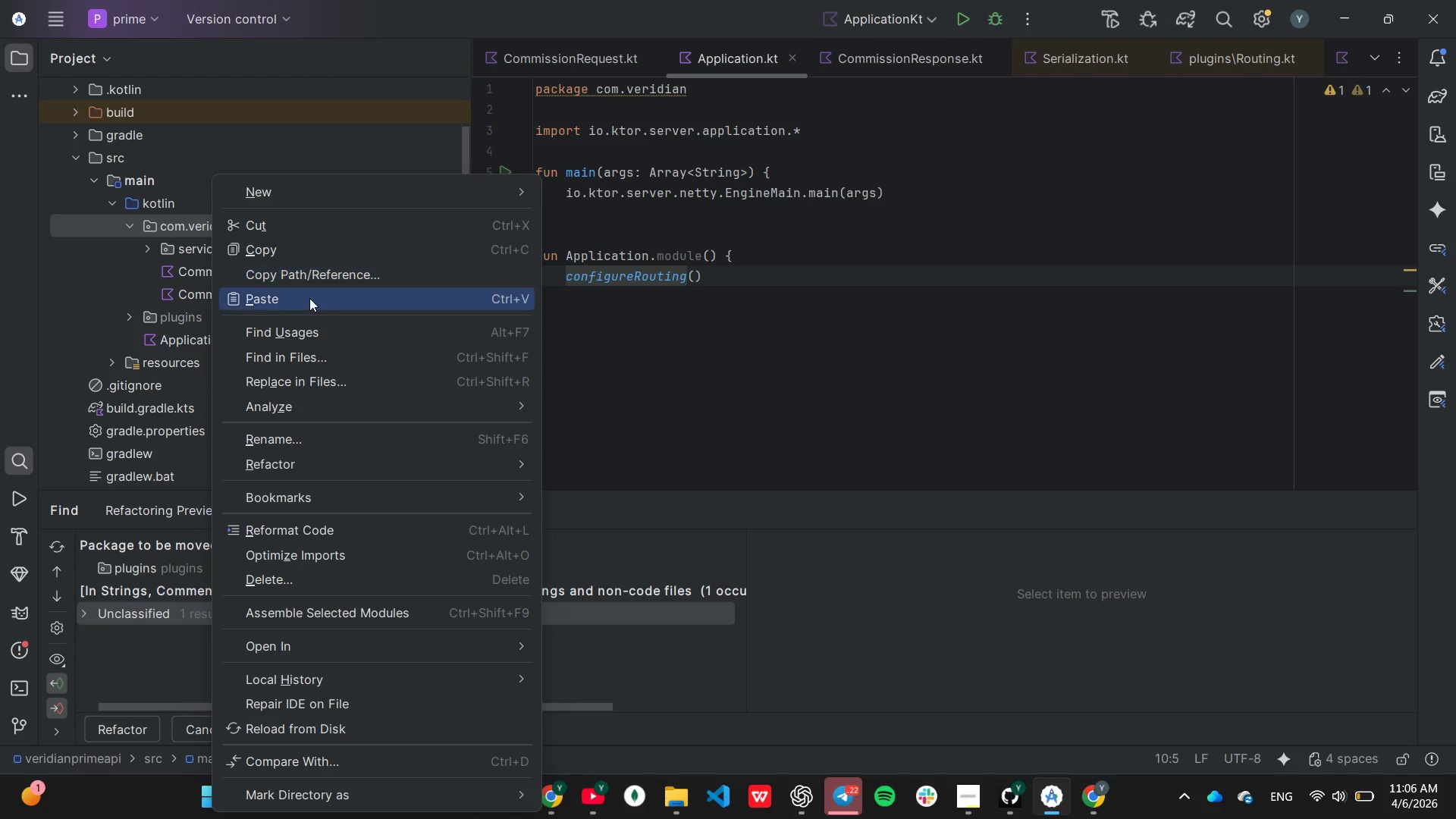 
left_click([309, 307])
 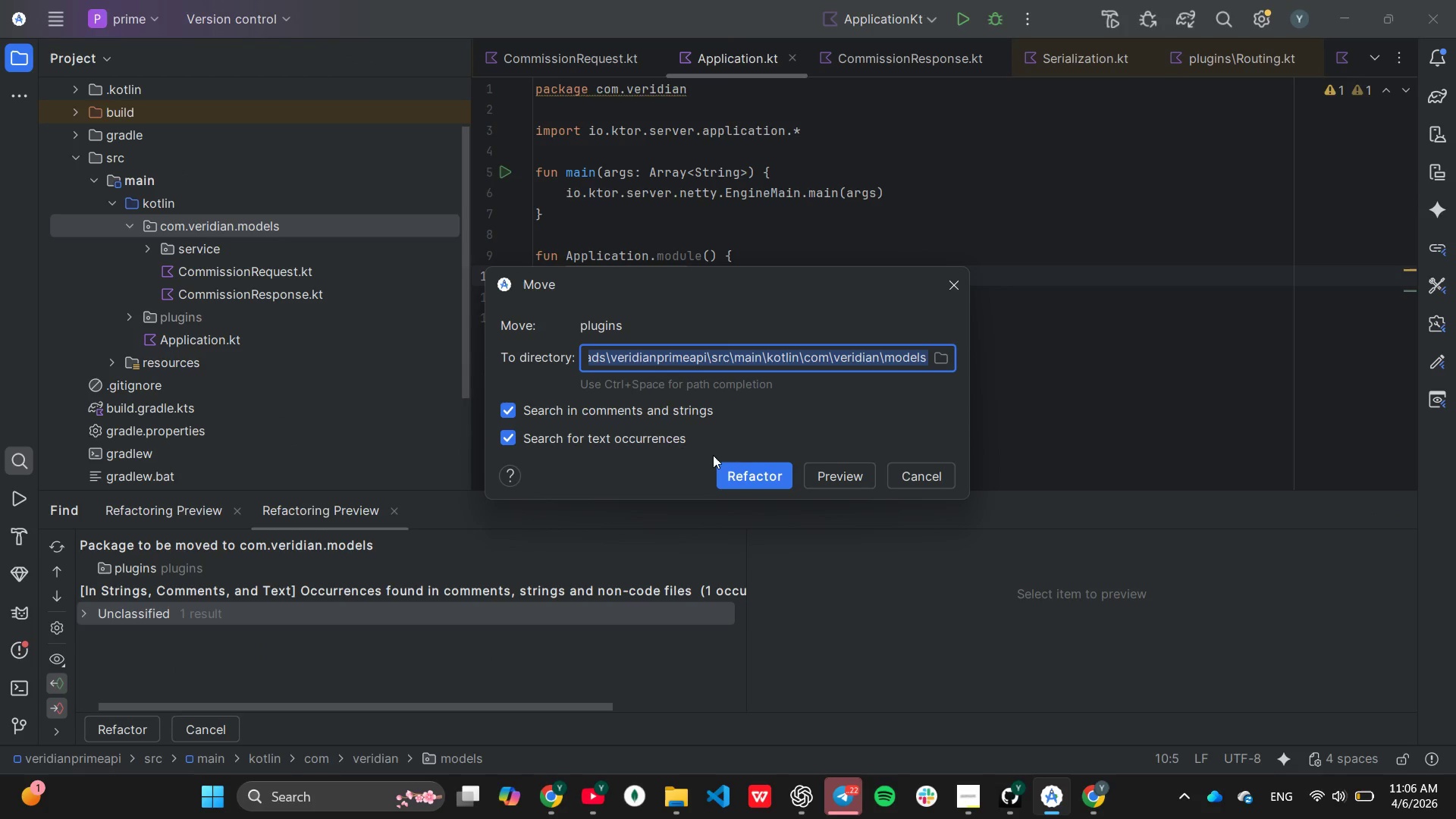 
left_click([742, 476])
 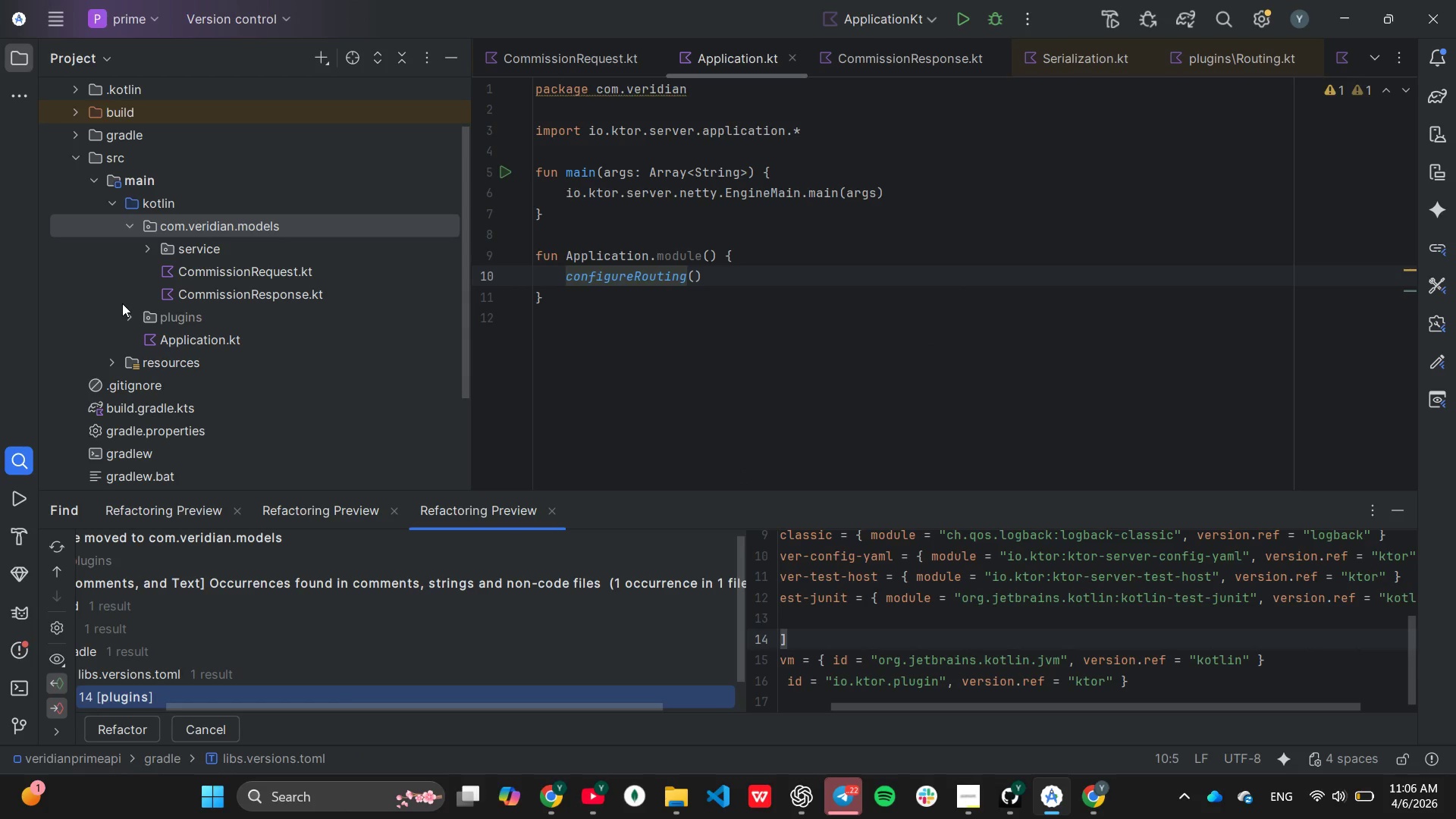 
right_click([261, 218])
 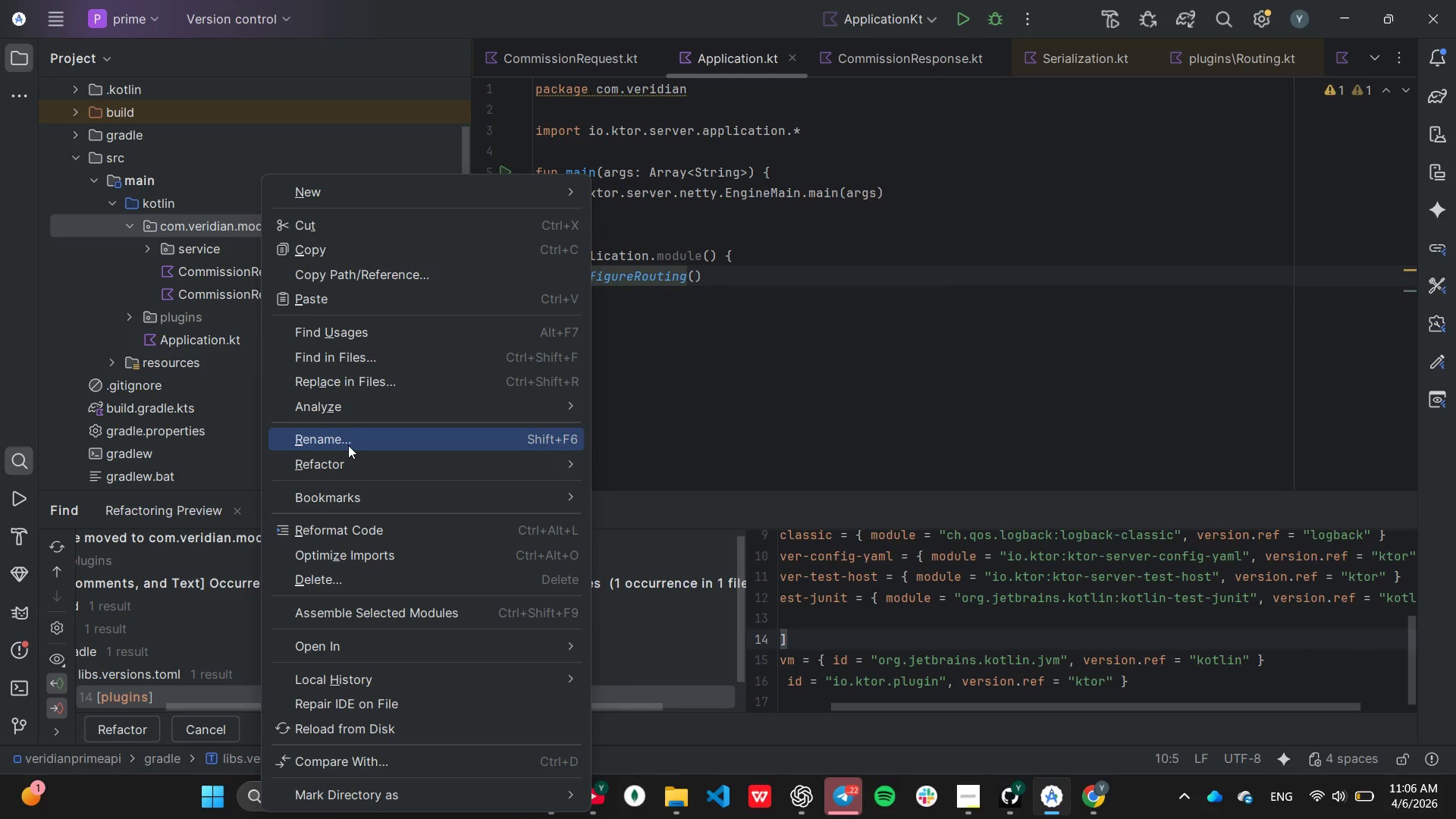 
wait(8.22)
 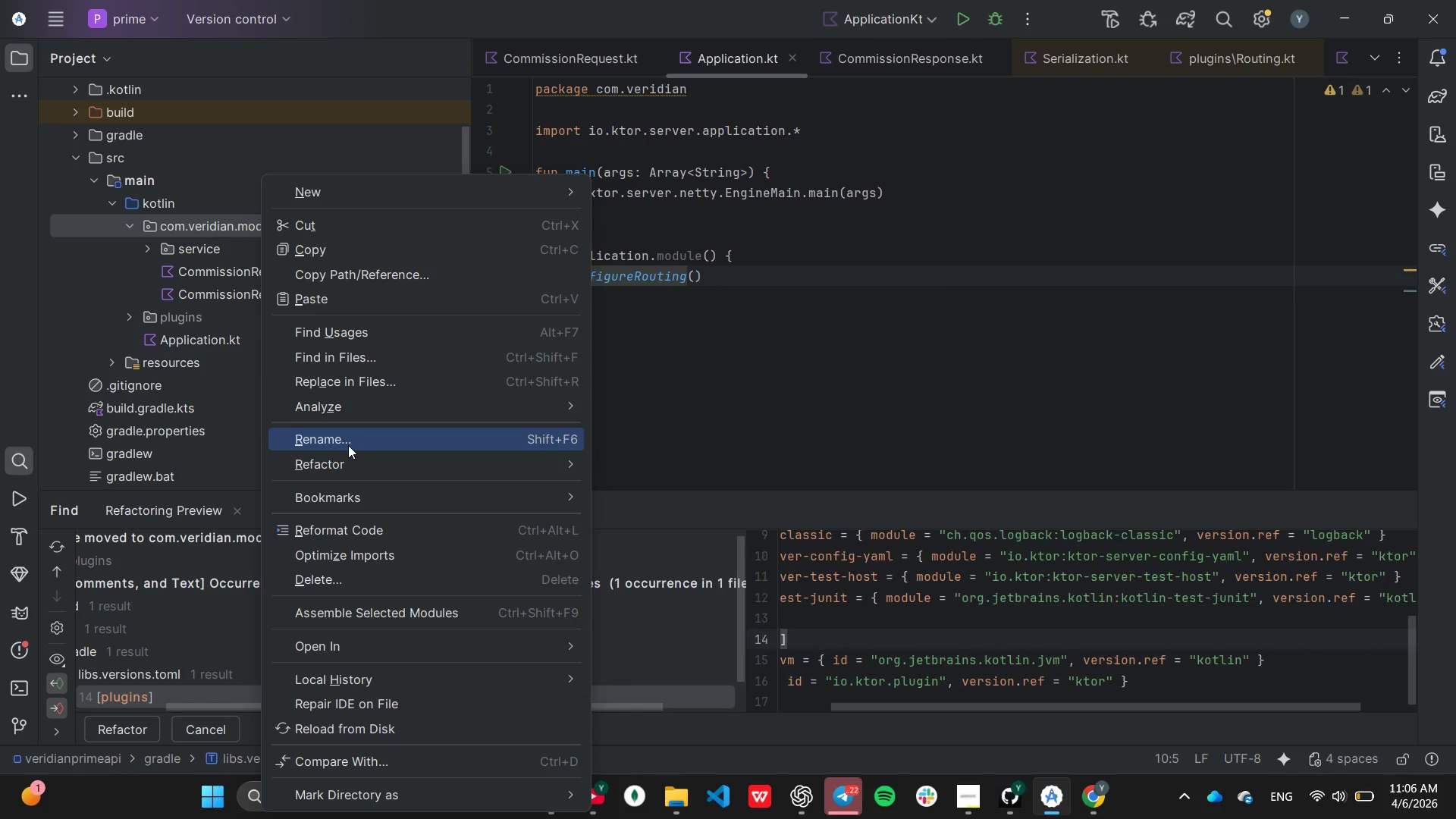 
key(Backspace)
 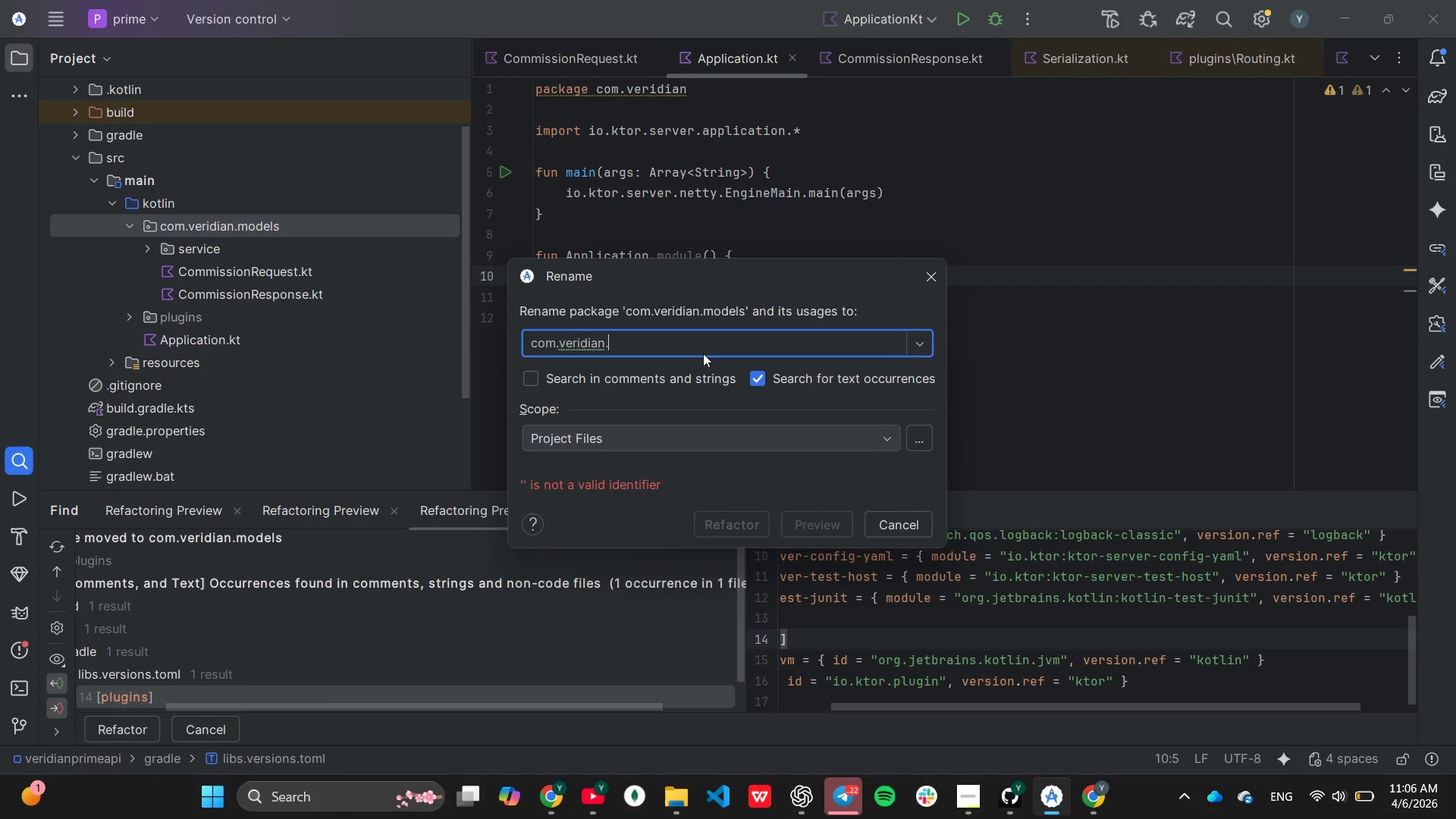 
key(Backspace)
 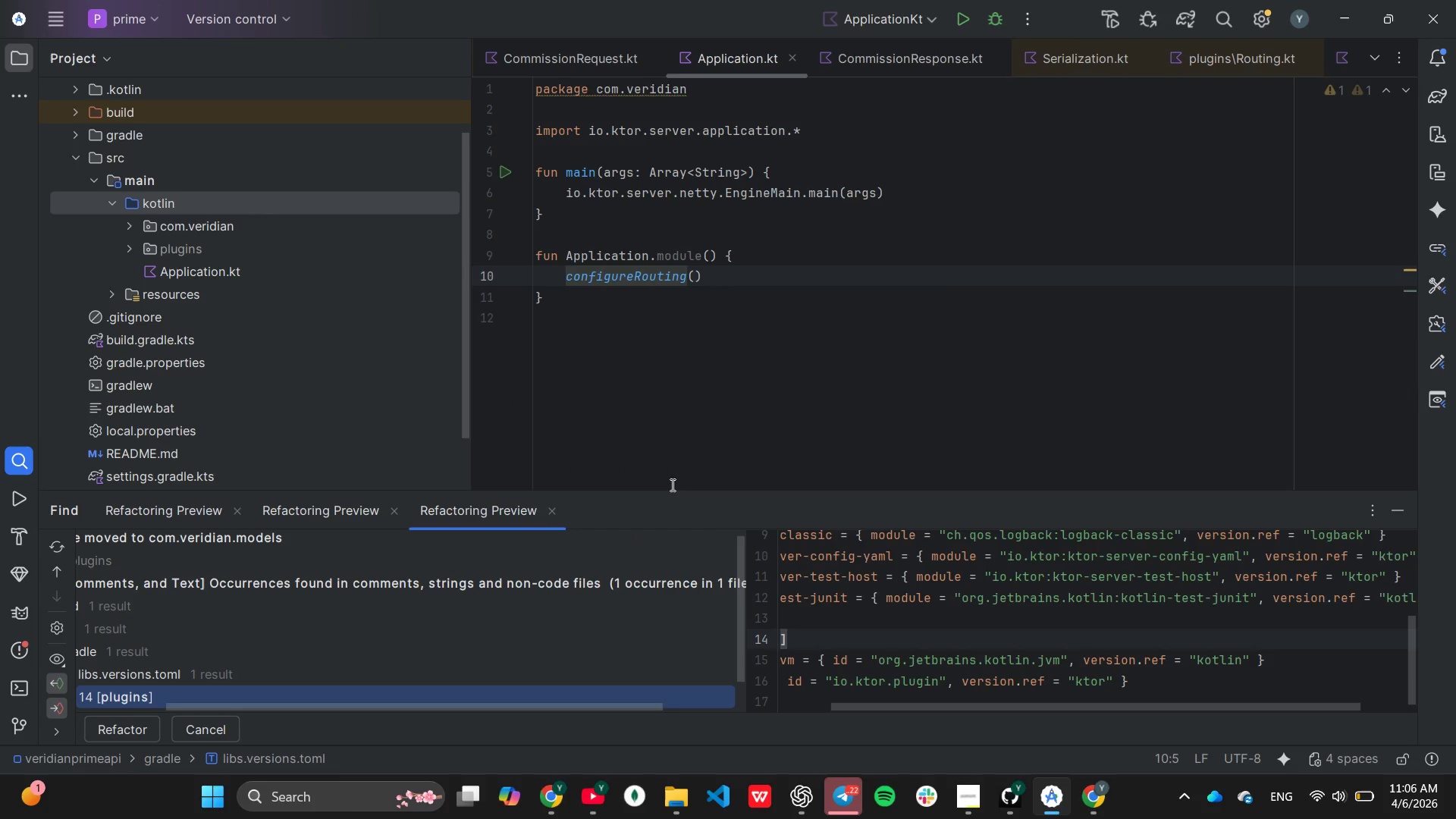 
wait(9.16)
 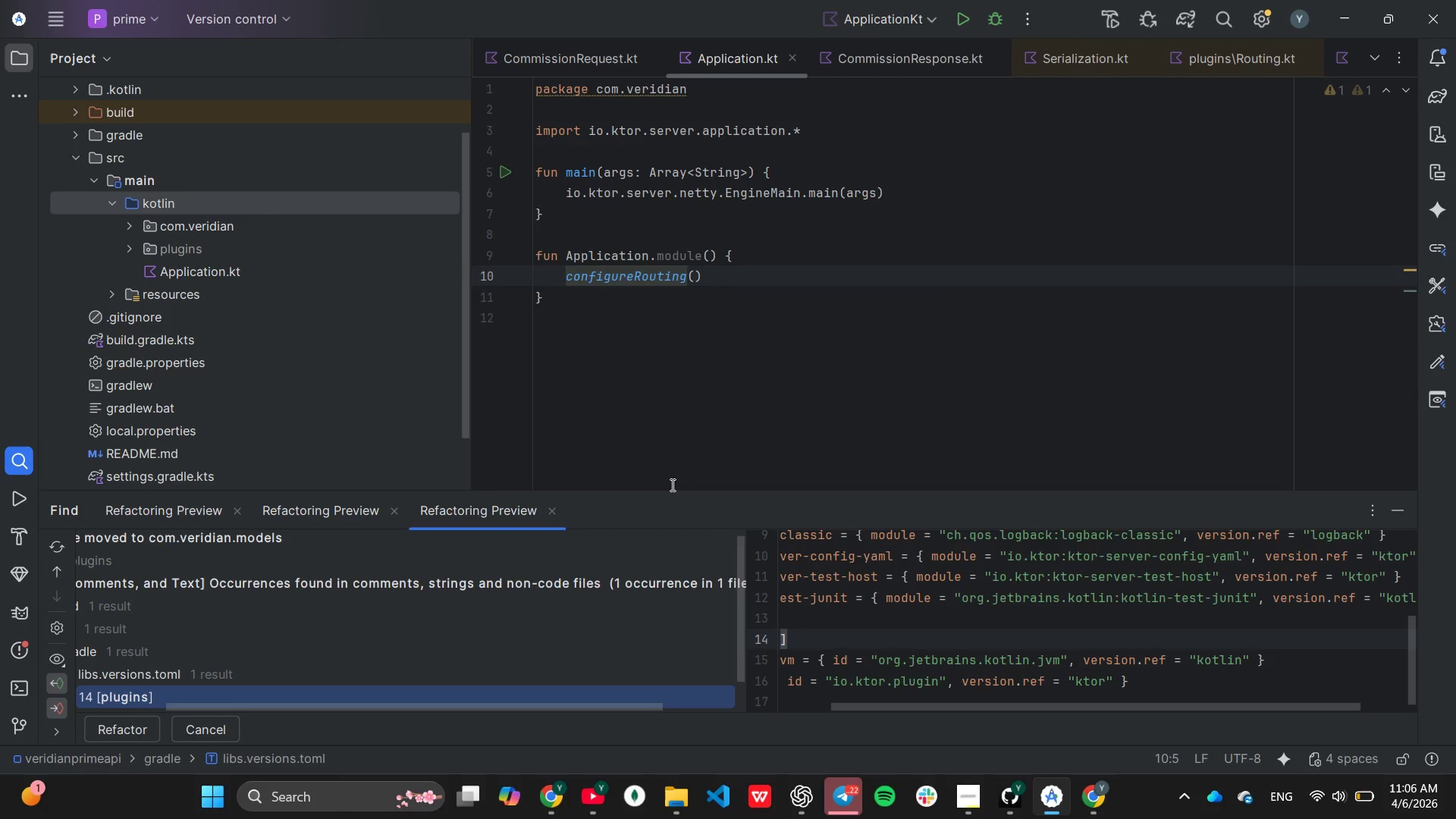 
left_click([209, 248])
 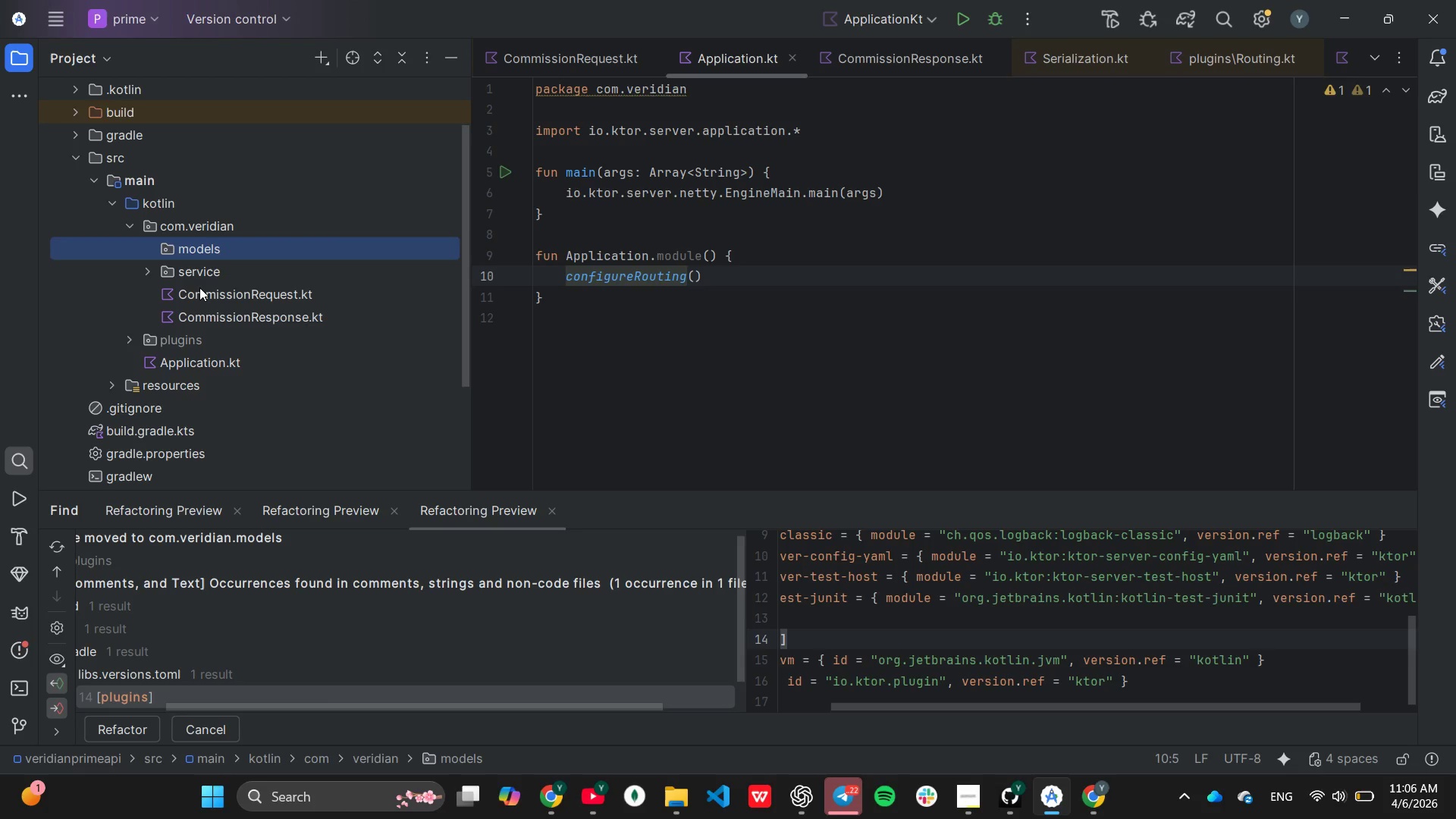 
left_click([199, 287])
 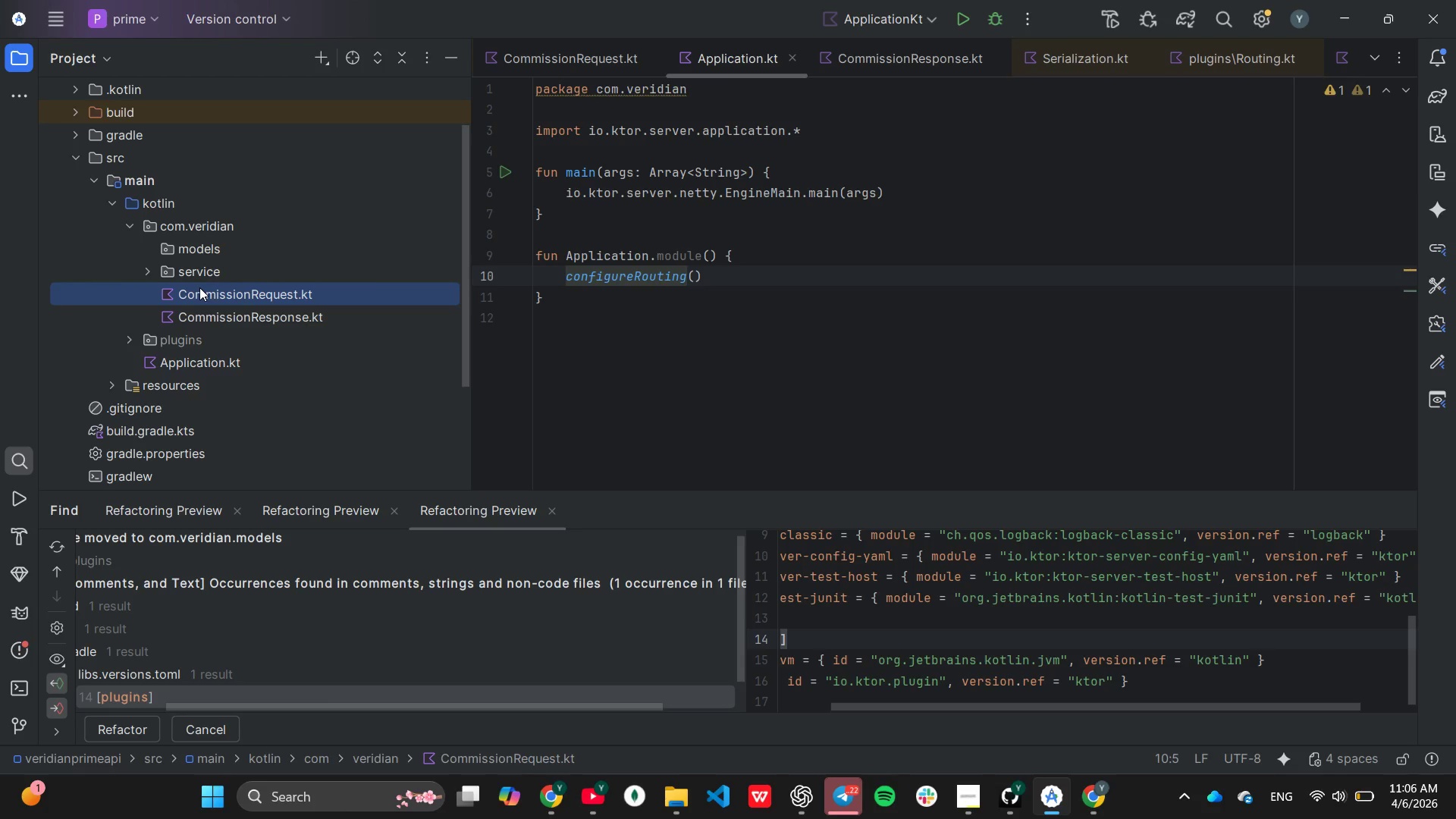 
right_click([199, 287])
 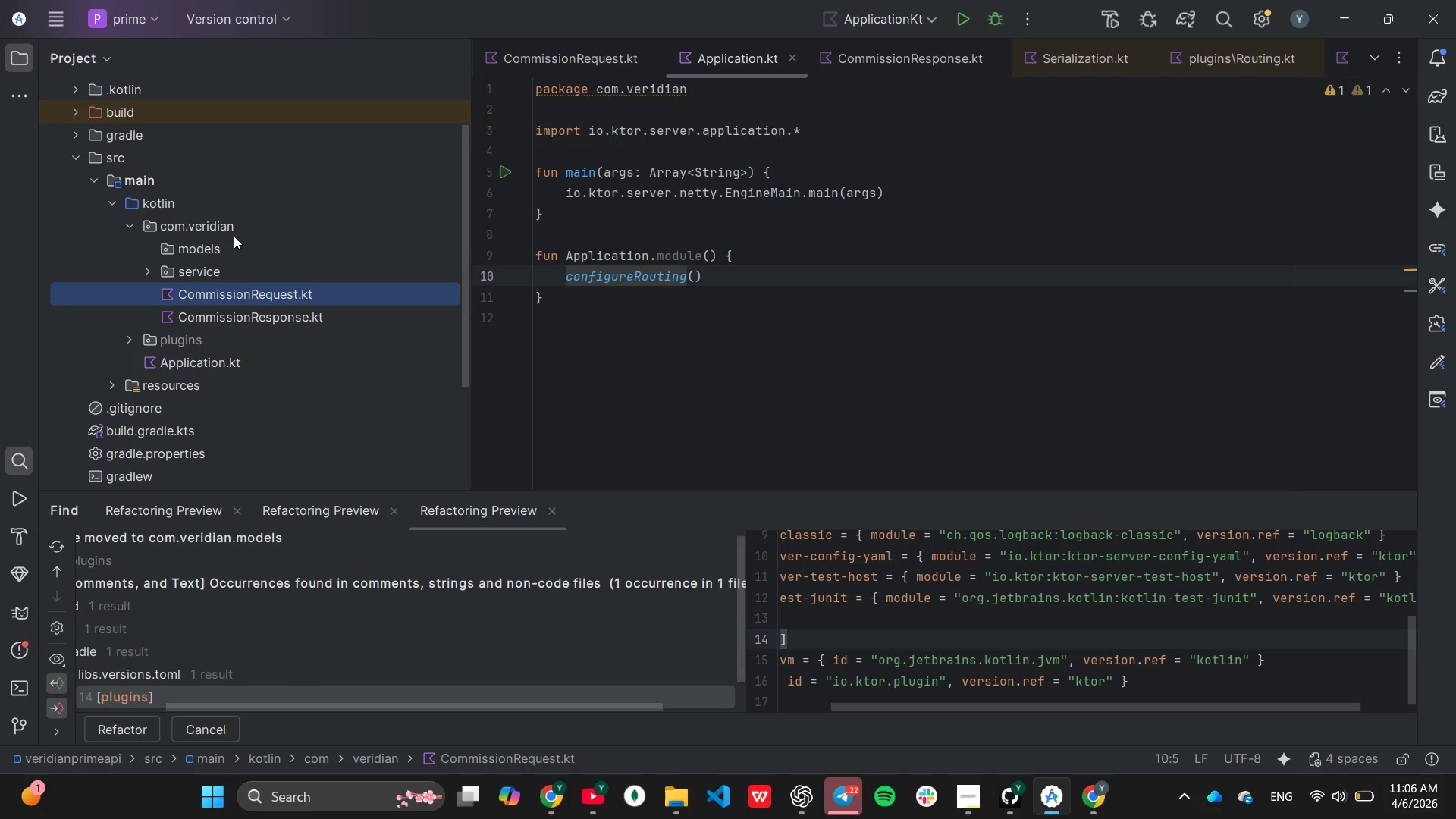 
right_click([202, 249])
 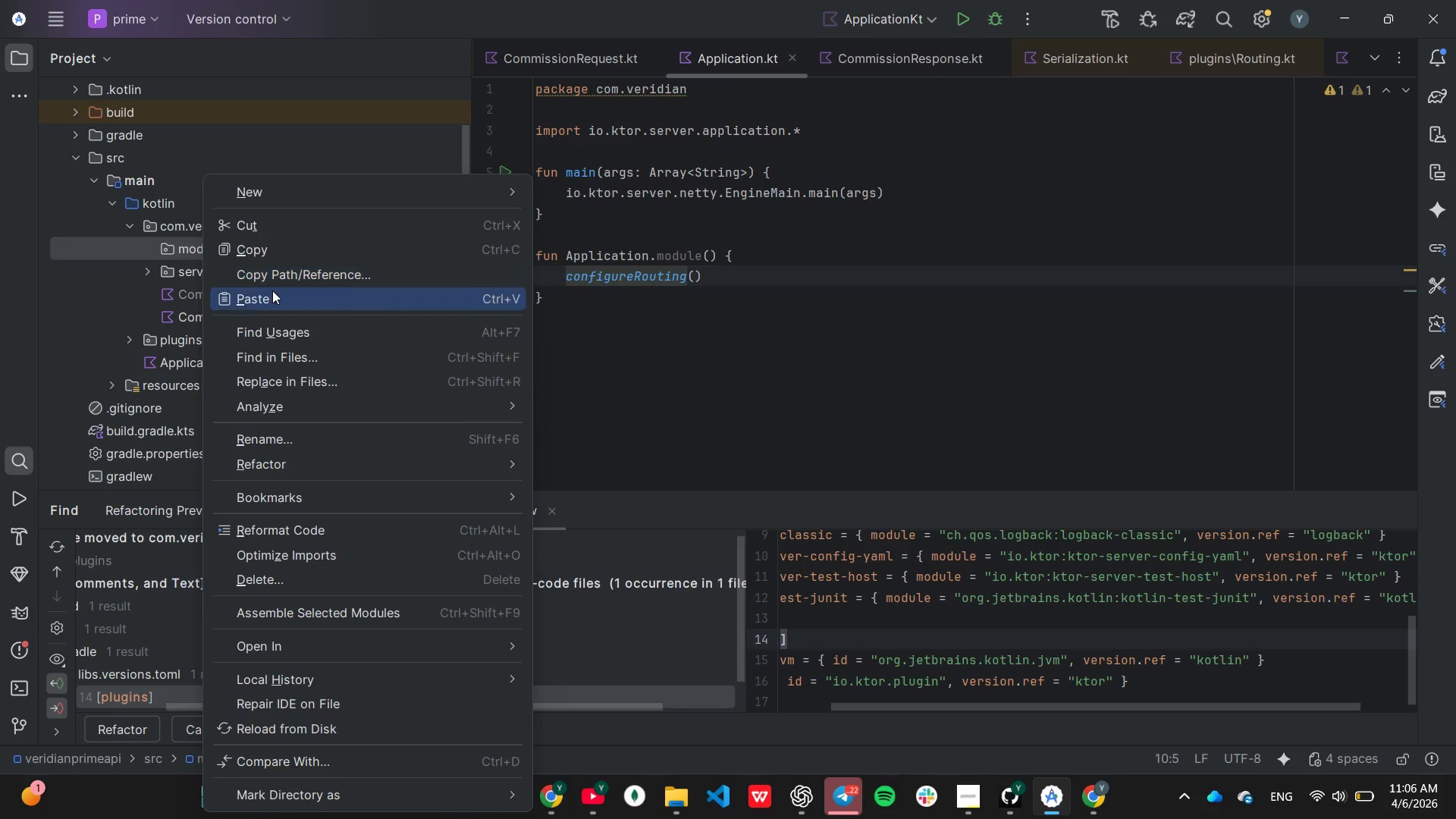 
left_click([273, 291])
 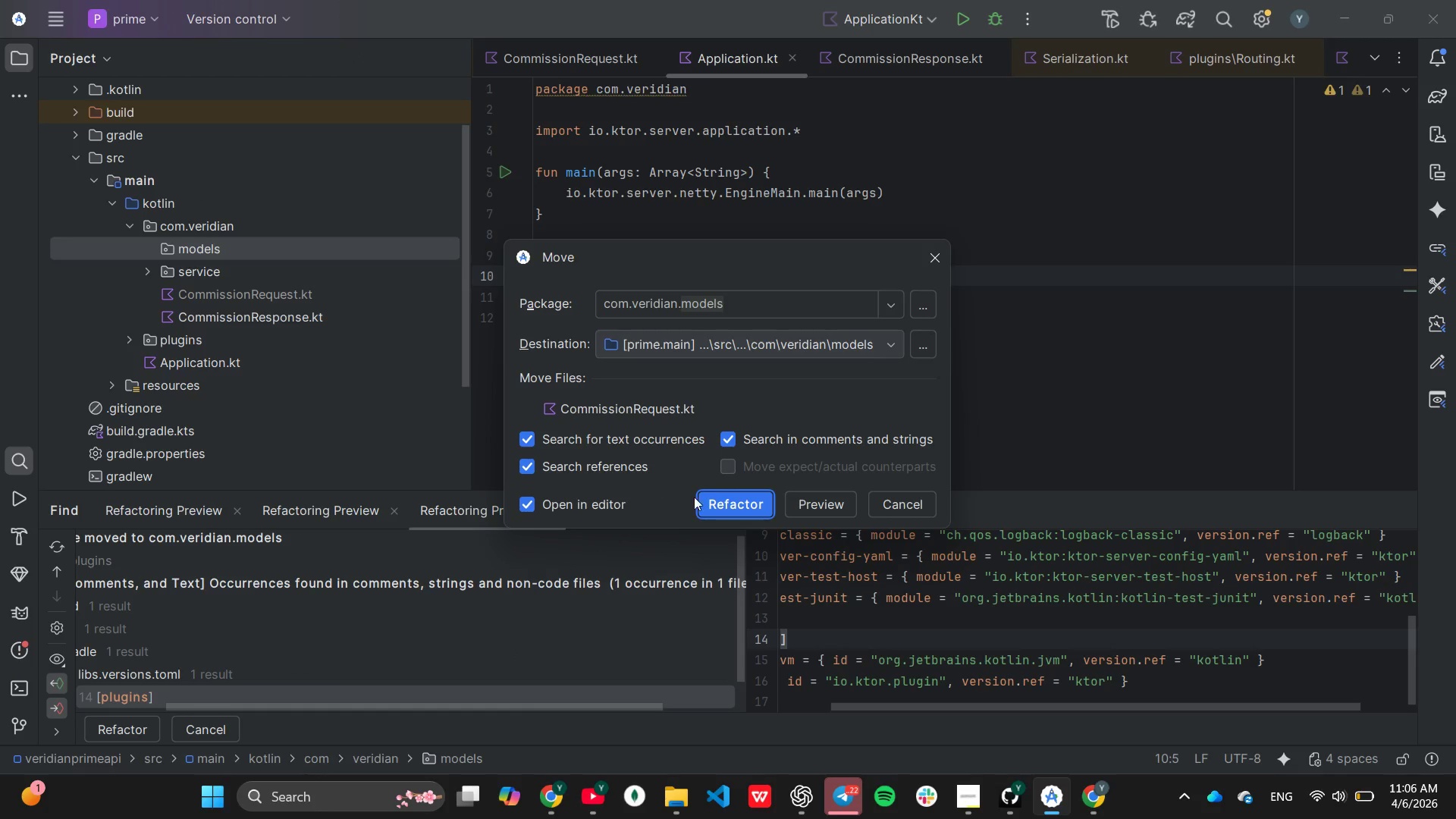 
left_click([709, 507])
 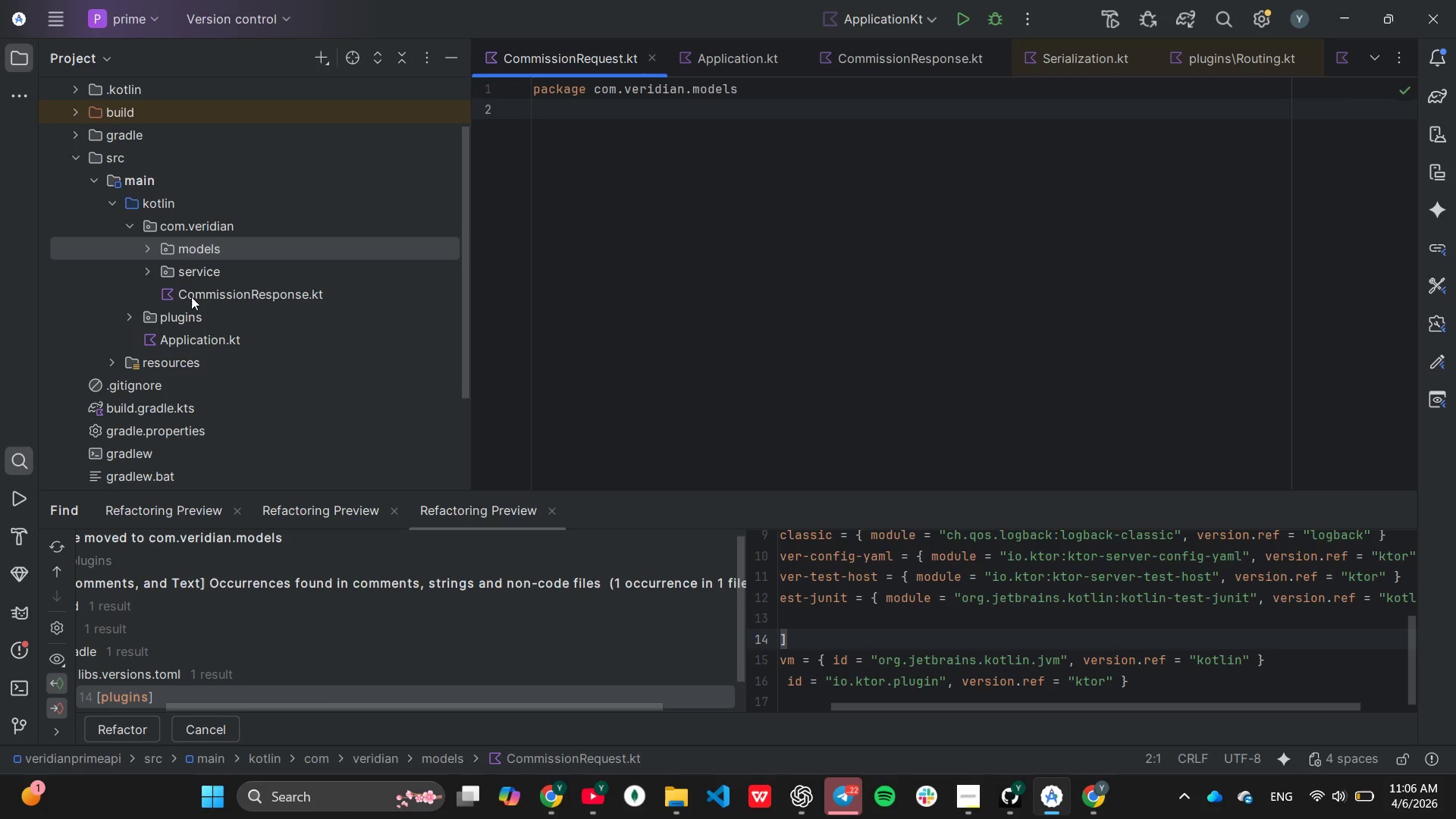 
right_click([192, 296])
 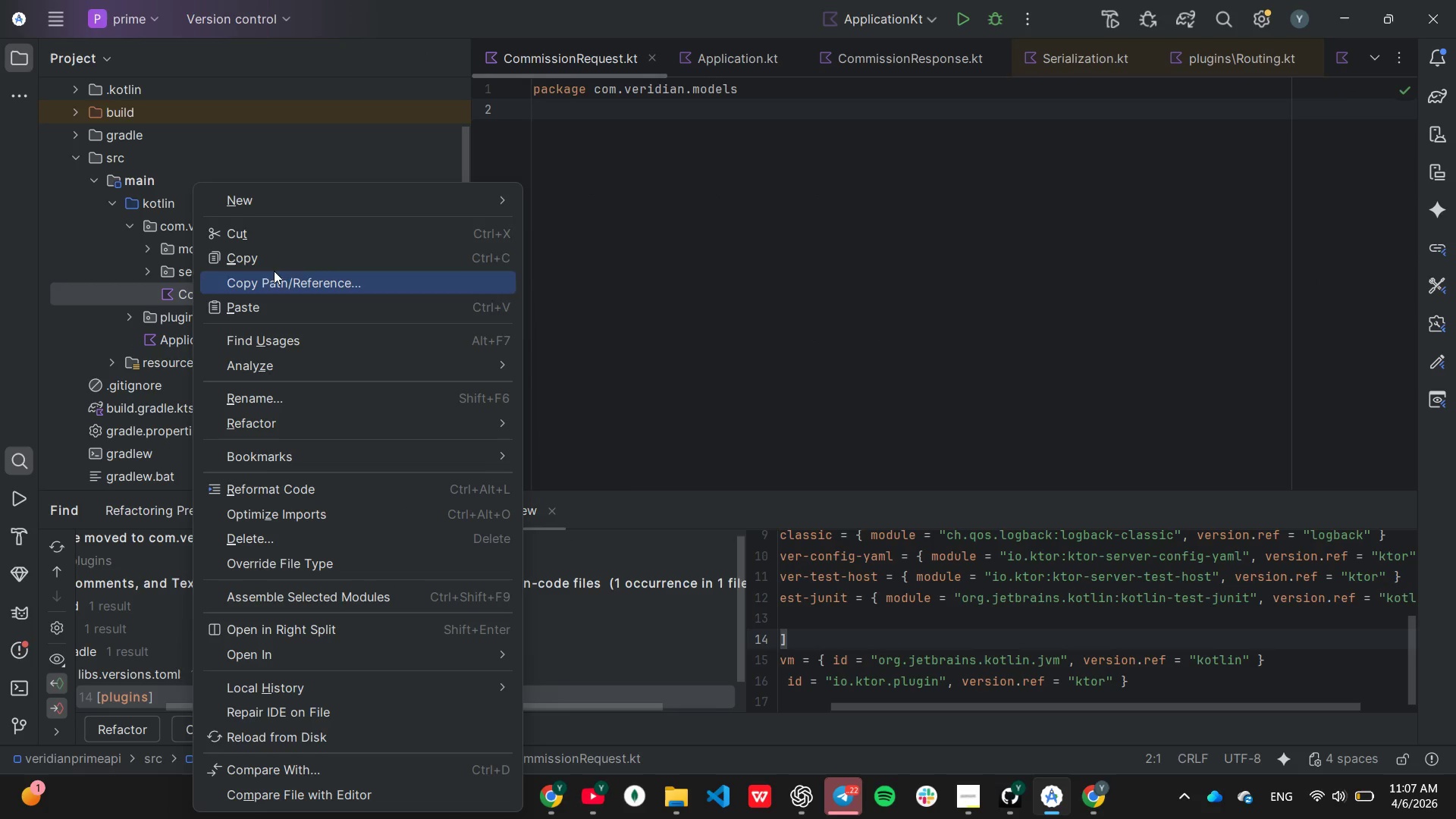 
left_click([265, 236])
 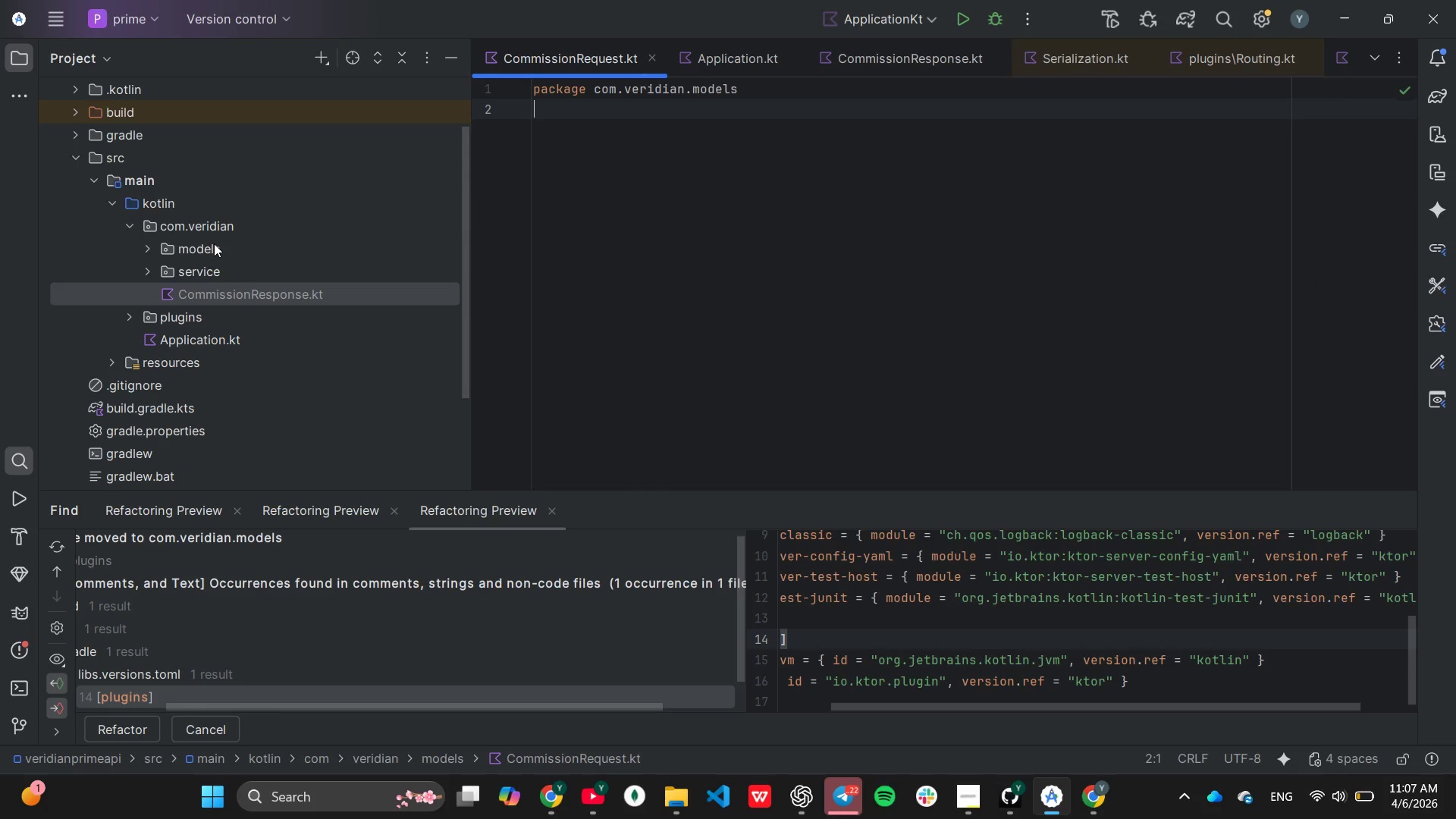 
right_click([214, 243])
 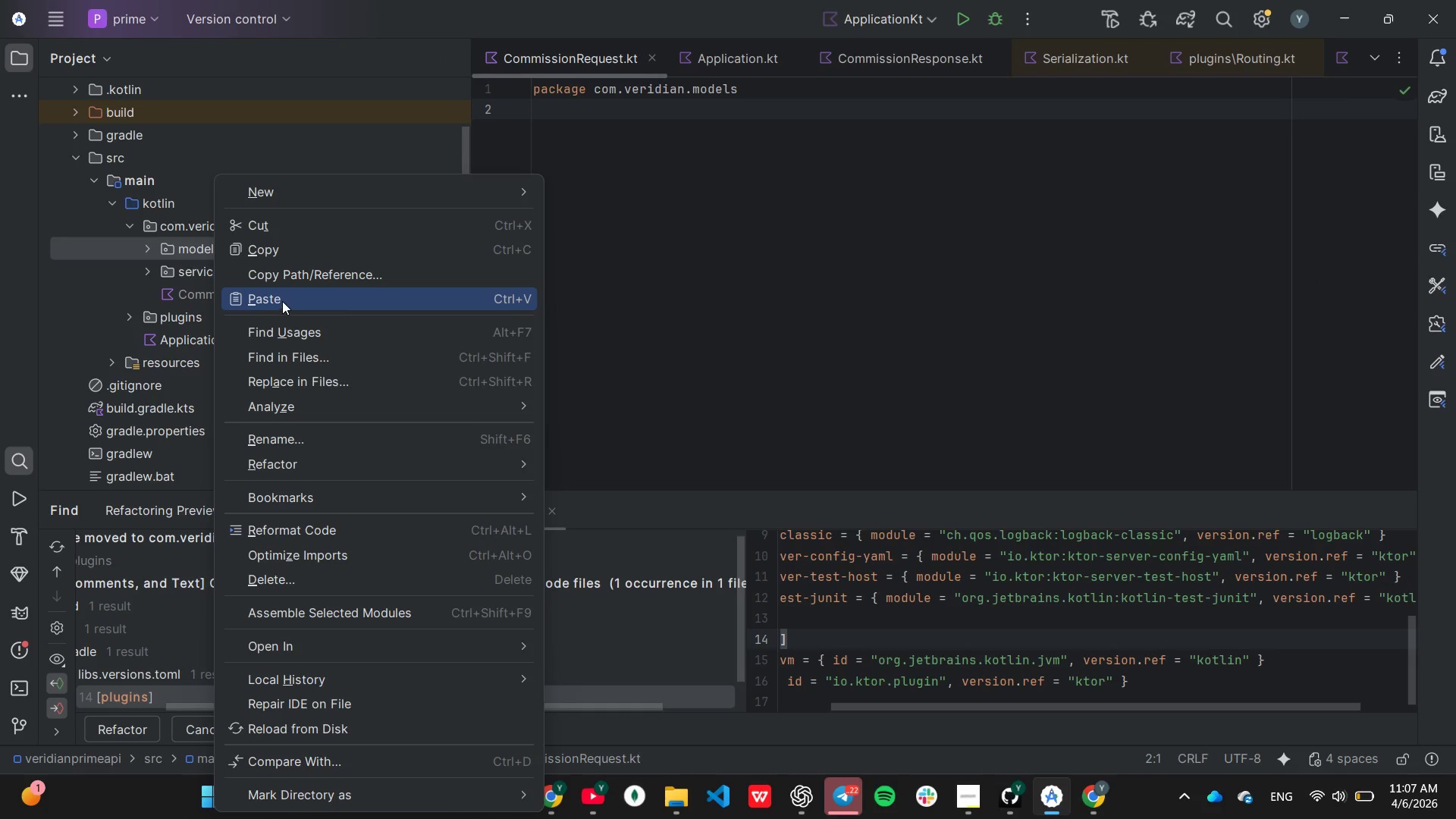 
left_click([281, 300])
 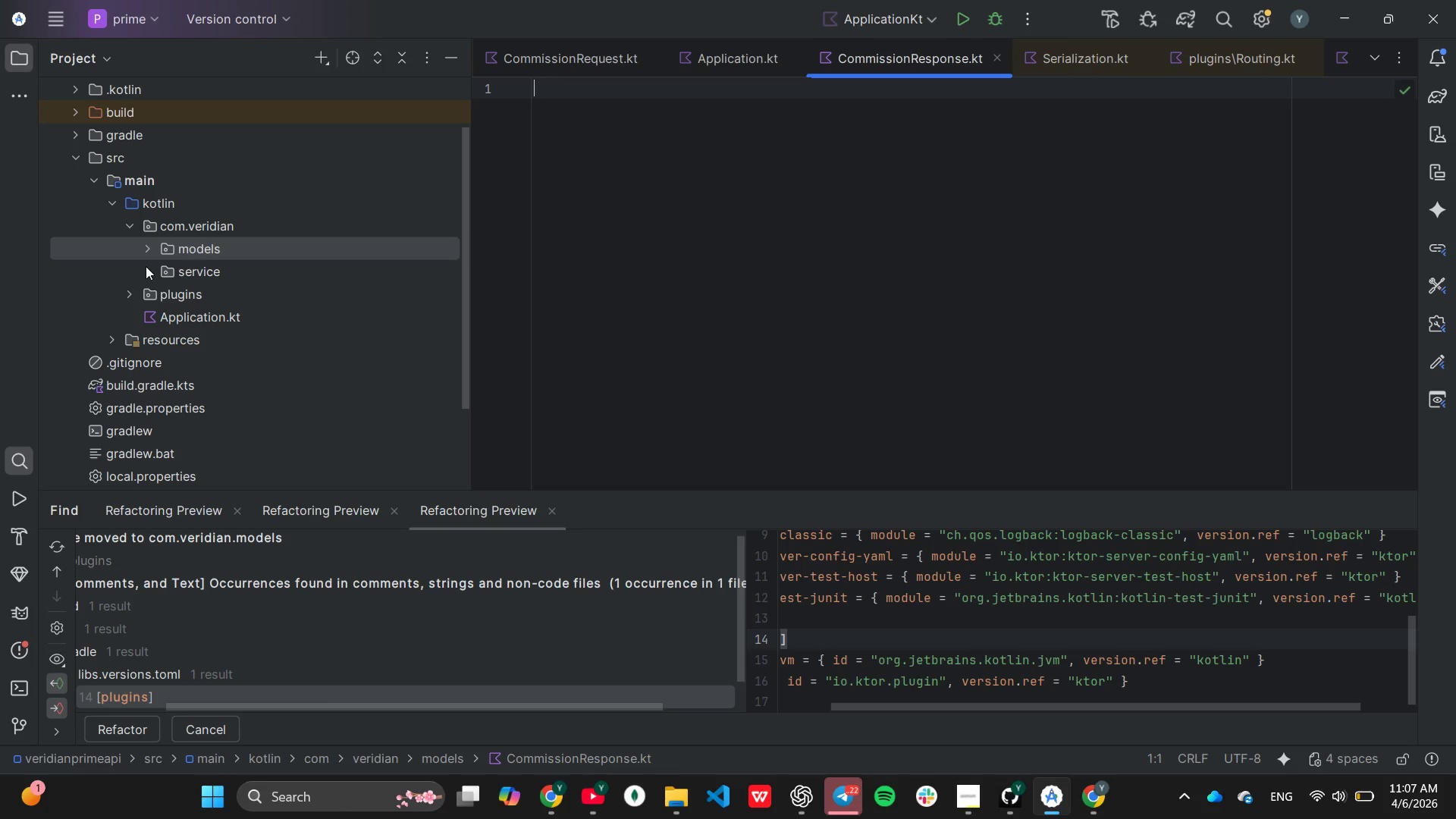 
wait(7.05)
 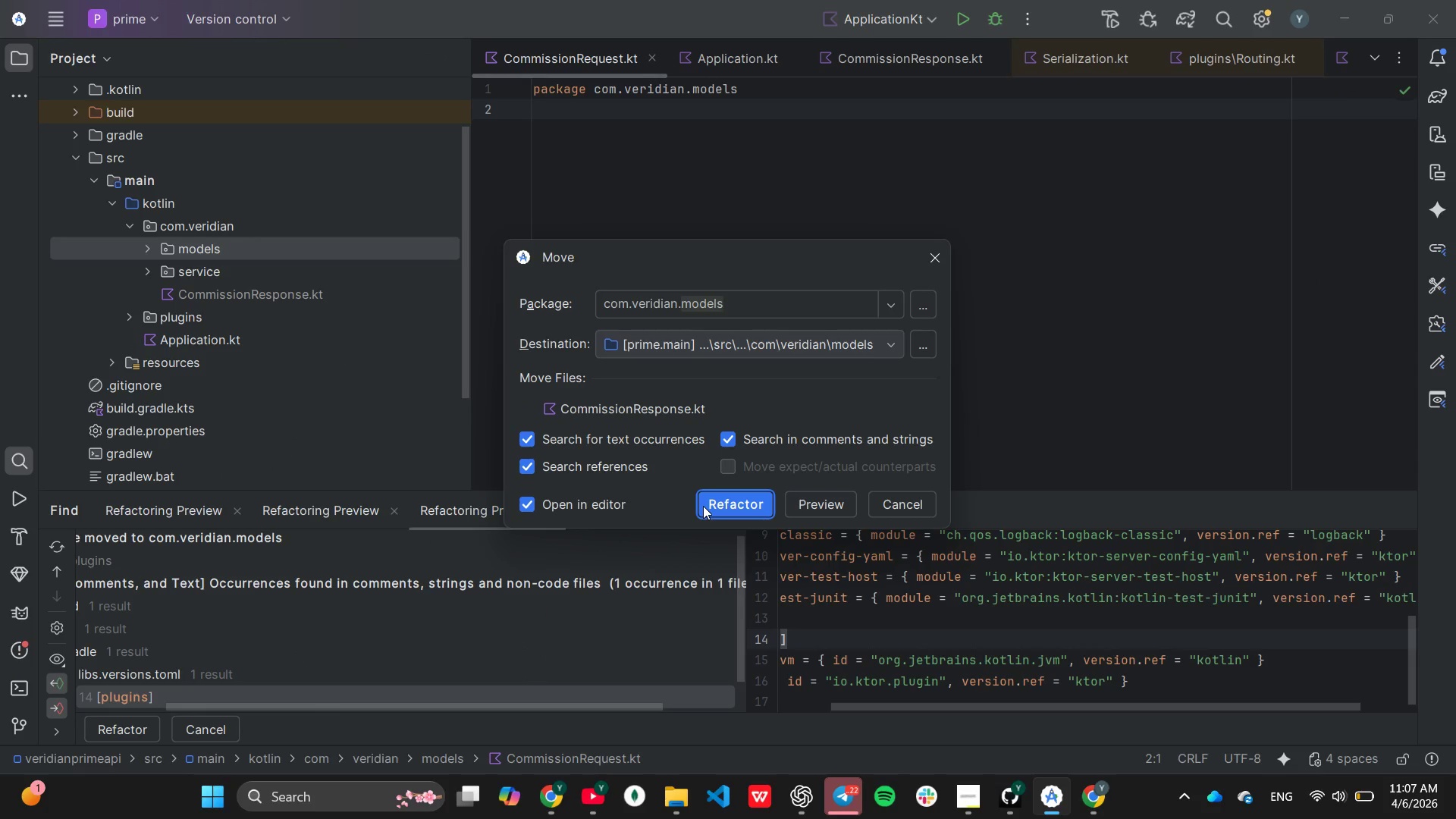 
right_click([146, 293])
 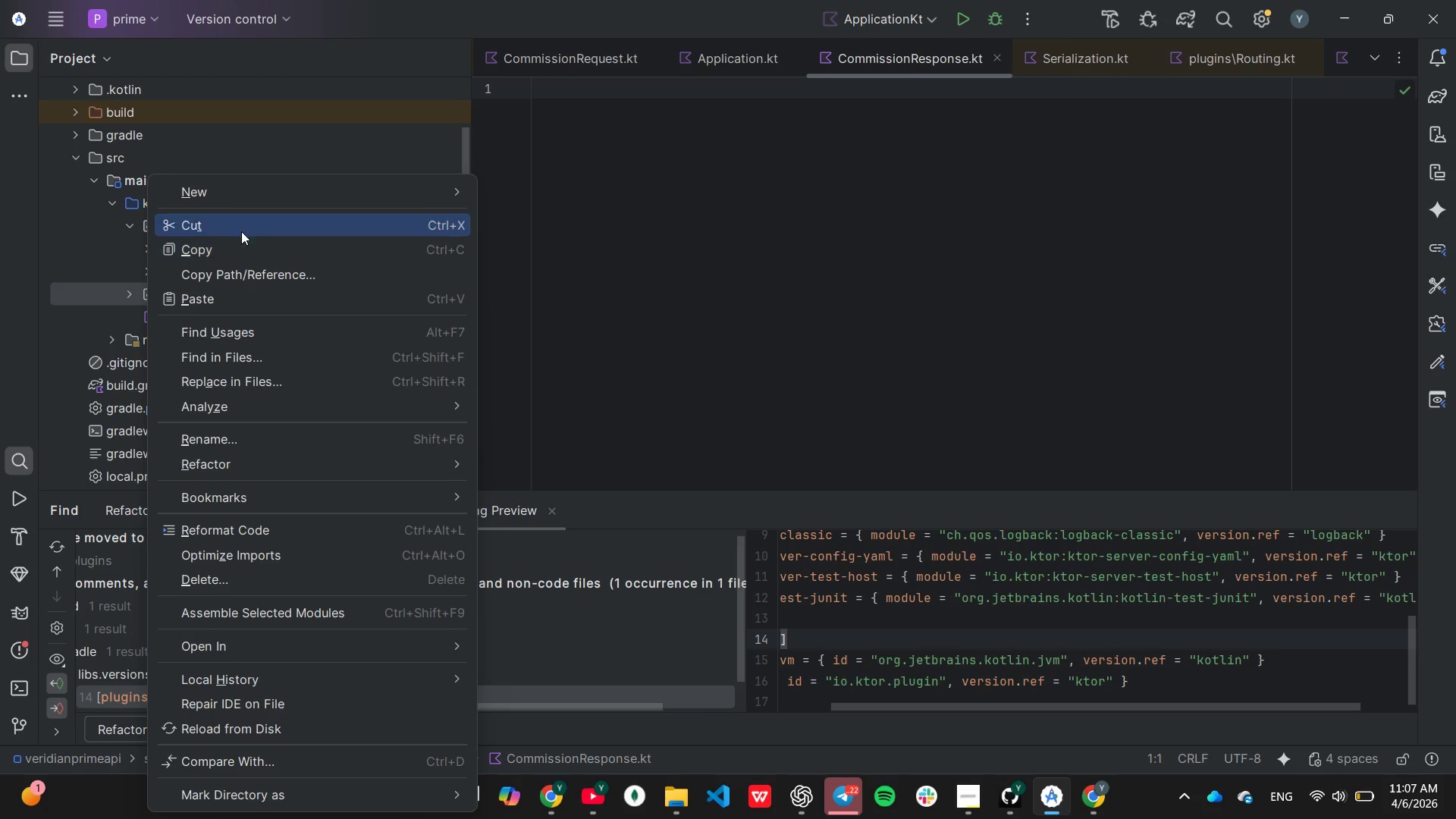 
left_click([238, 221])
 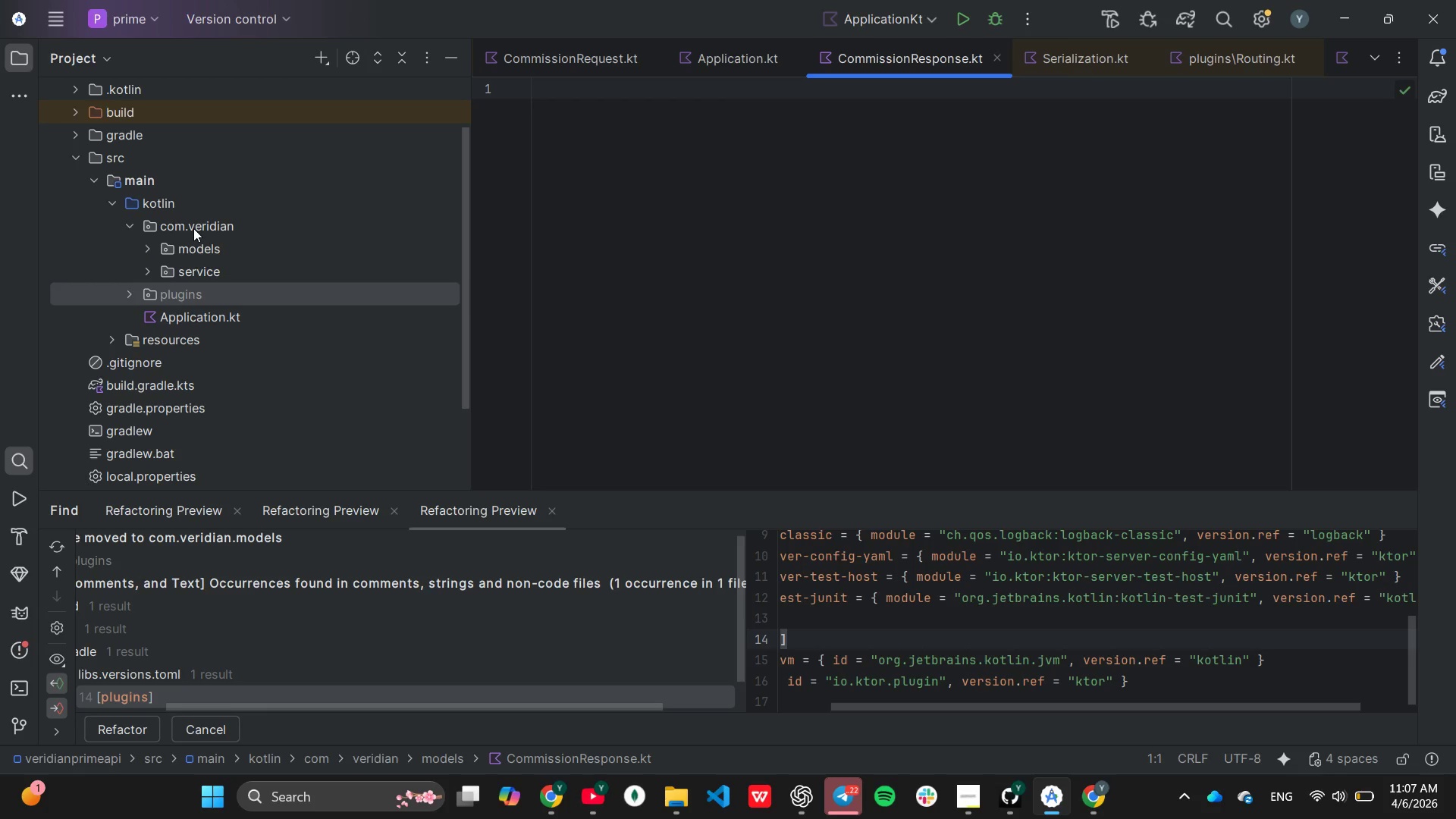 
right_click([193, 228])
 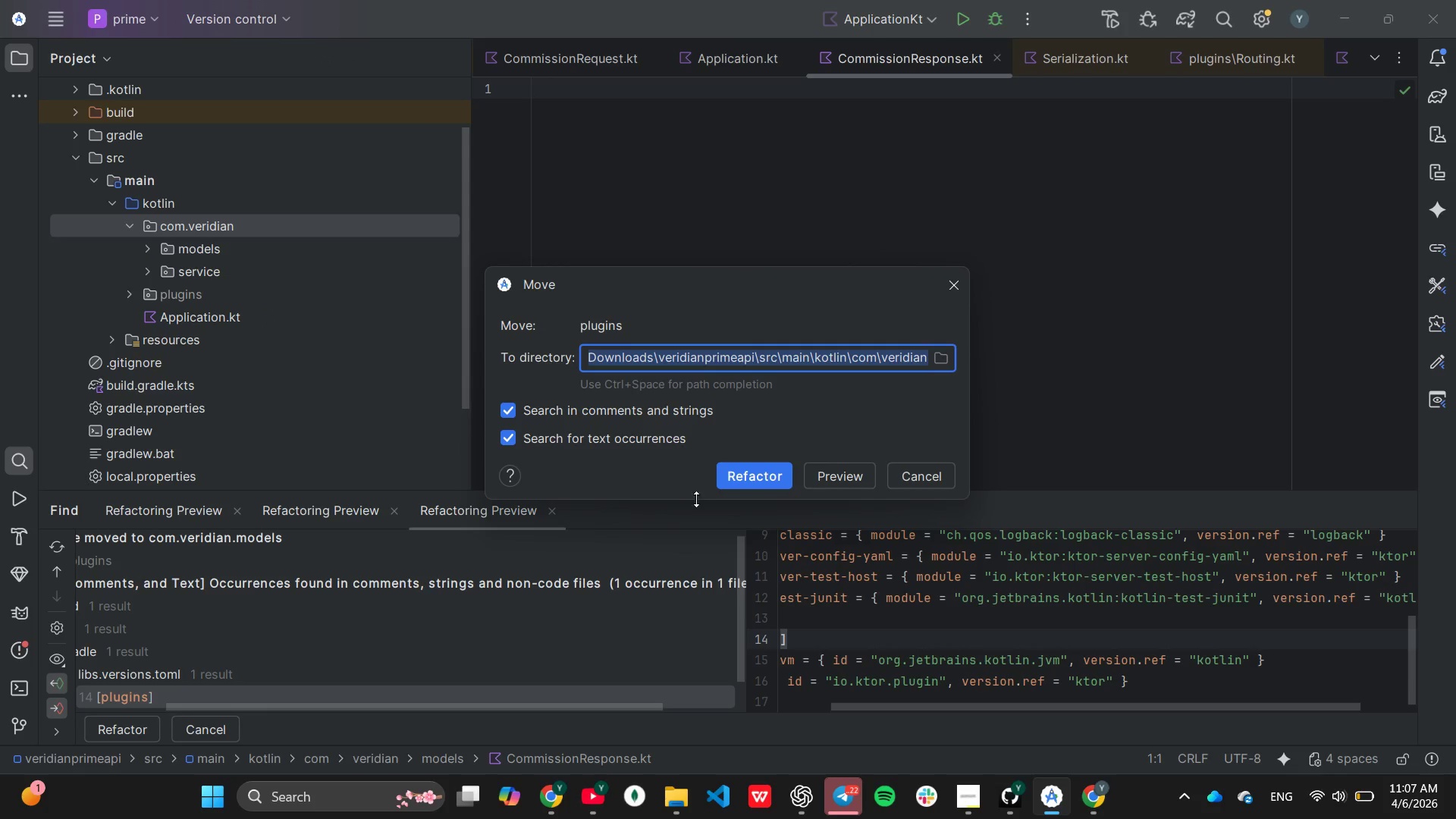 
left_click([733, 473])
 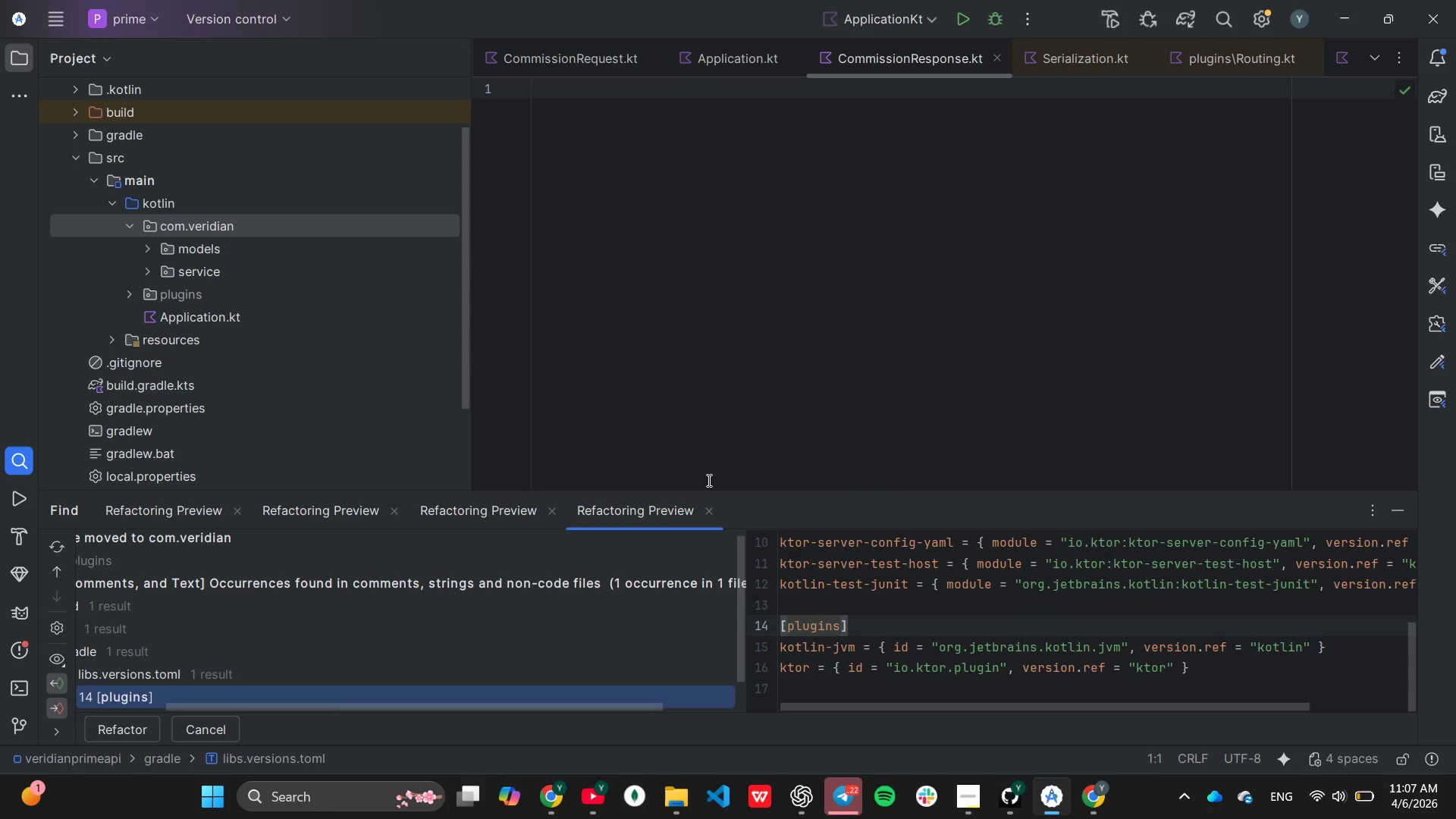 
scroll: coordinate [877, 592], scroll_direction: down, amount: 4.0
 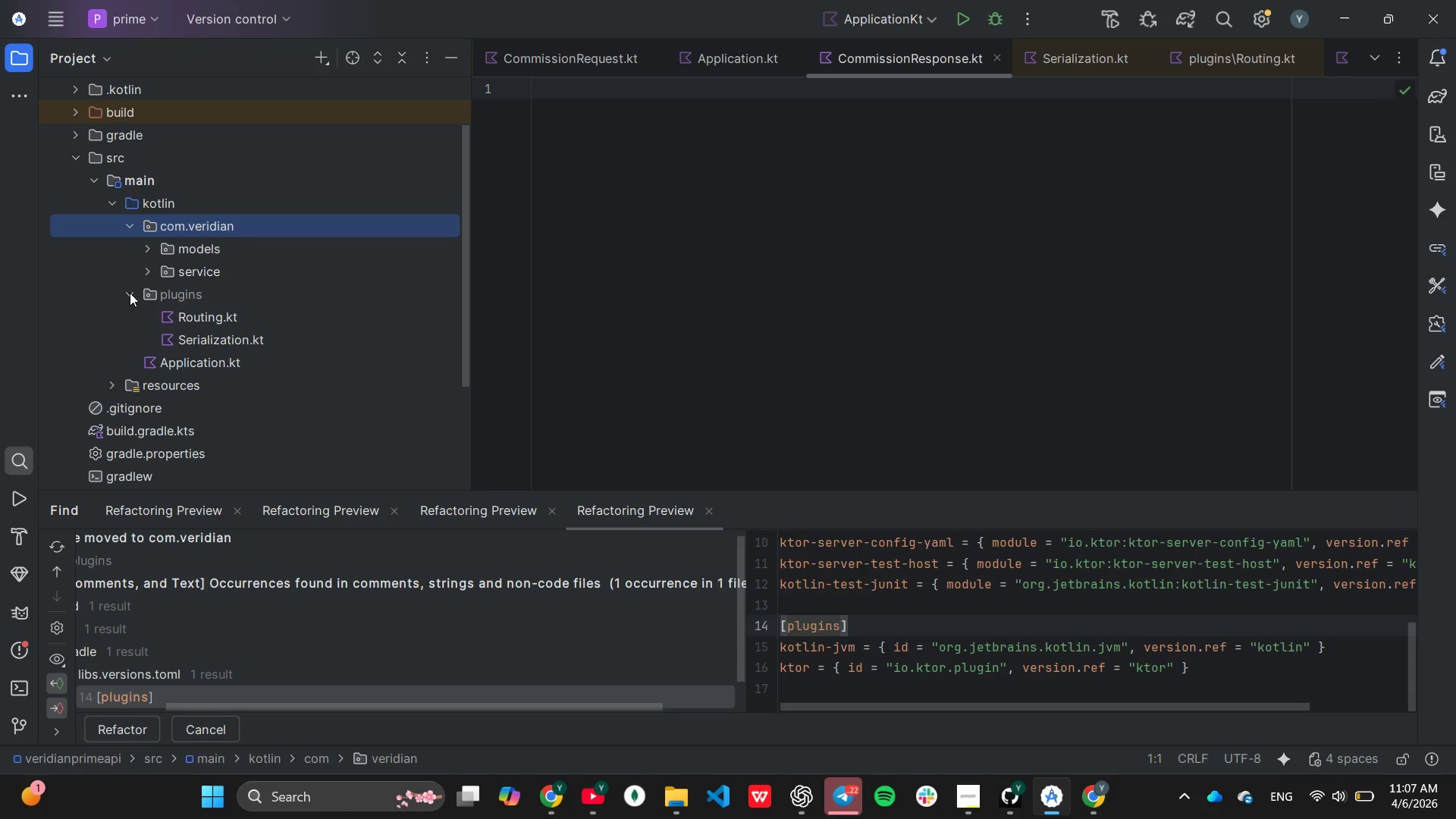 
right_click([178, 297])
 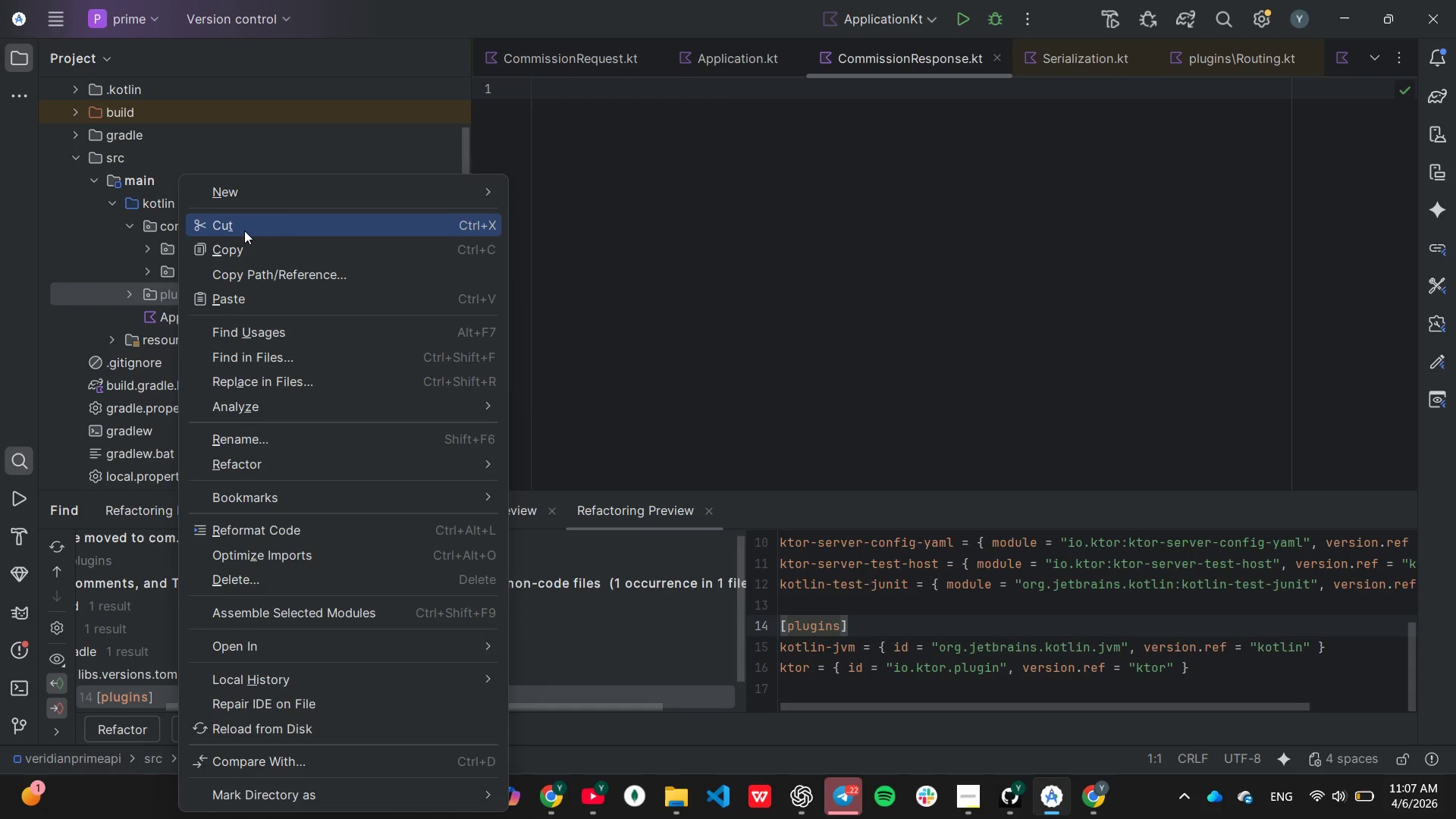 
left_click([244, 231])
 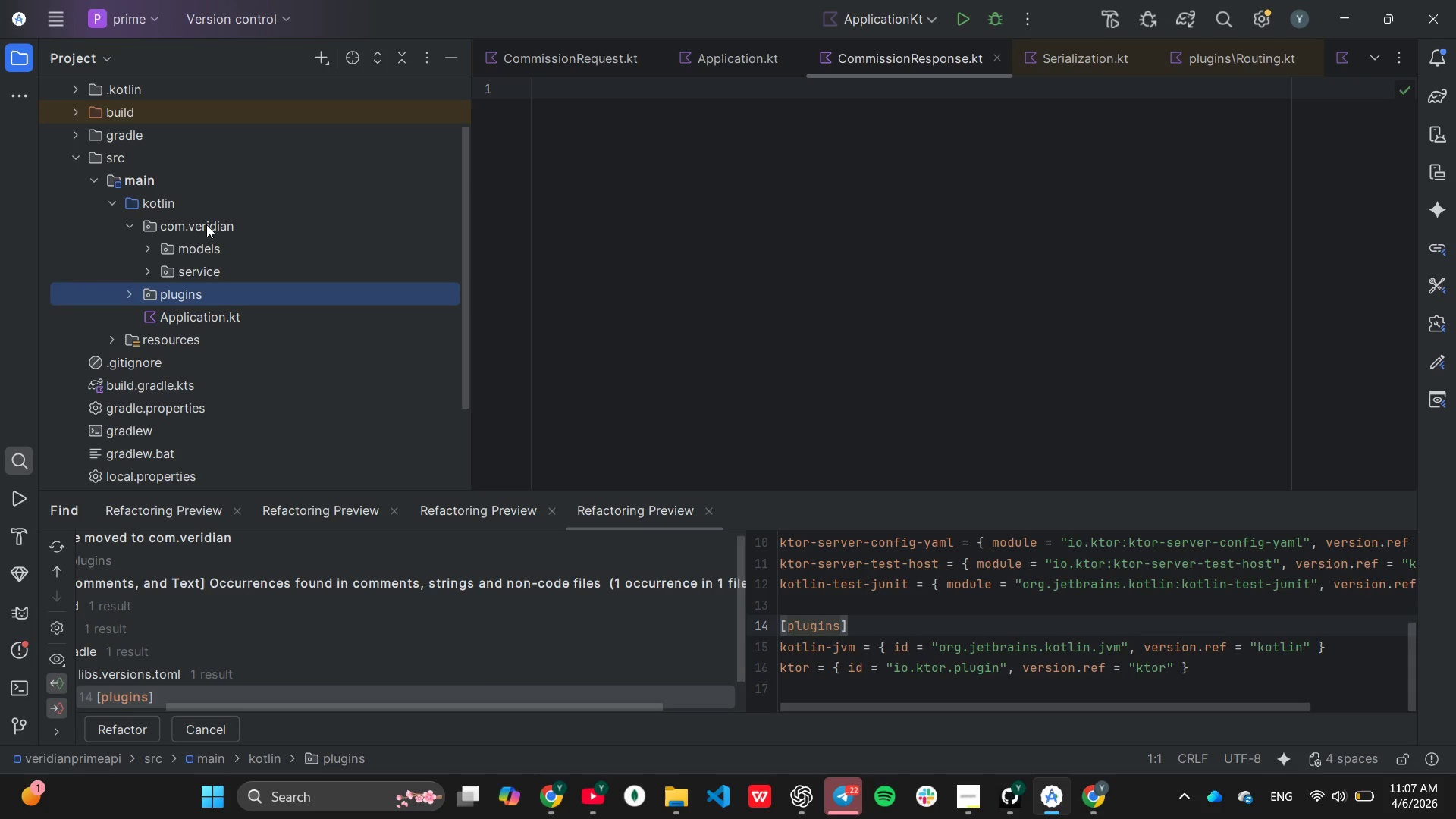 
left_click([206, 224])
 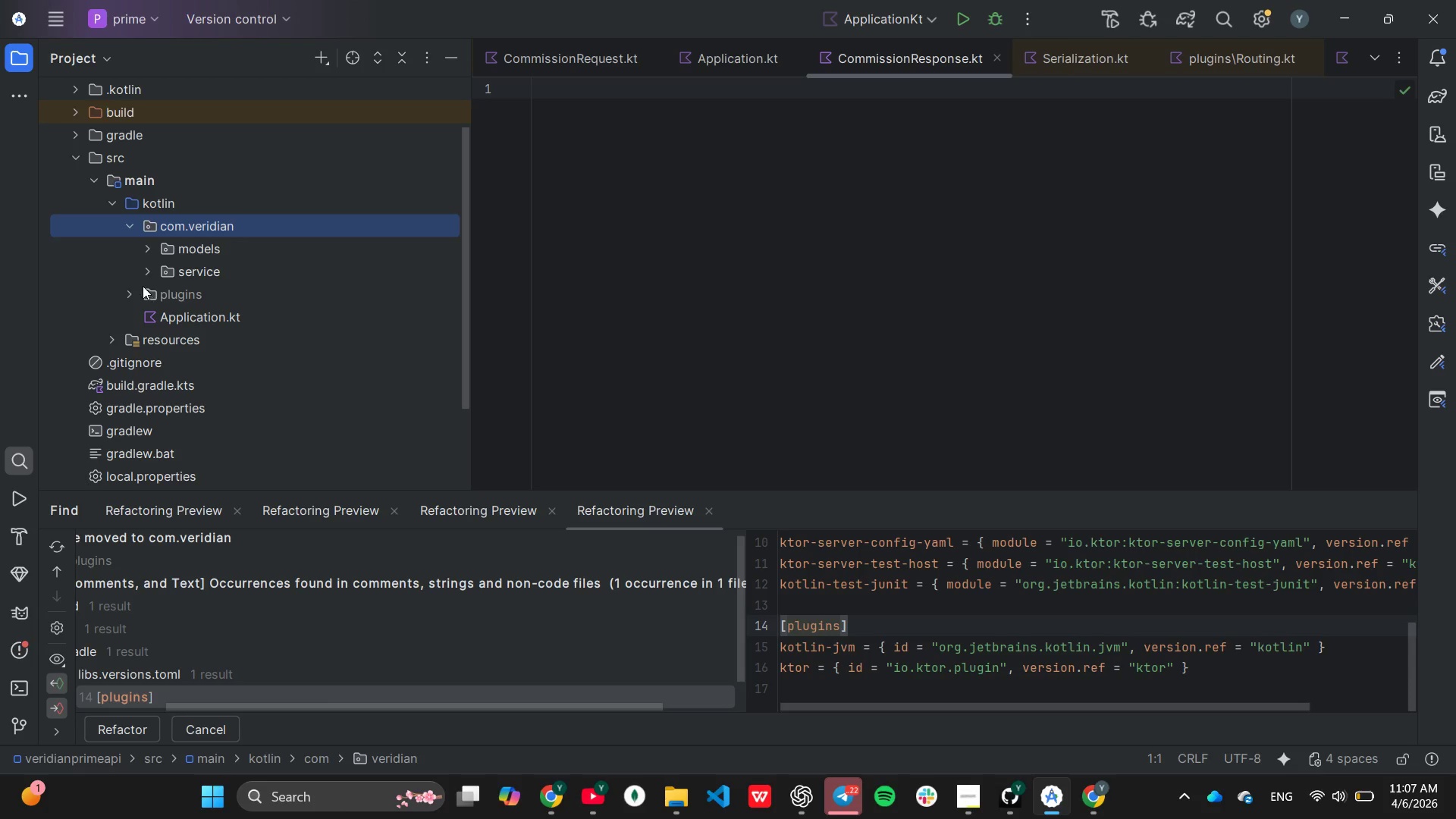 
right_click([206, 224])
 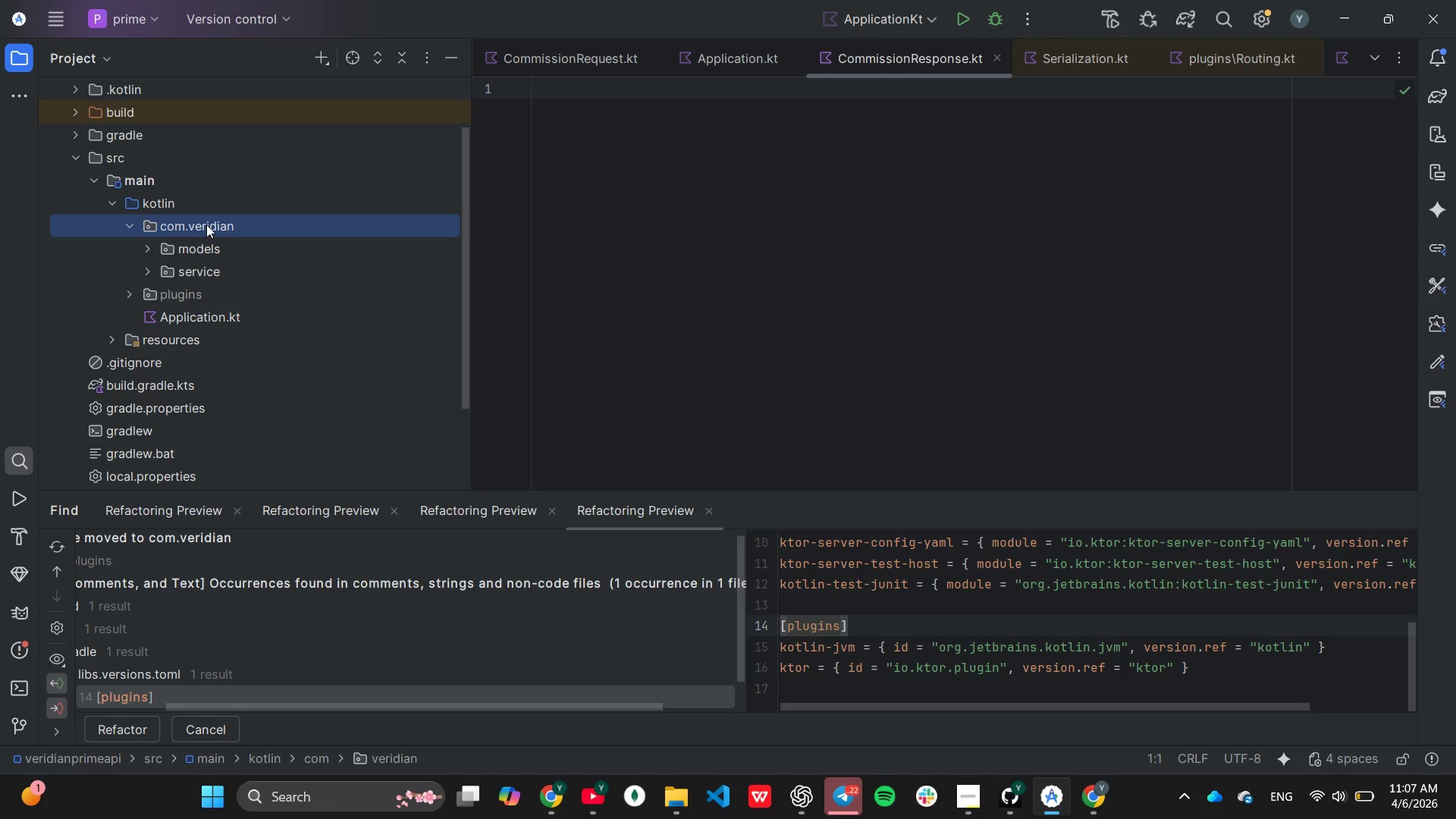 
left_click([136, 287])
 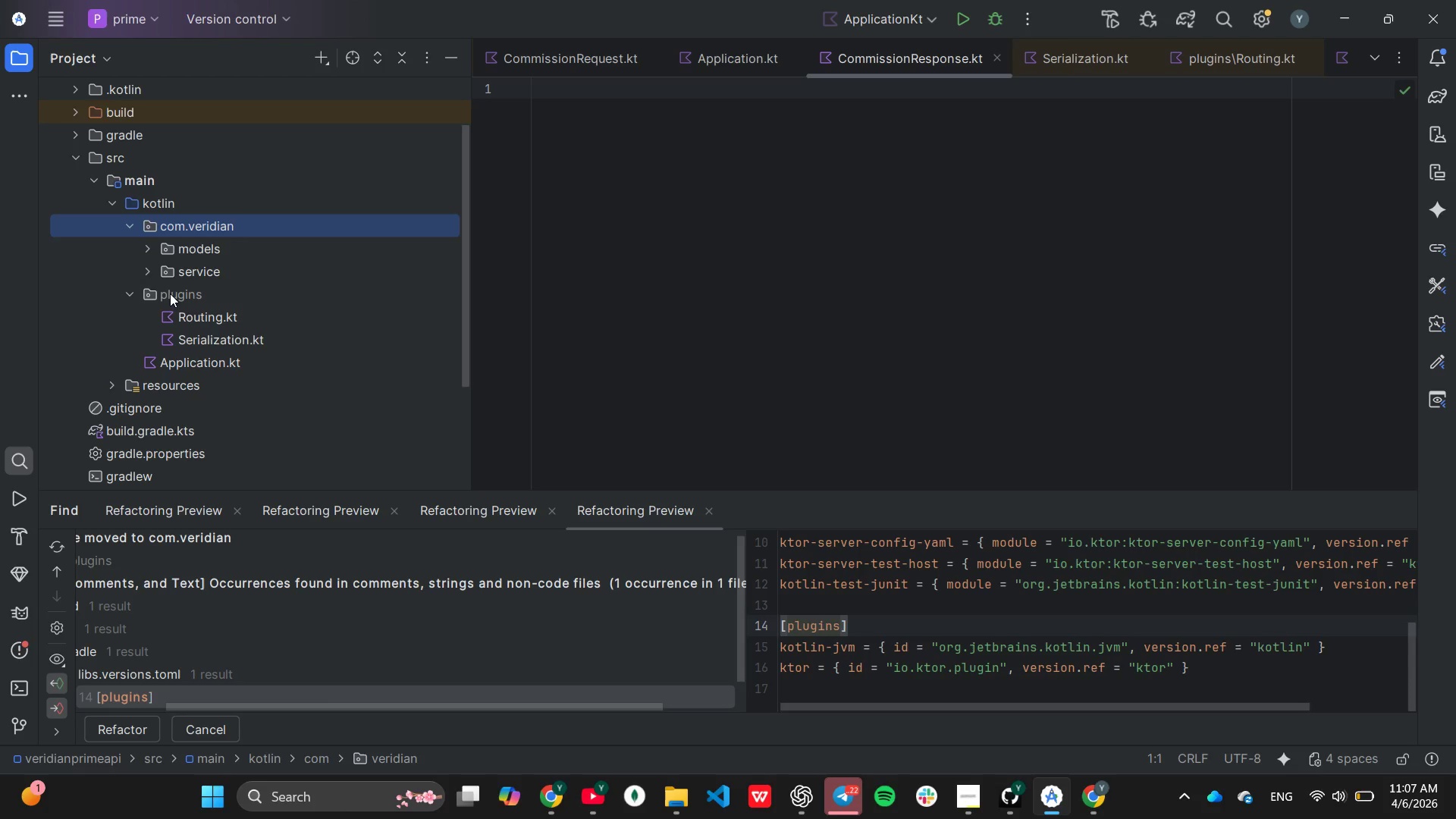 
left_click([170, 293])
 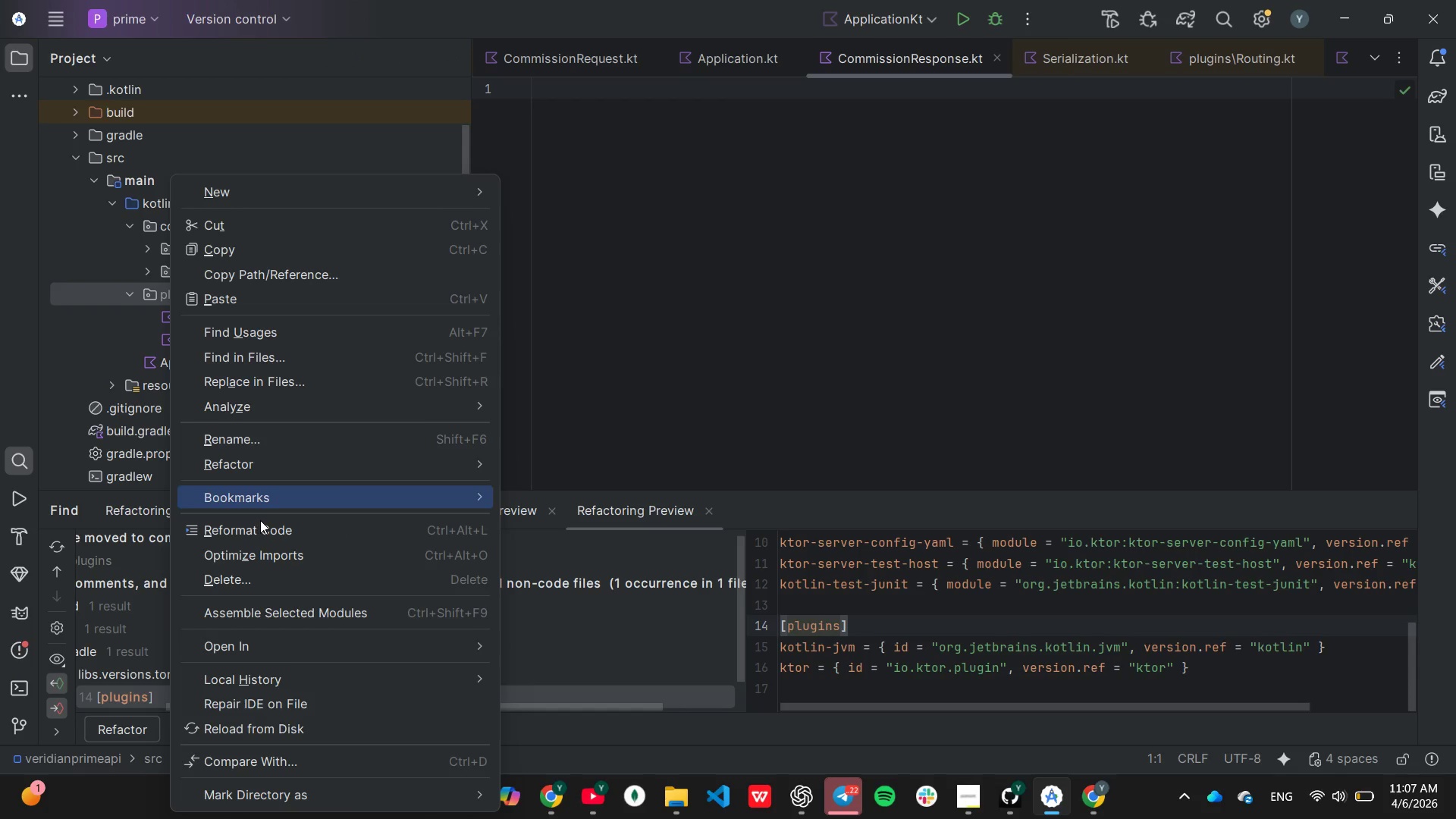 
right_click([170, 293])
 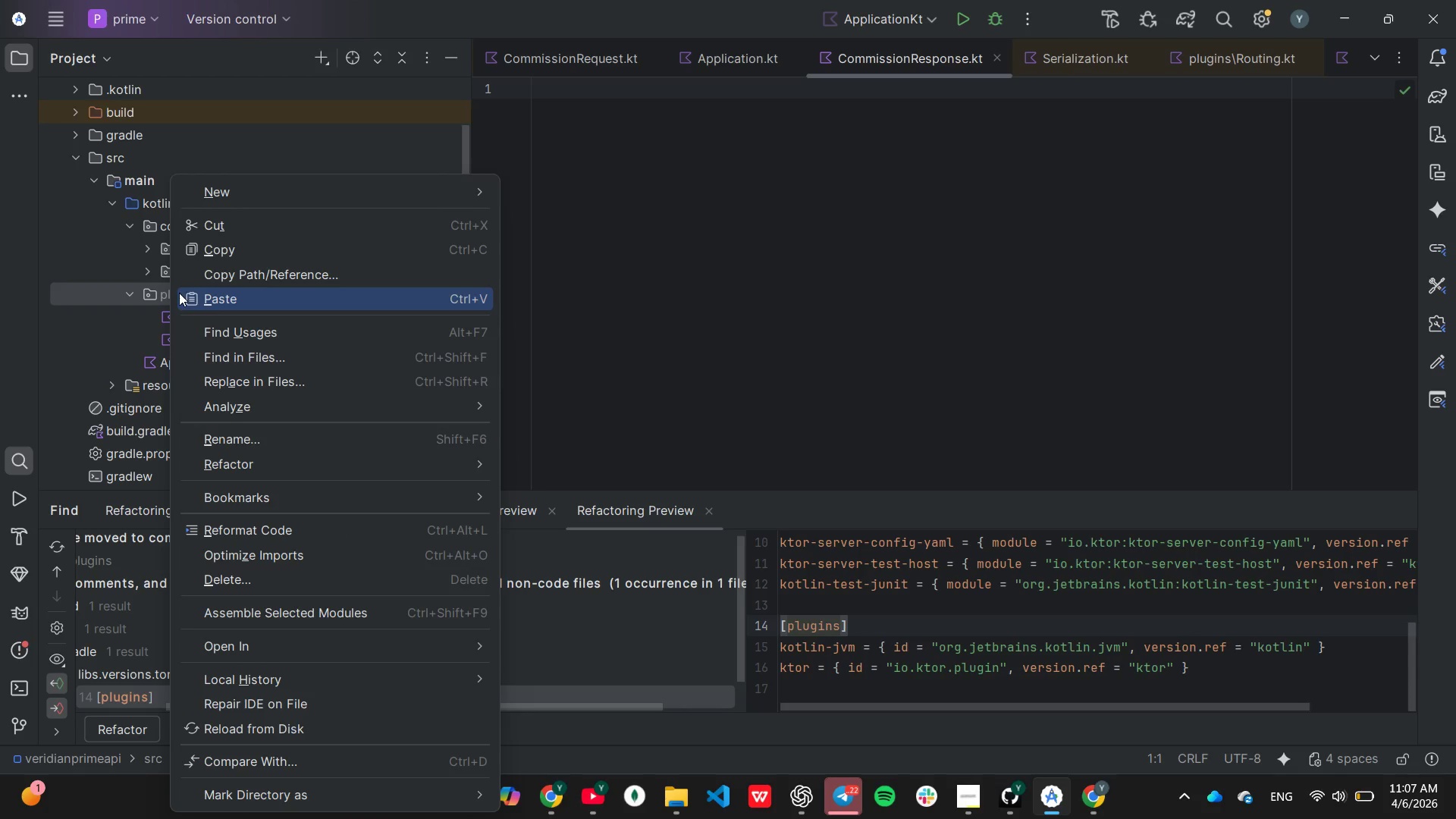 
left_click_drag(start_coordinate=[253, 581], to_coordinate=[257, 581])
 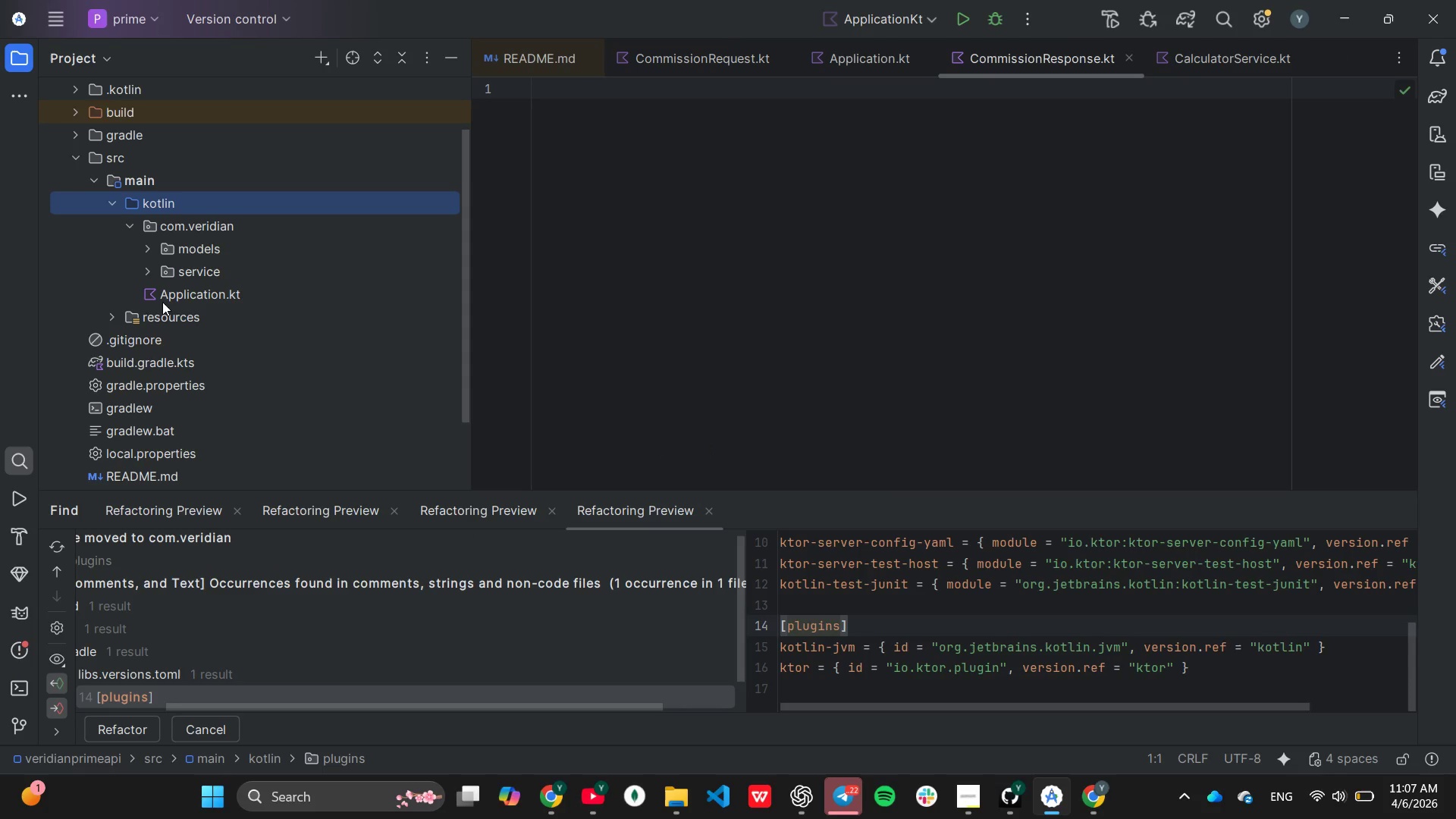 
right_click([158, 293])
 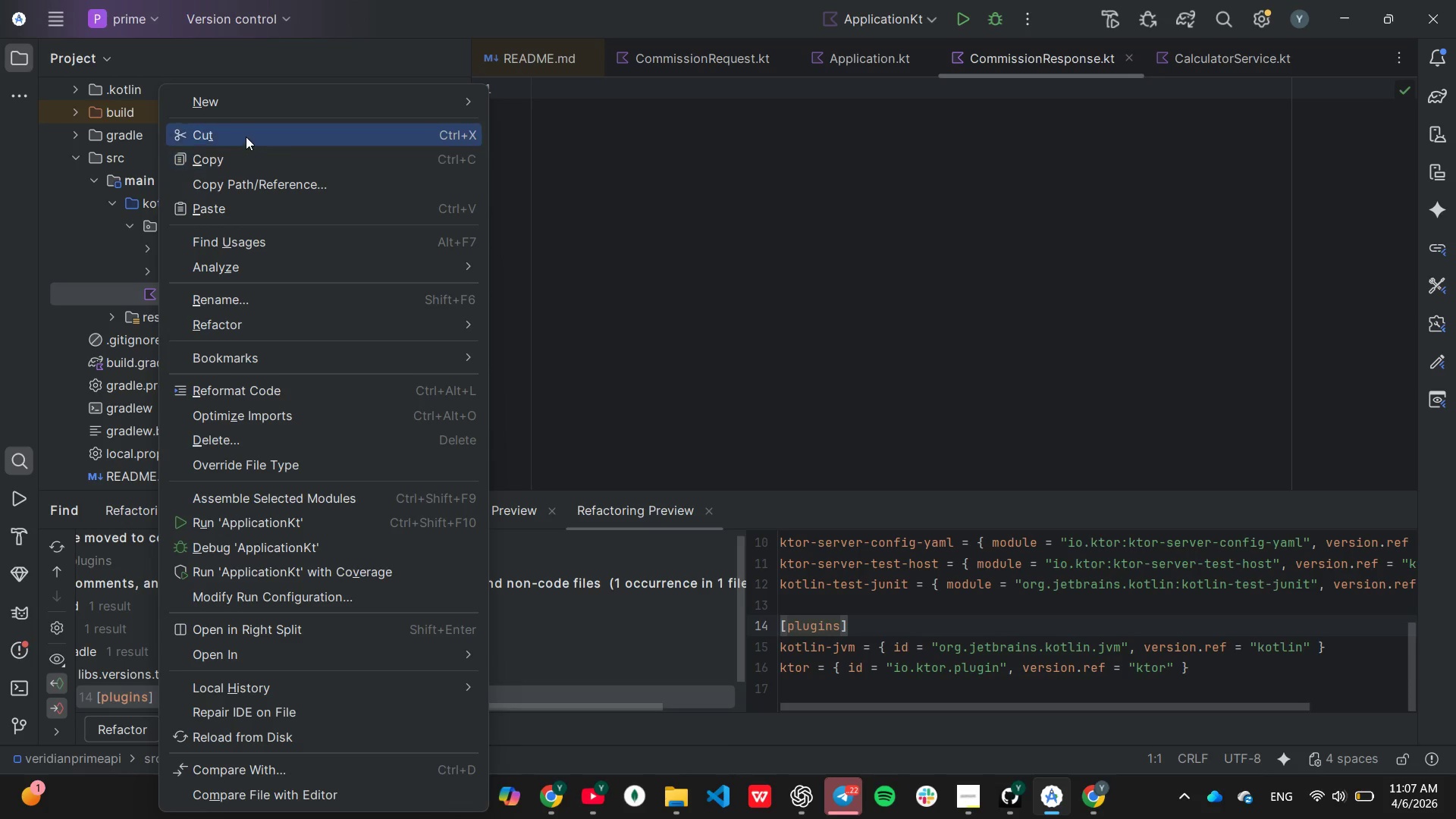 
left_click([246, 135])
 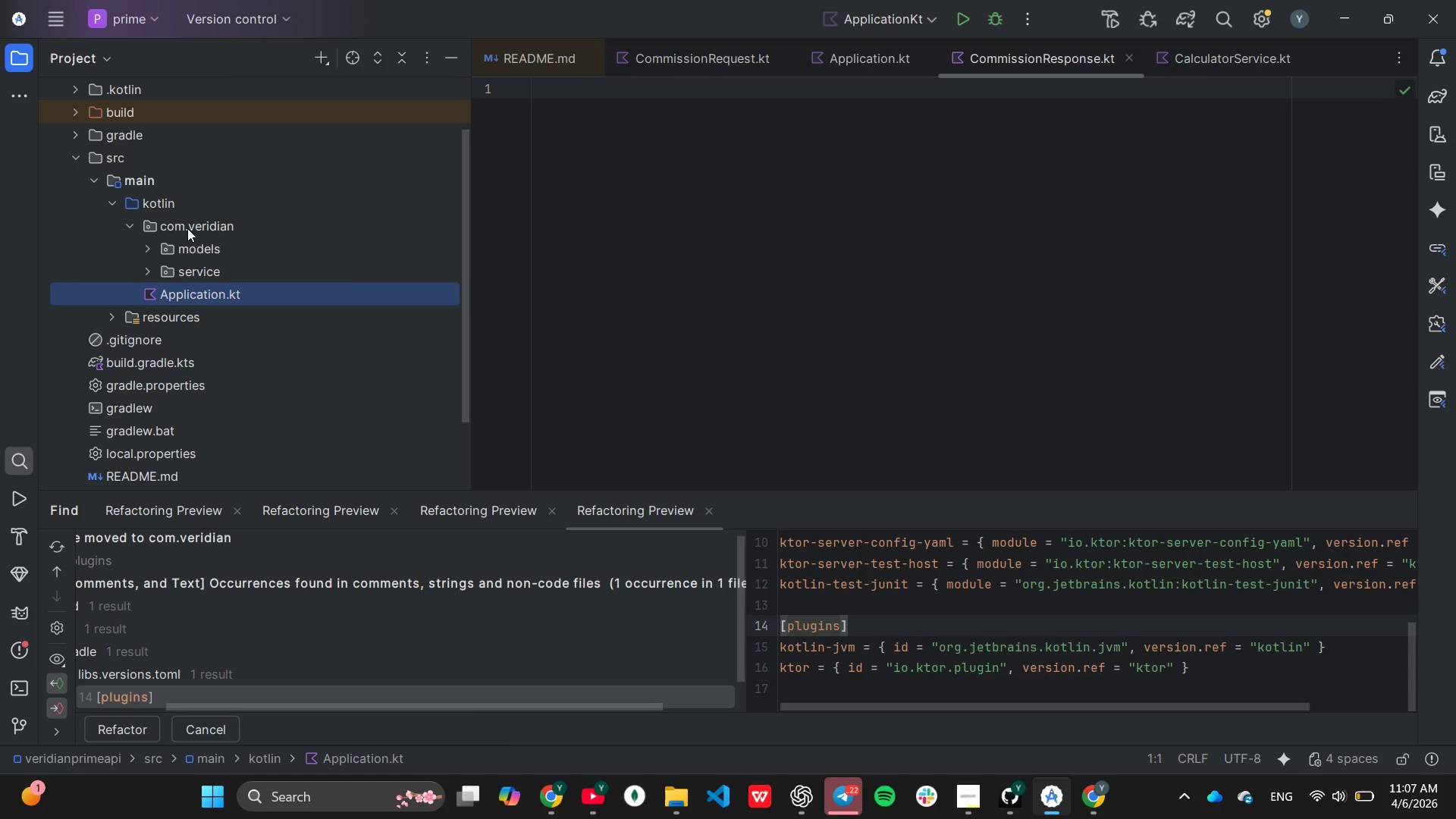 
right_click([187, 228])
 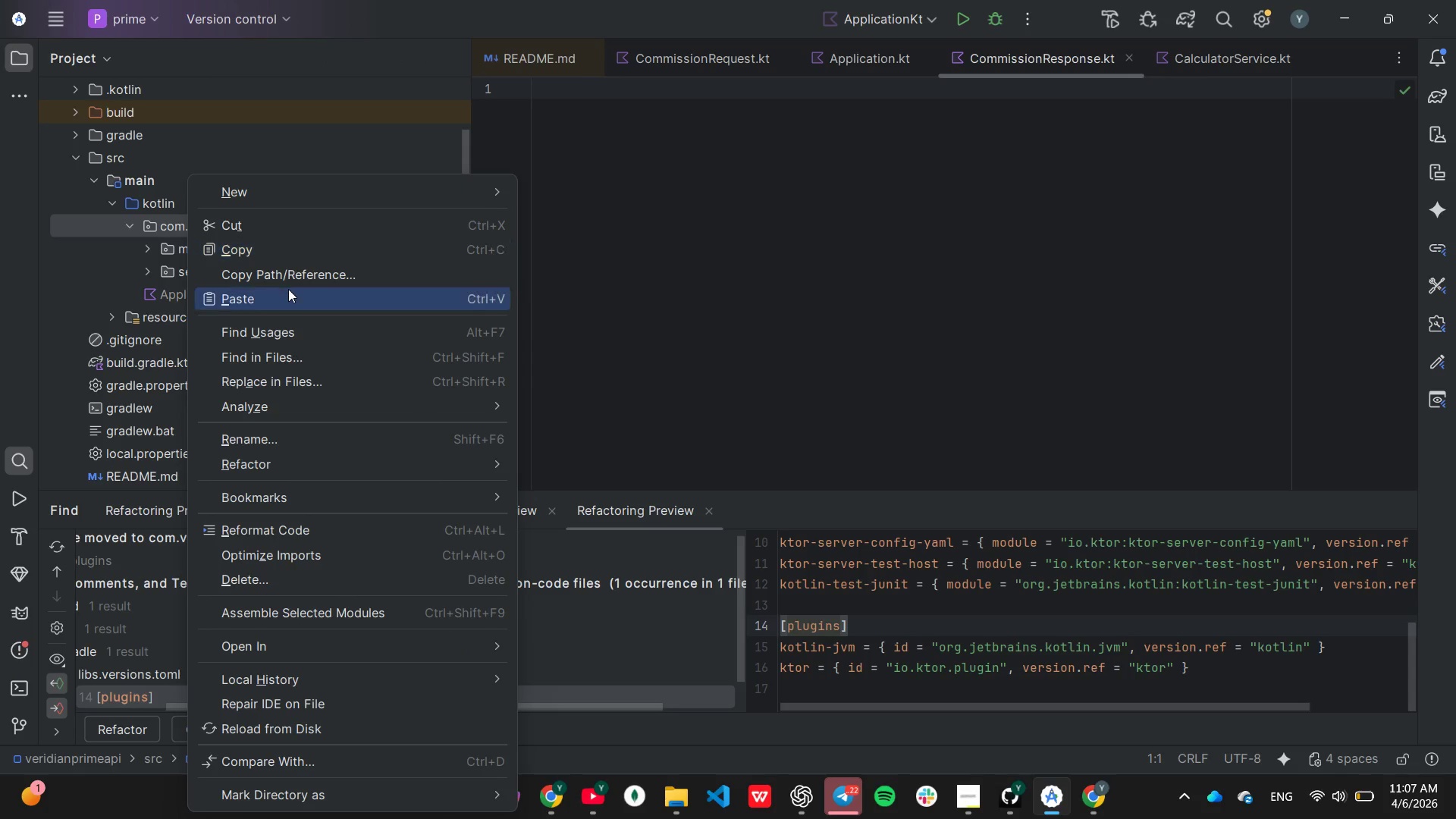 
left_click([288, 289])
 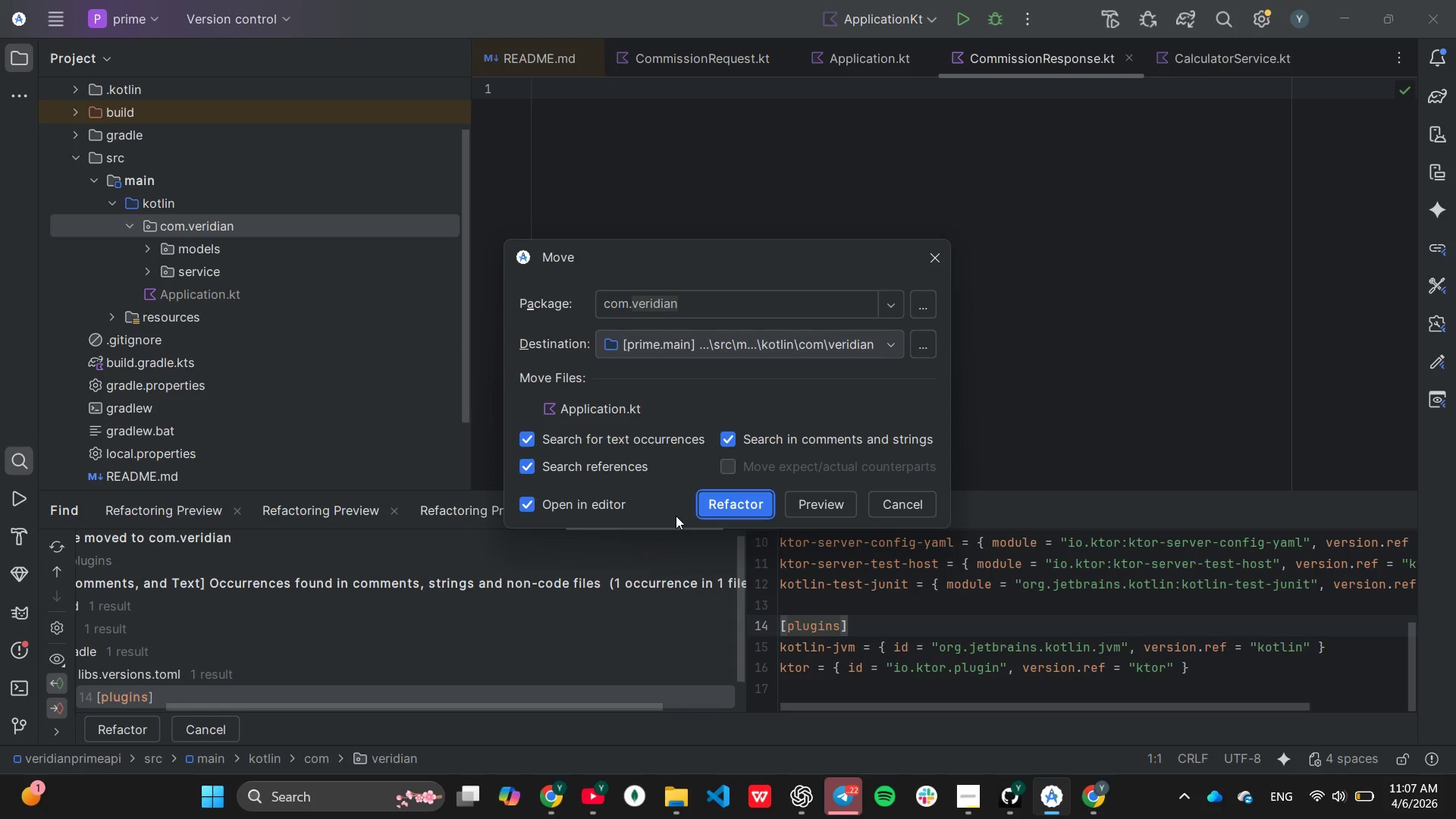 
mouse_move([689, 507])
 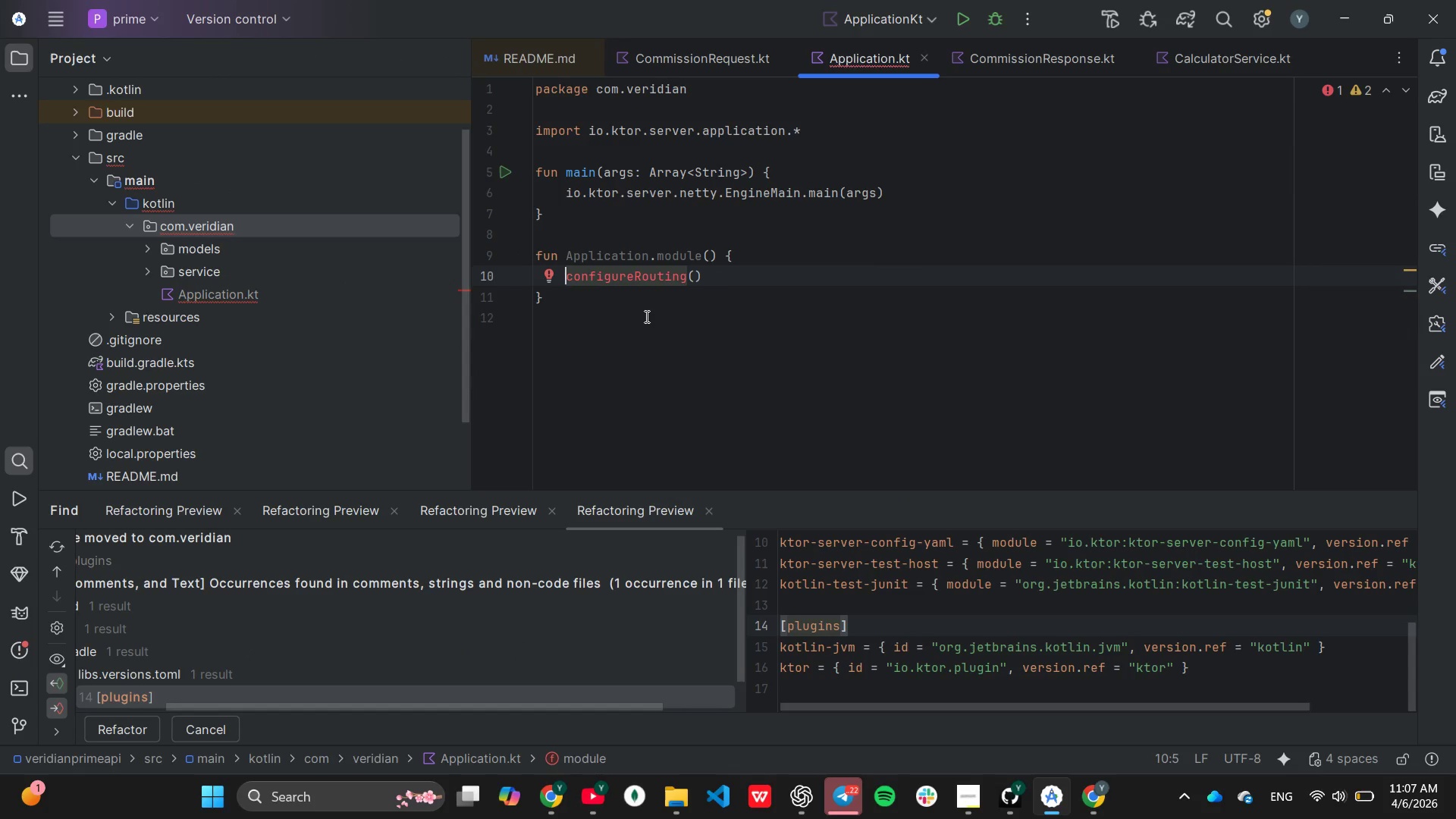 
left_click([645, 316])
 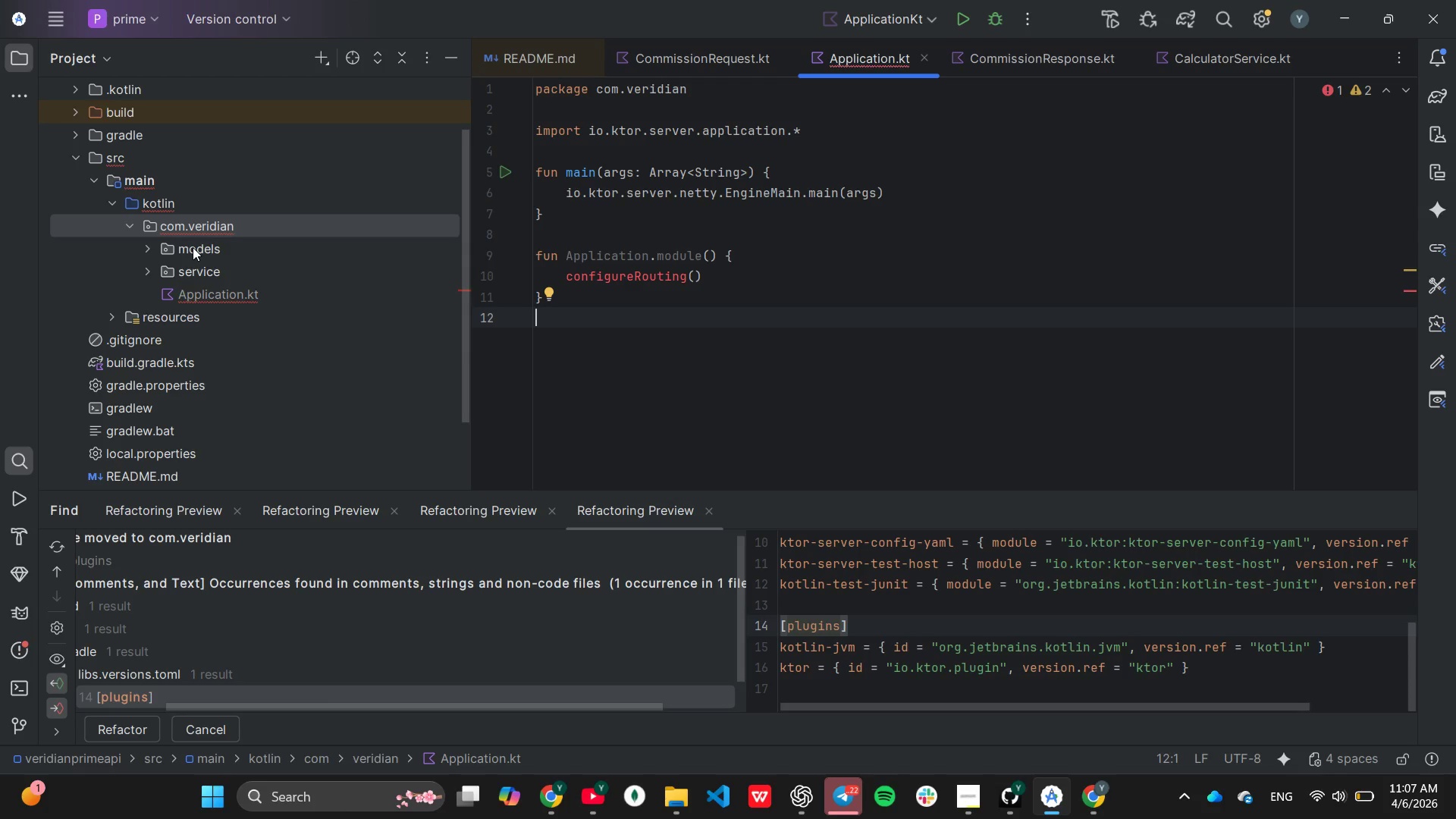 
right_click([194, 224])
 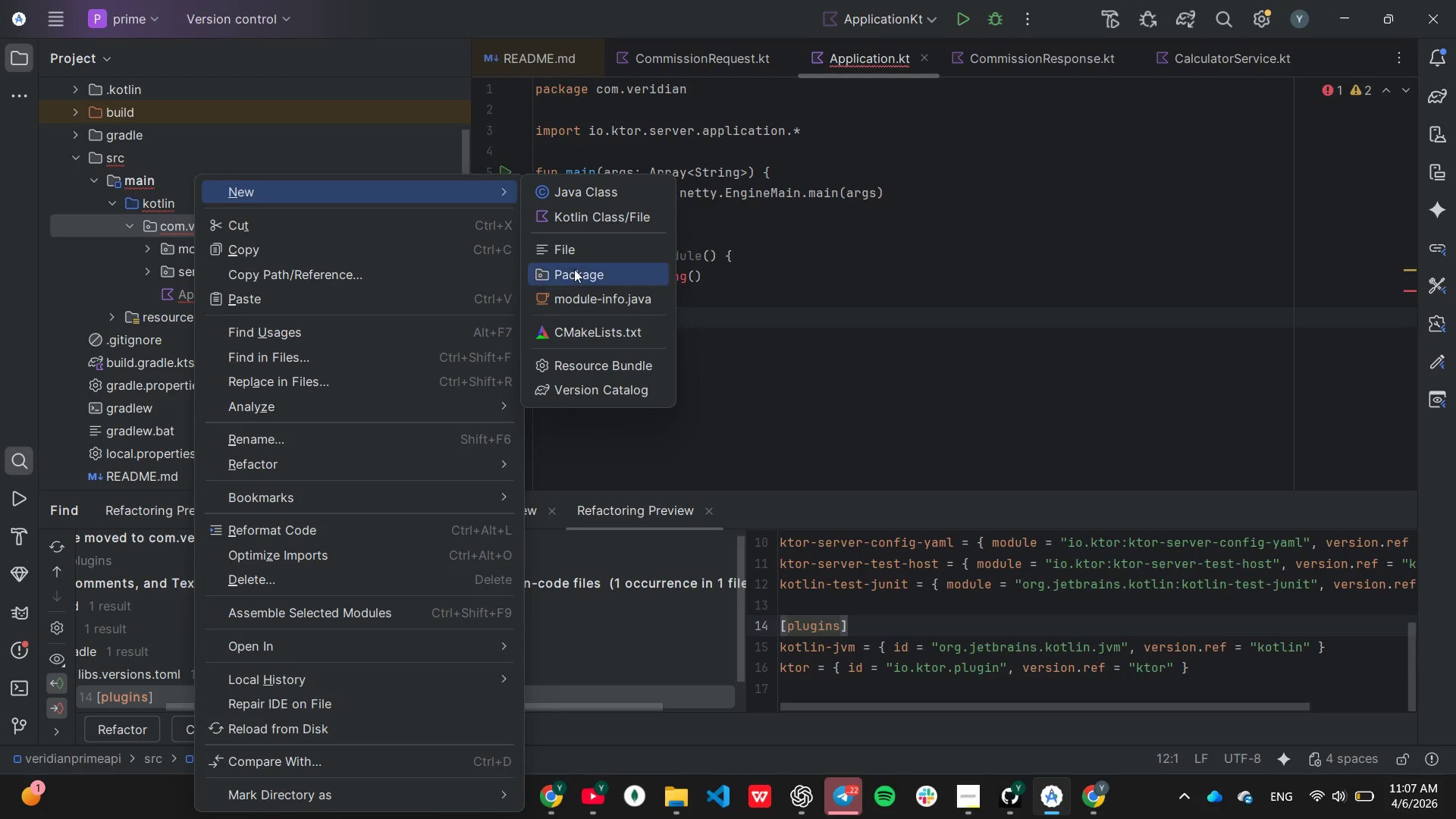 
wait(5.52)
 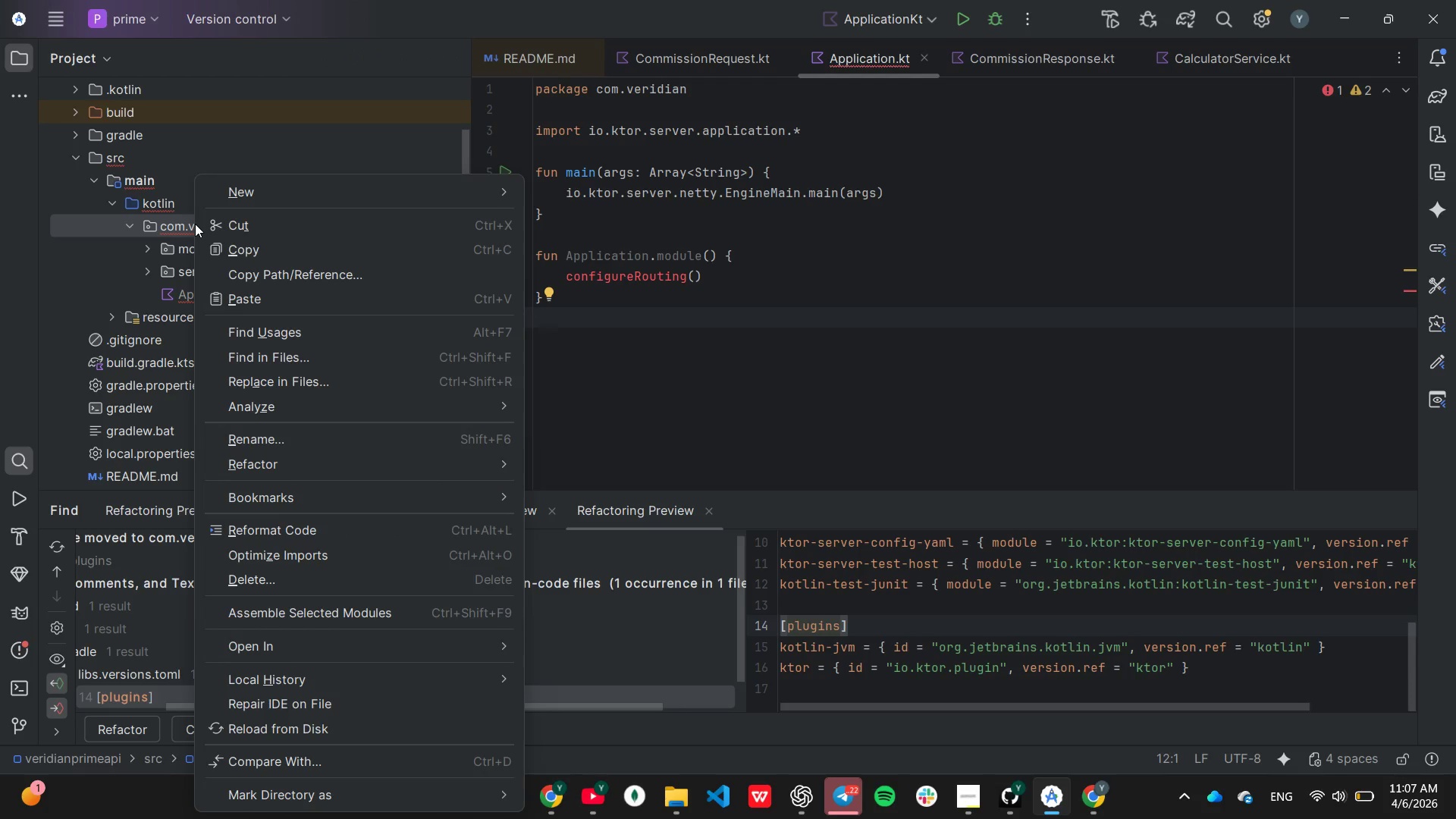 
left_click([574, 269])
 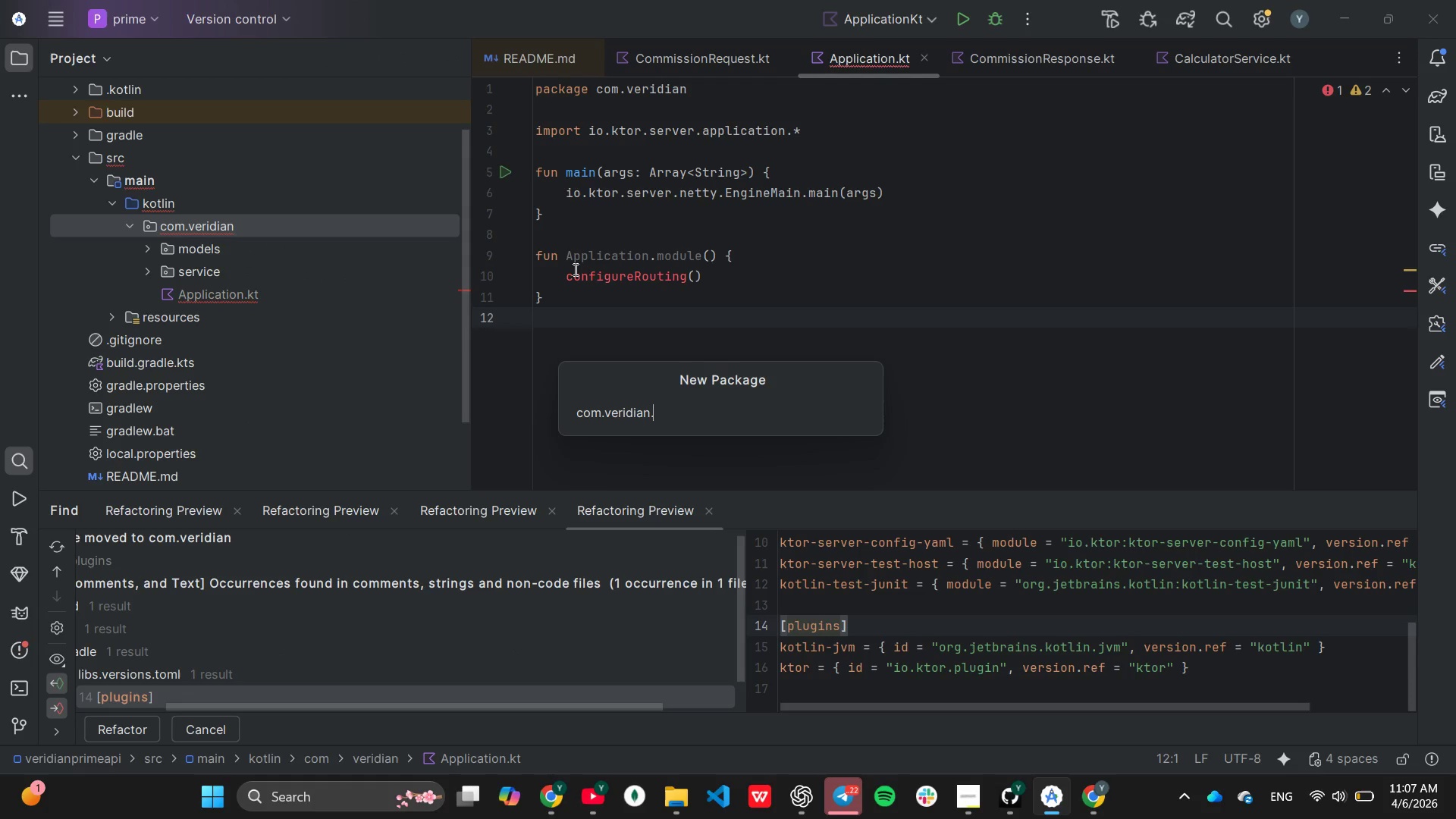 
type(plugo)
 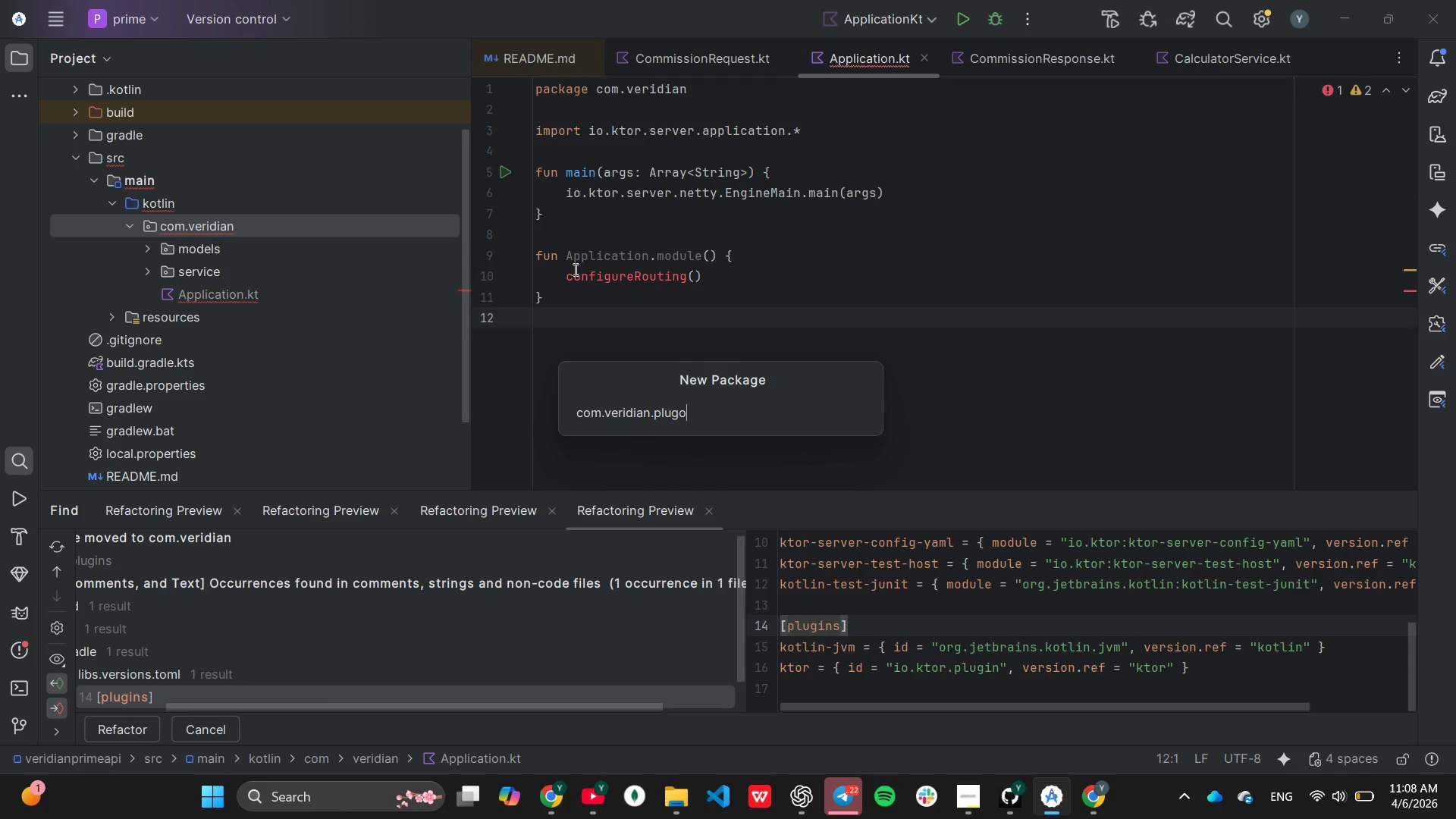 
key(Backspace)
type(ins)
 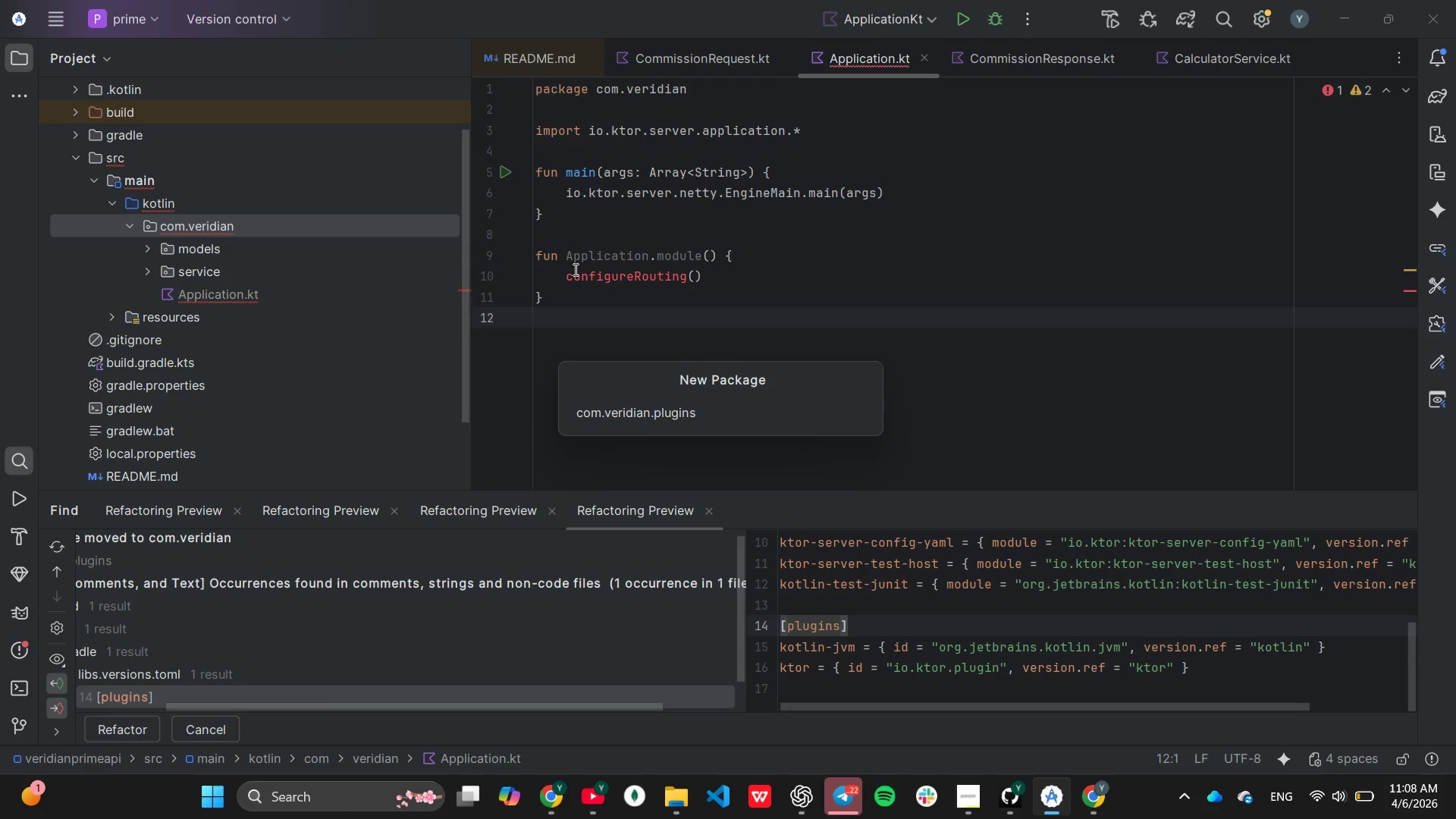 
key(Enter)
 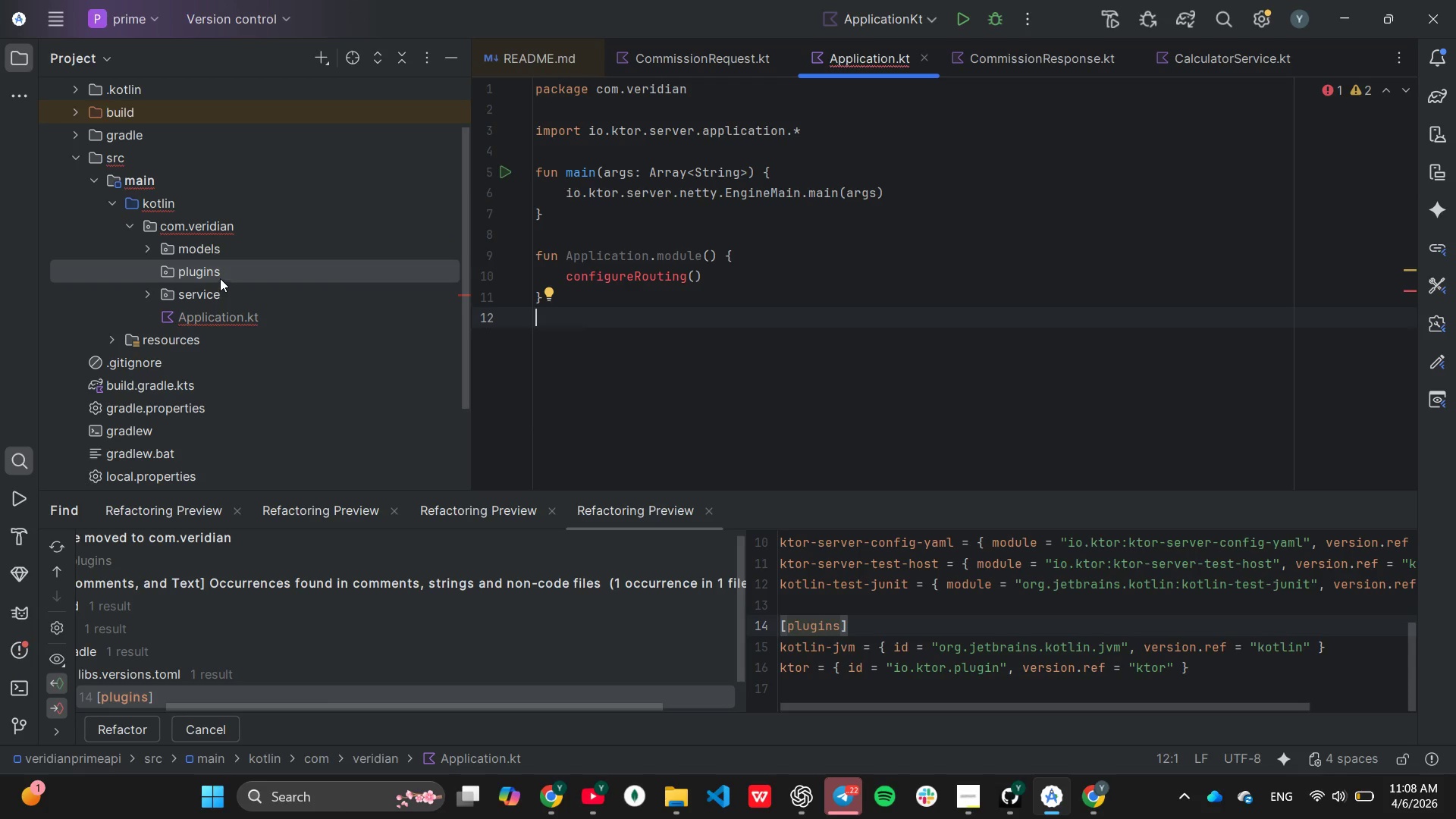 
left_click([220, 278])
 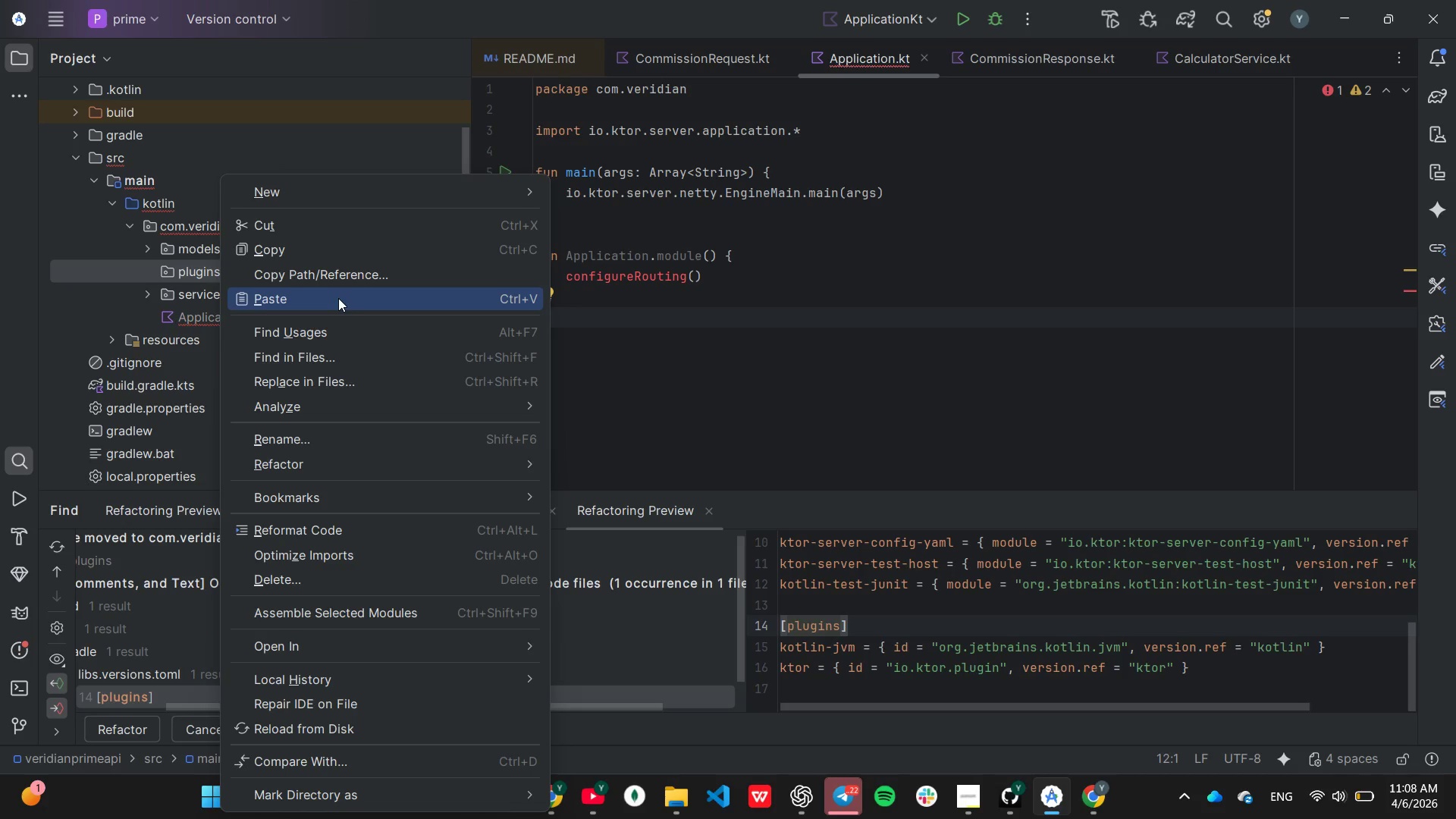 
right_click([220, 278])
 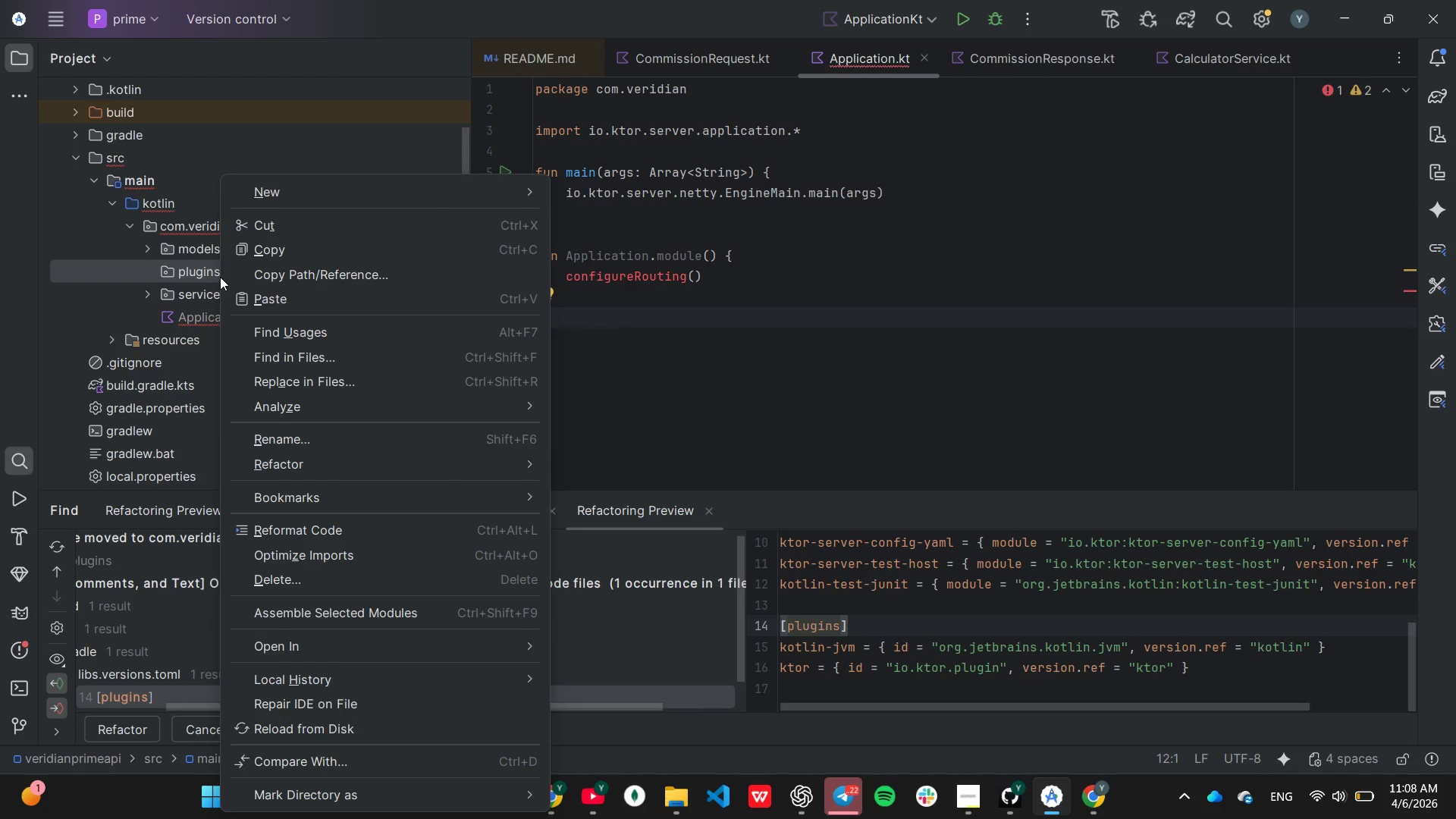 
wait(11.09)
 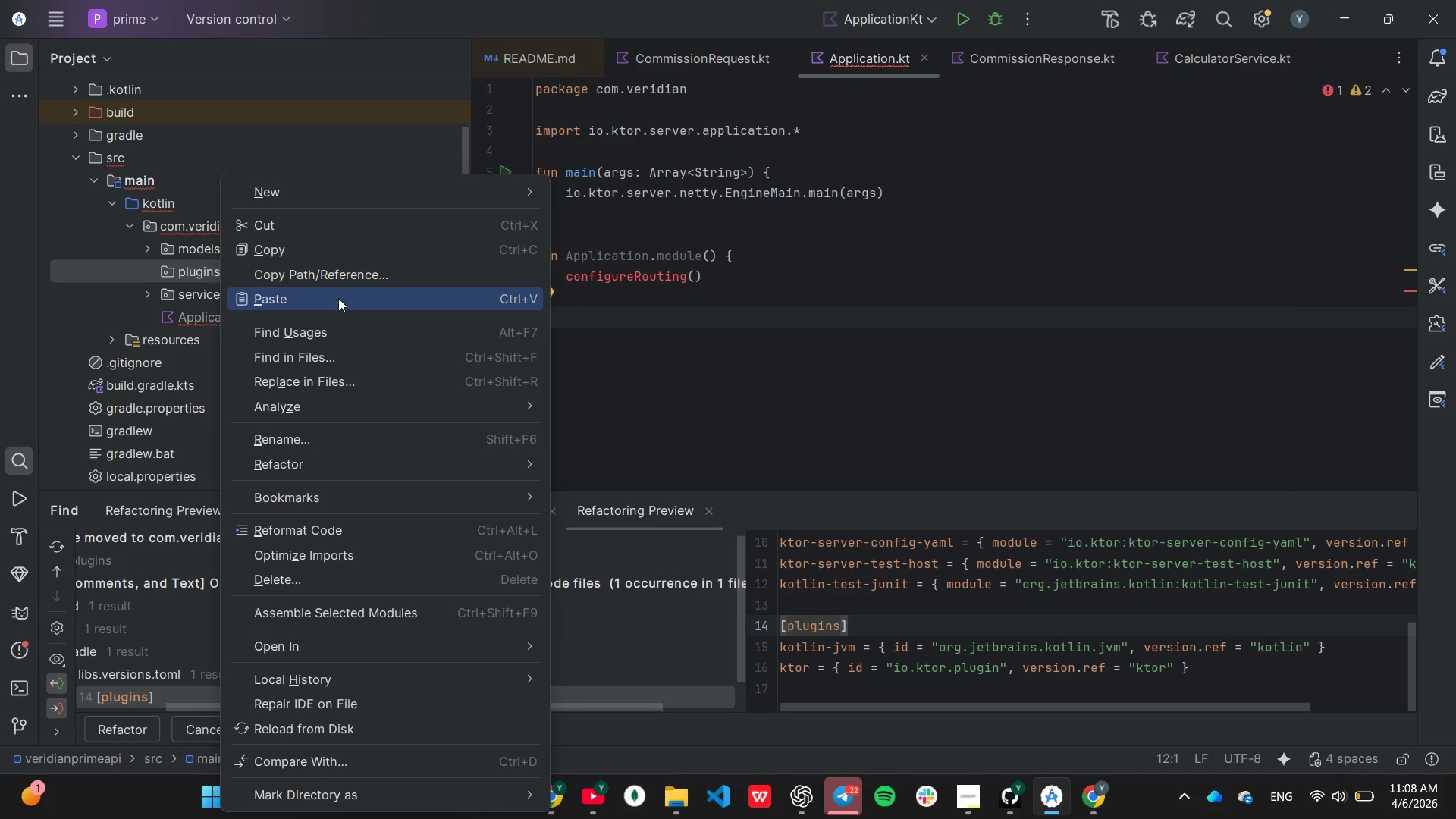 
left_click([611, 209])
 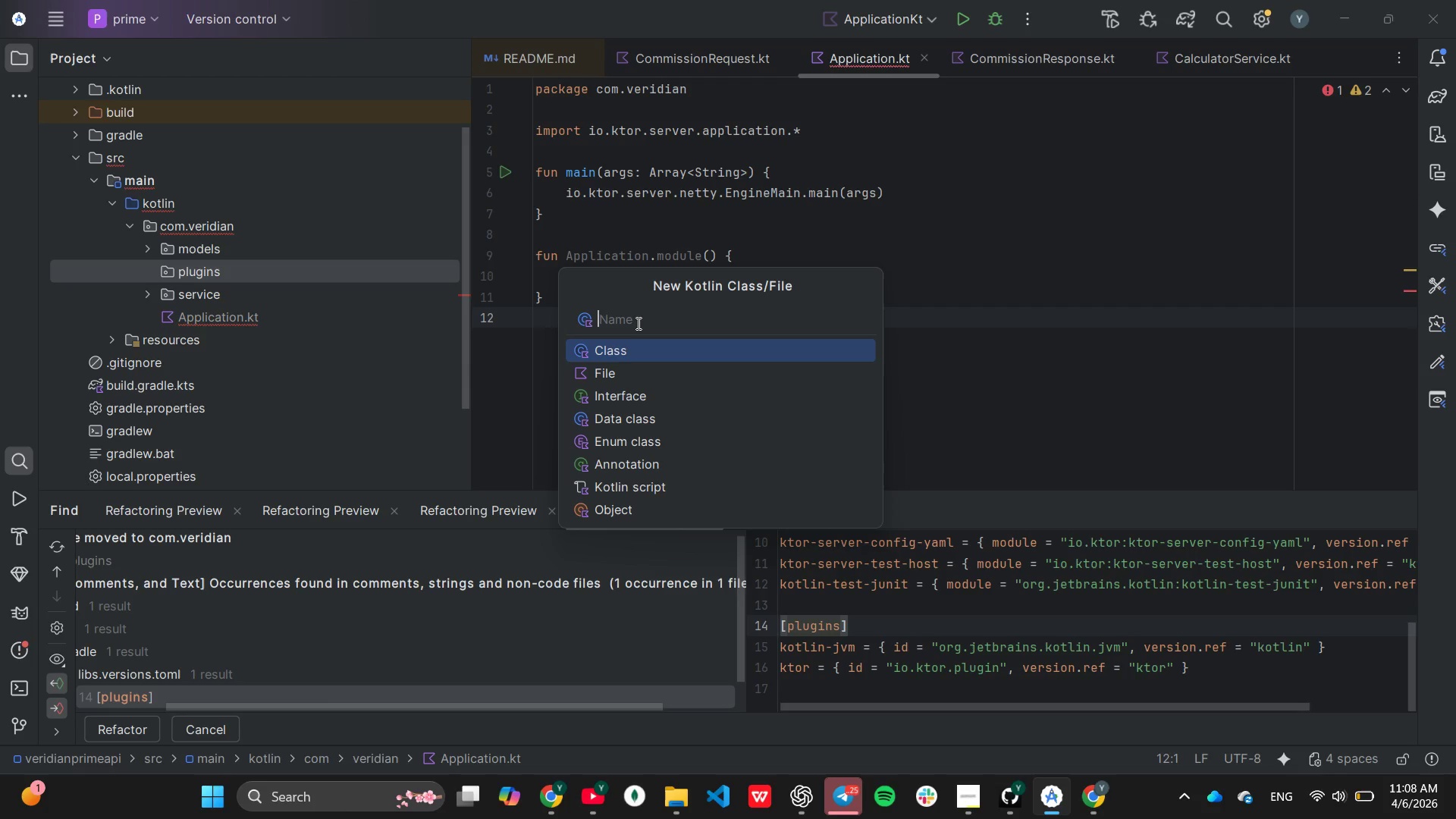 
type(Routing.ky)
key(Backspace)
type(t)
 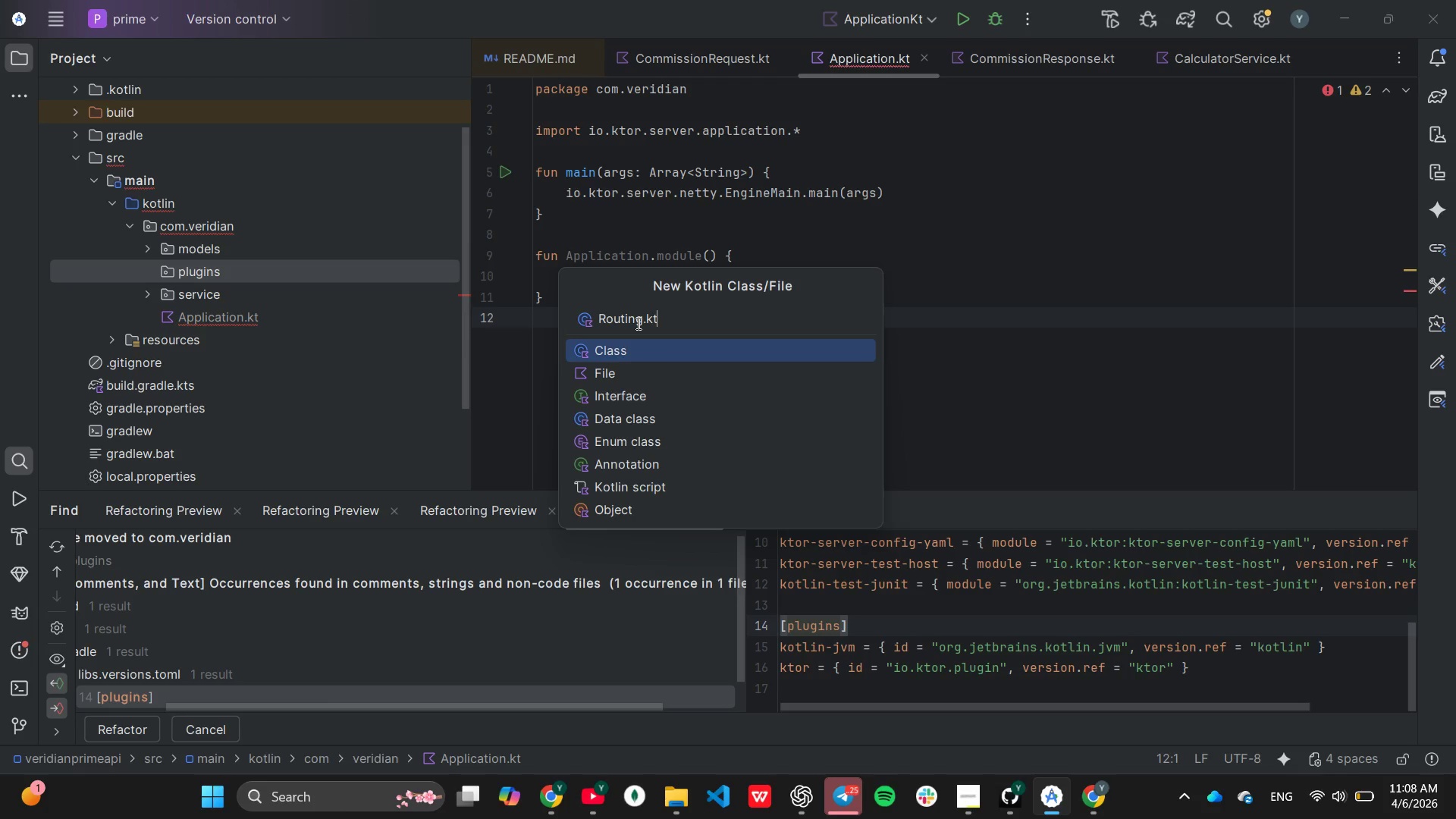 
key(Enter)
 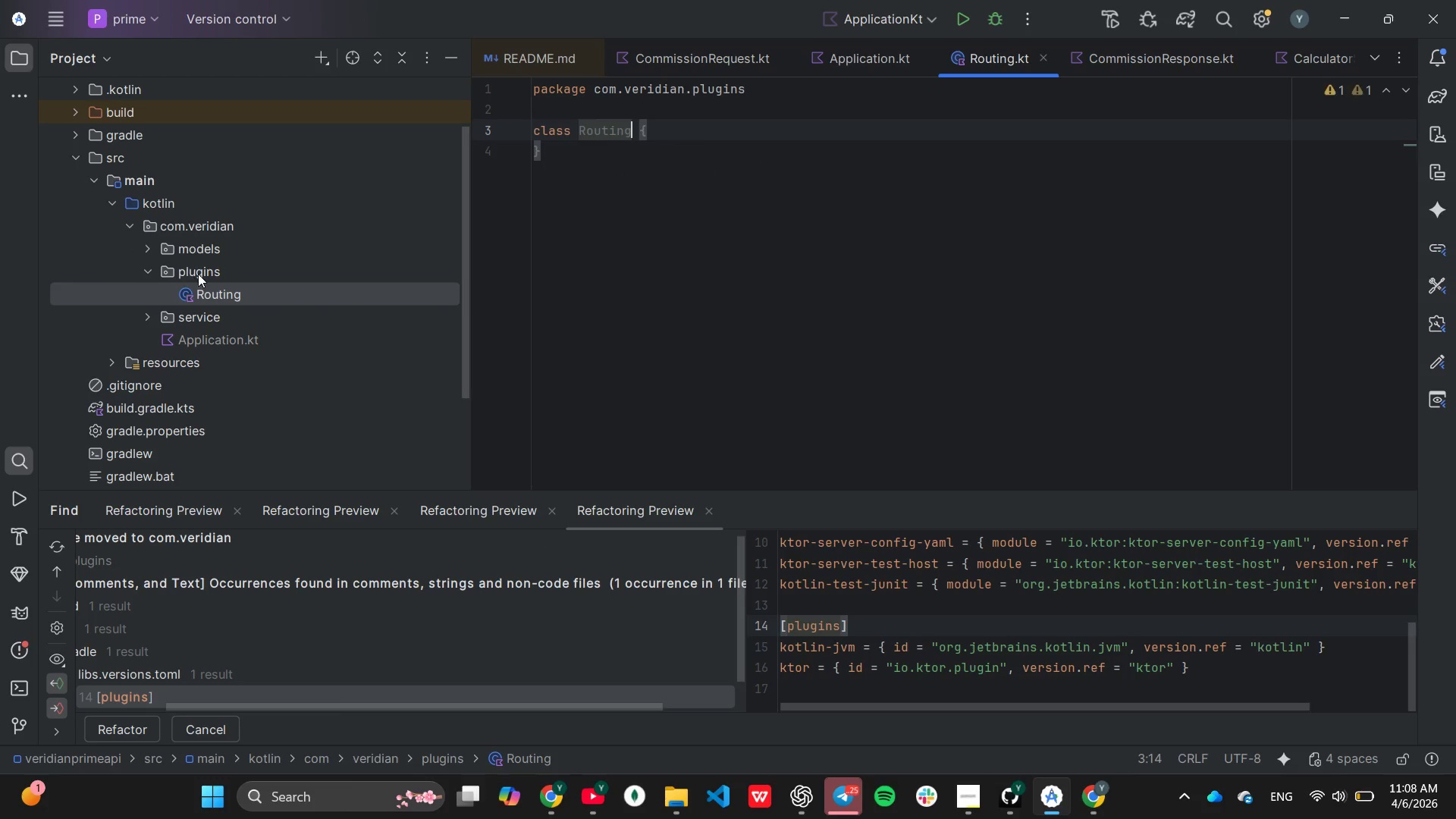 
right_click([198, 274])
 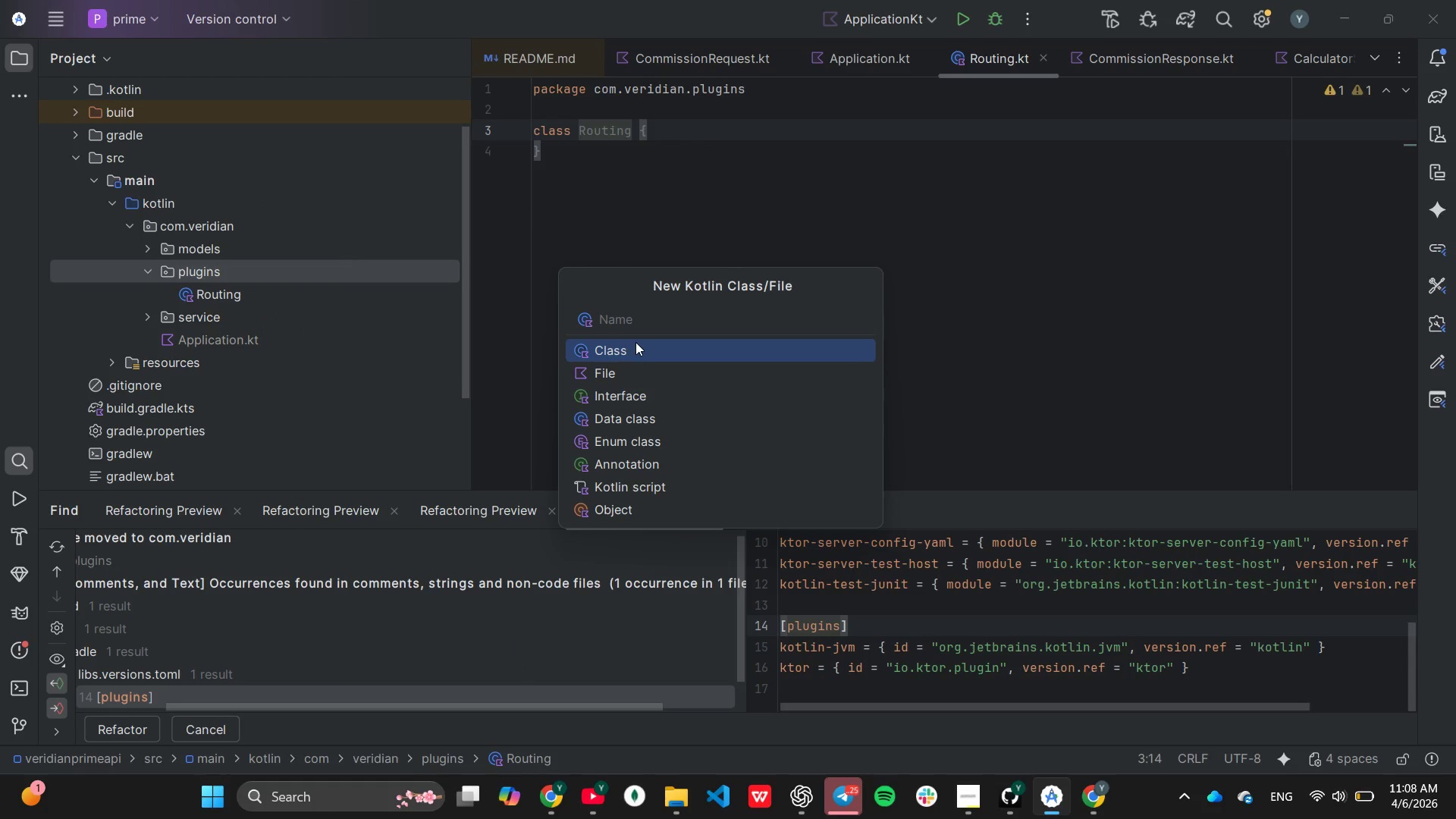 
wait(5.45)
 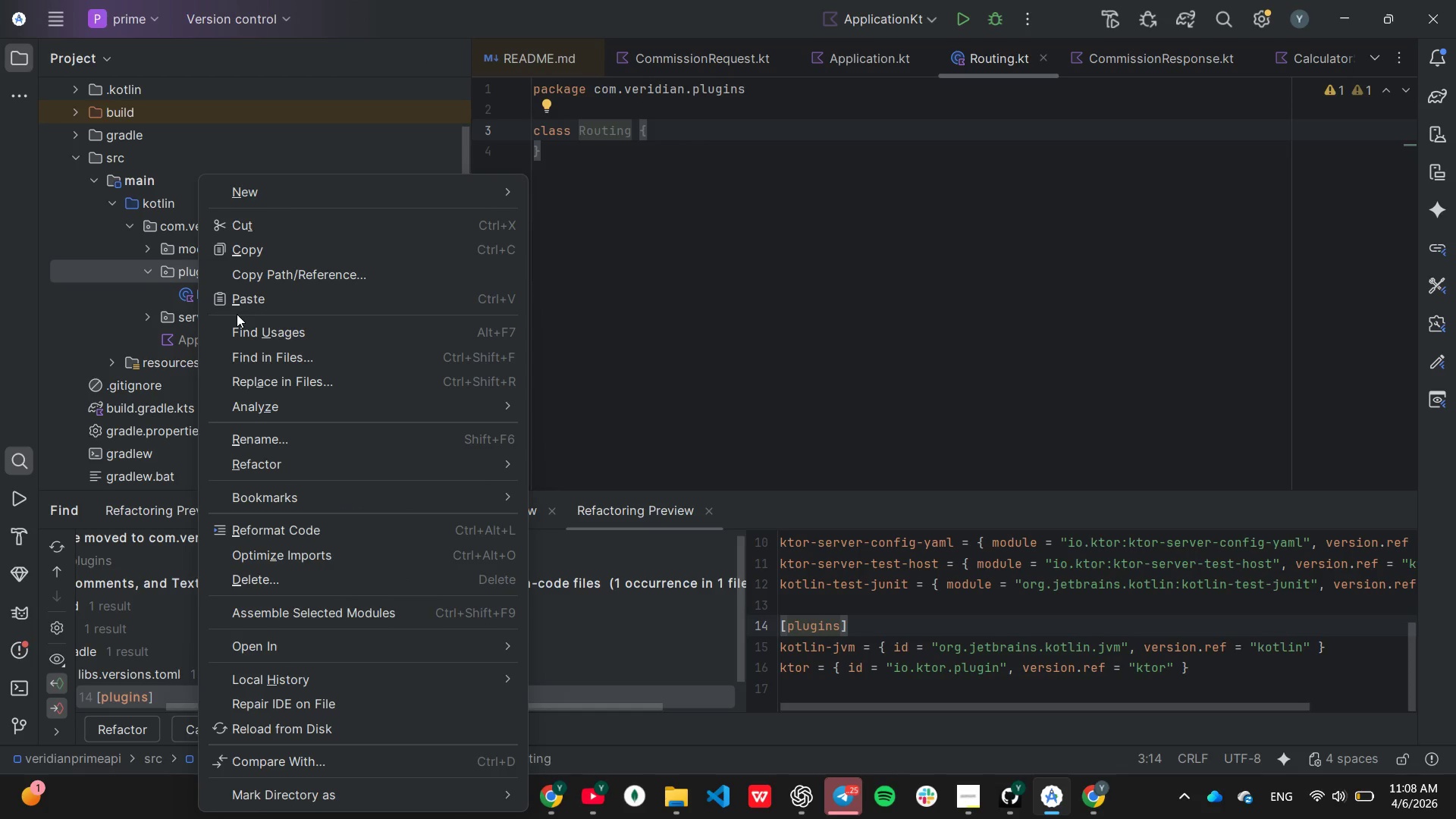 
type(Serialization.kt)
 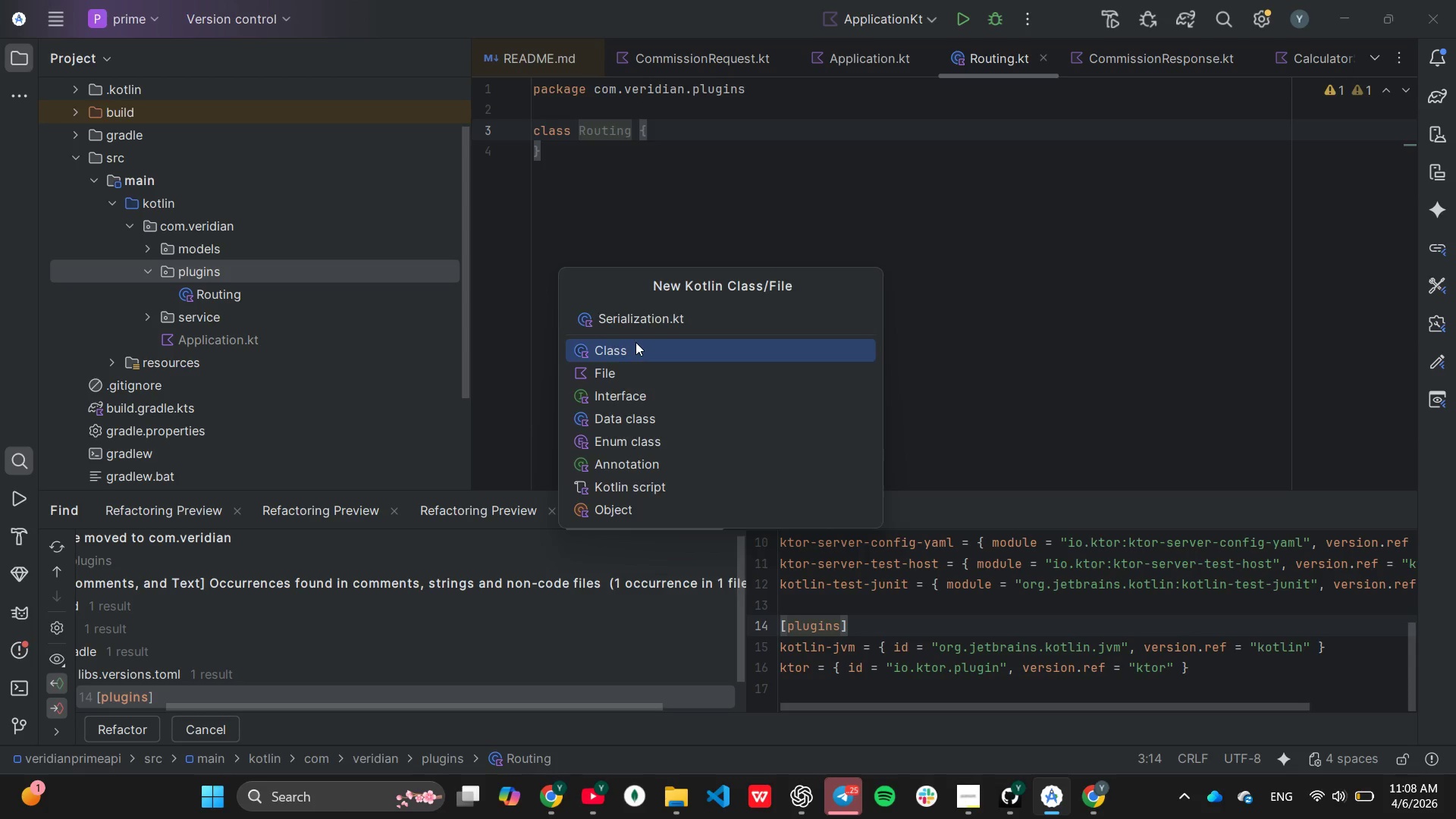 
key(Enter)
 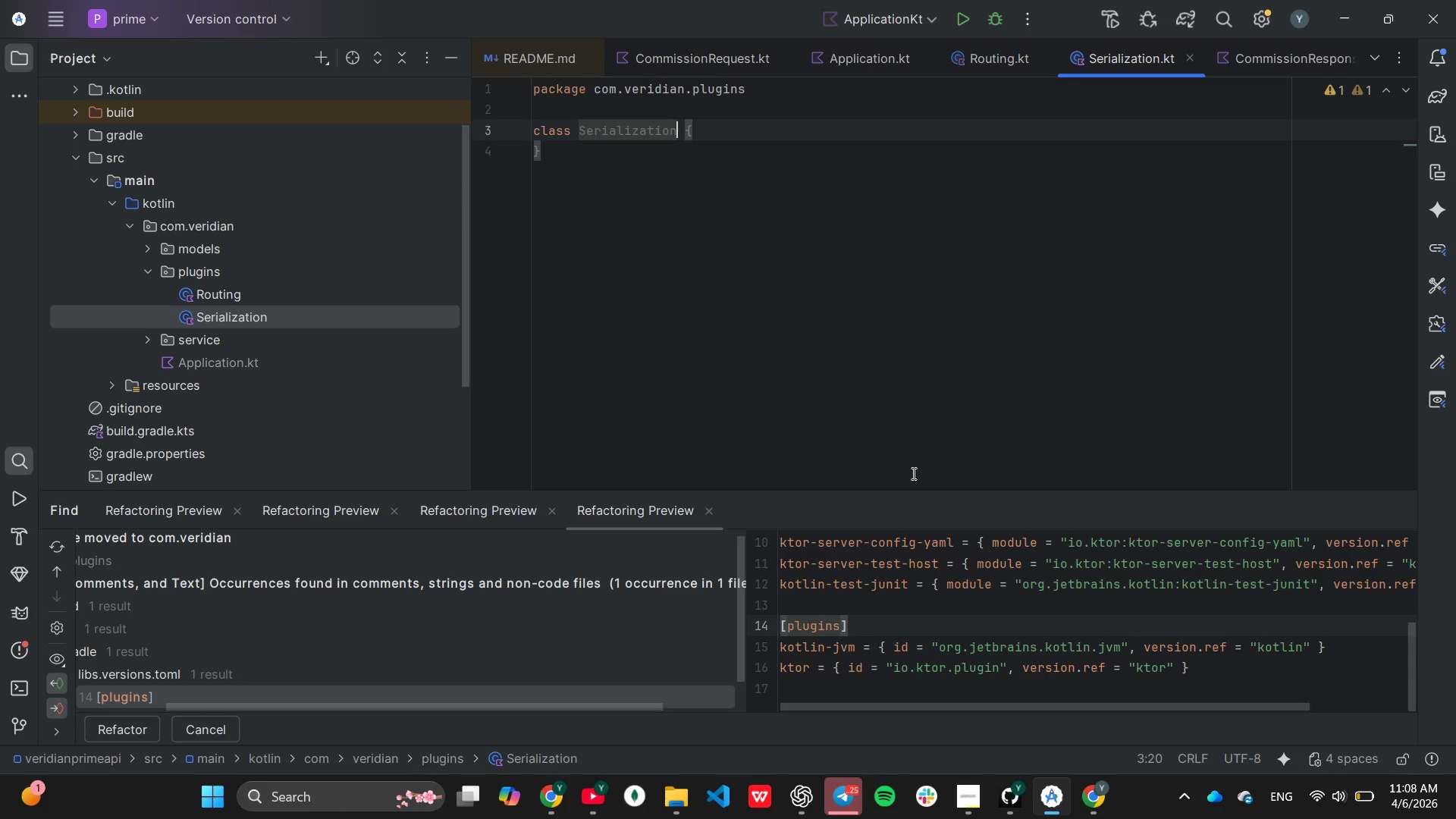 
wait(7.83)
 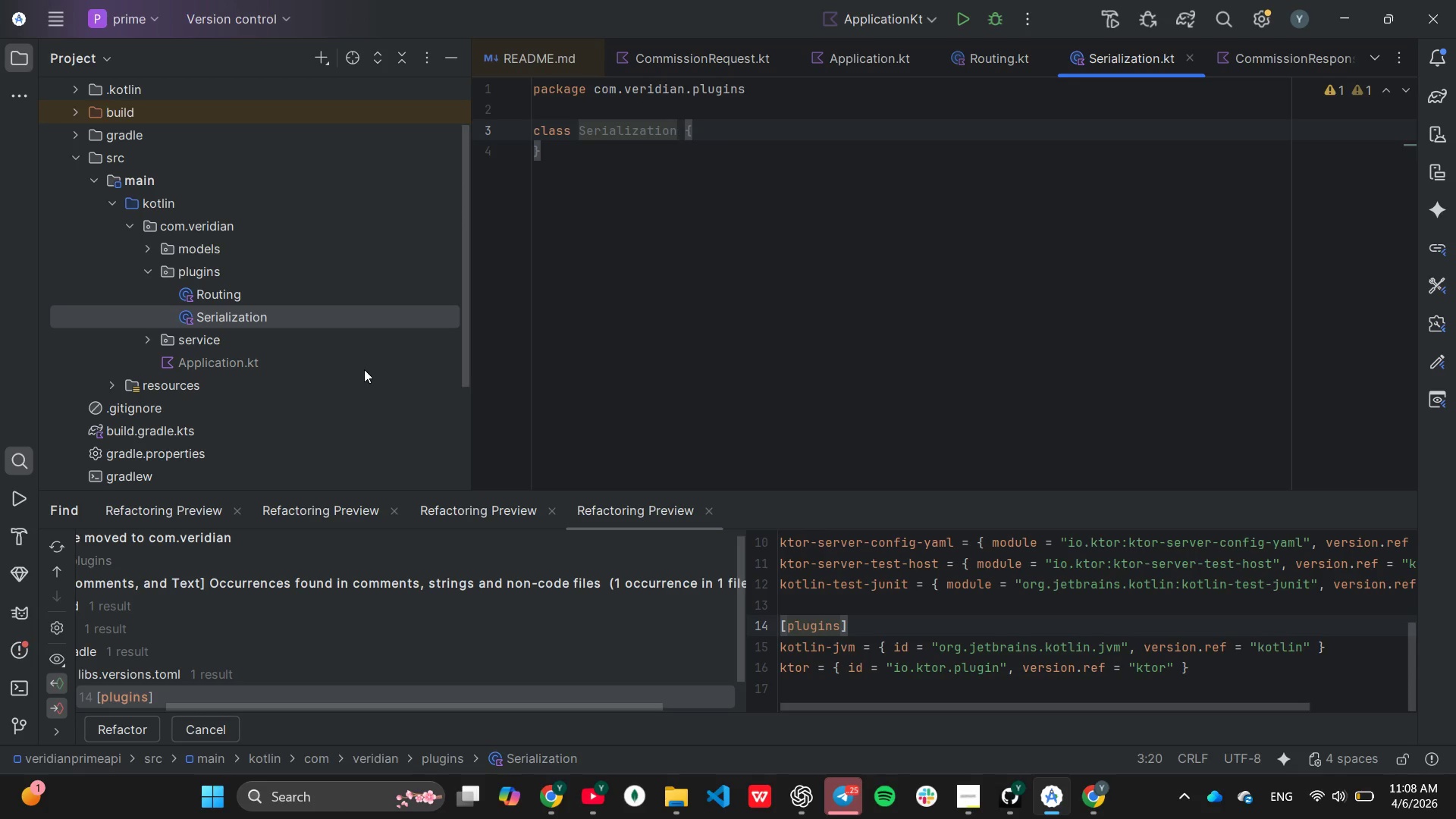 
left_click([1405, 508])
 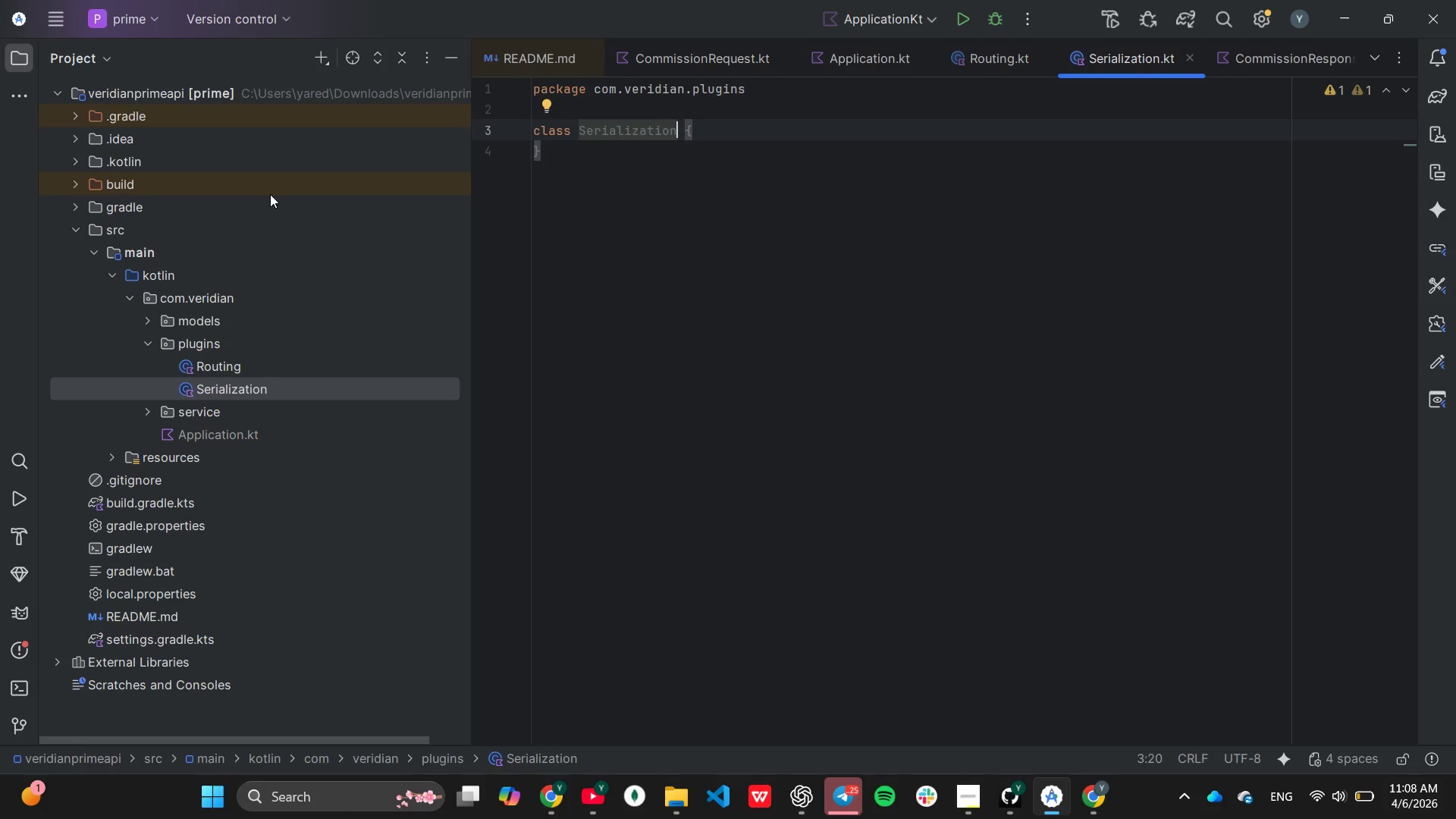 
wait(6.98)
 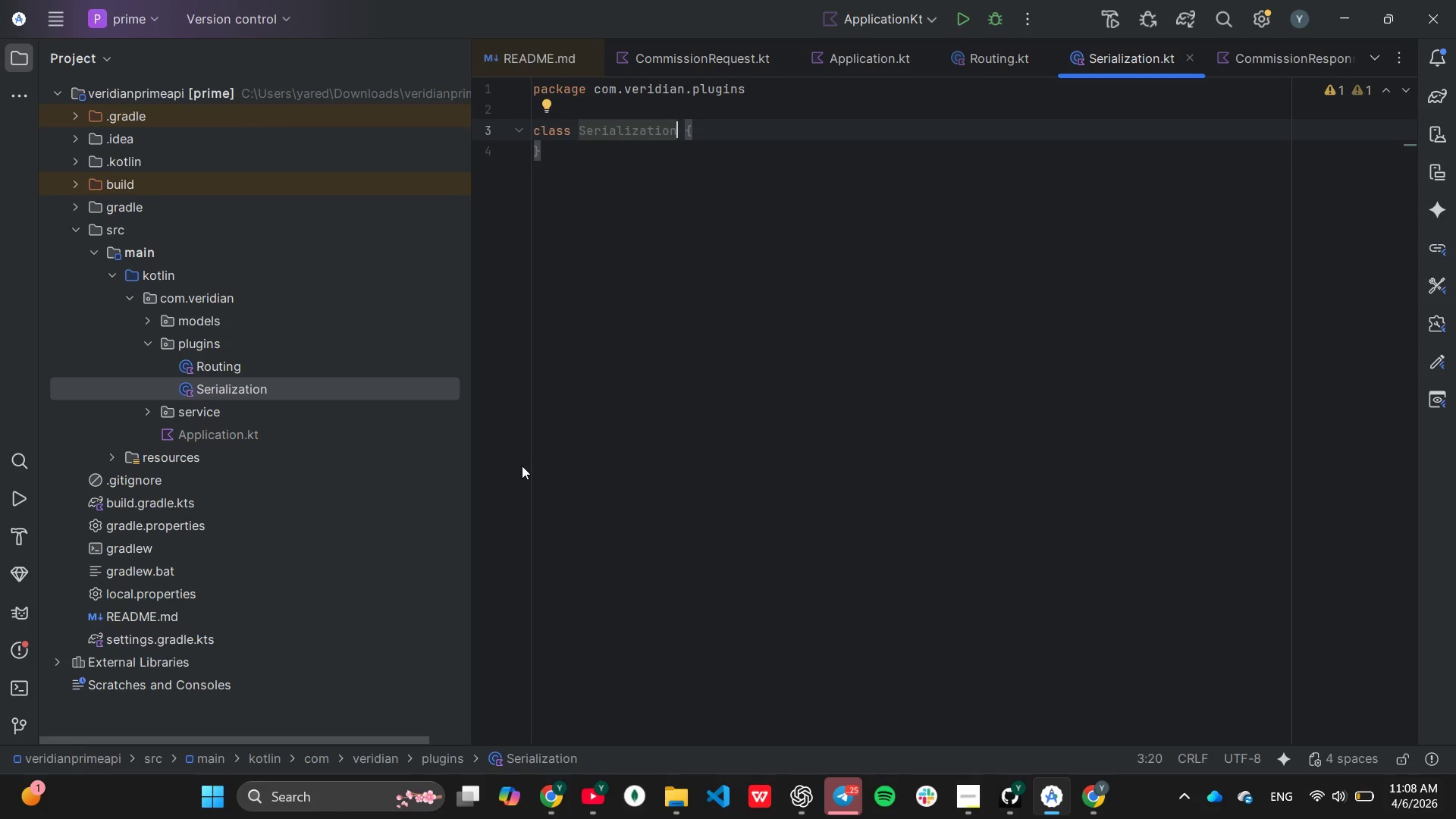 
left_click([50, 0])
 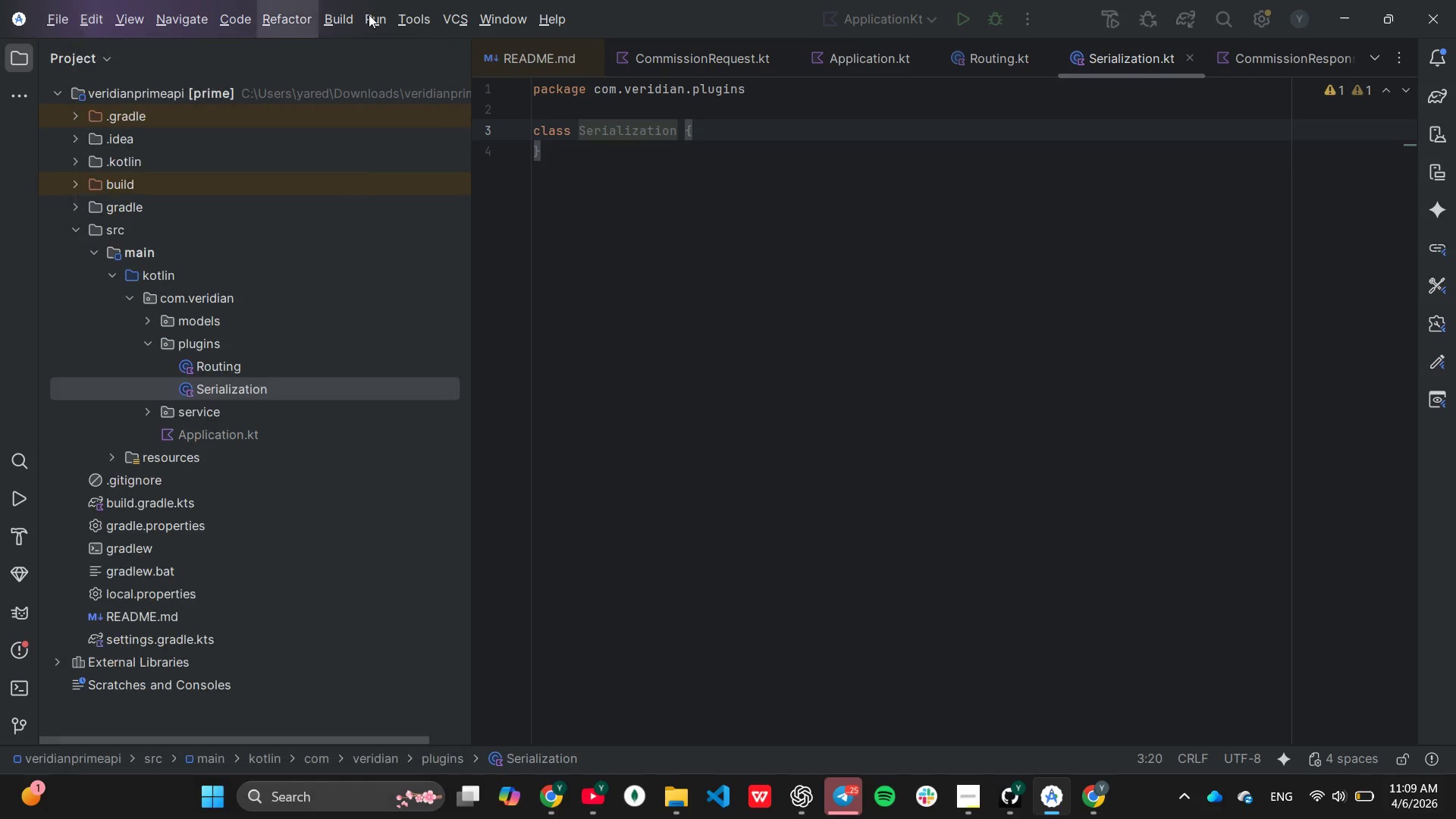 
mouse_move([341, 28])
 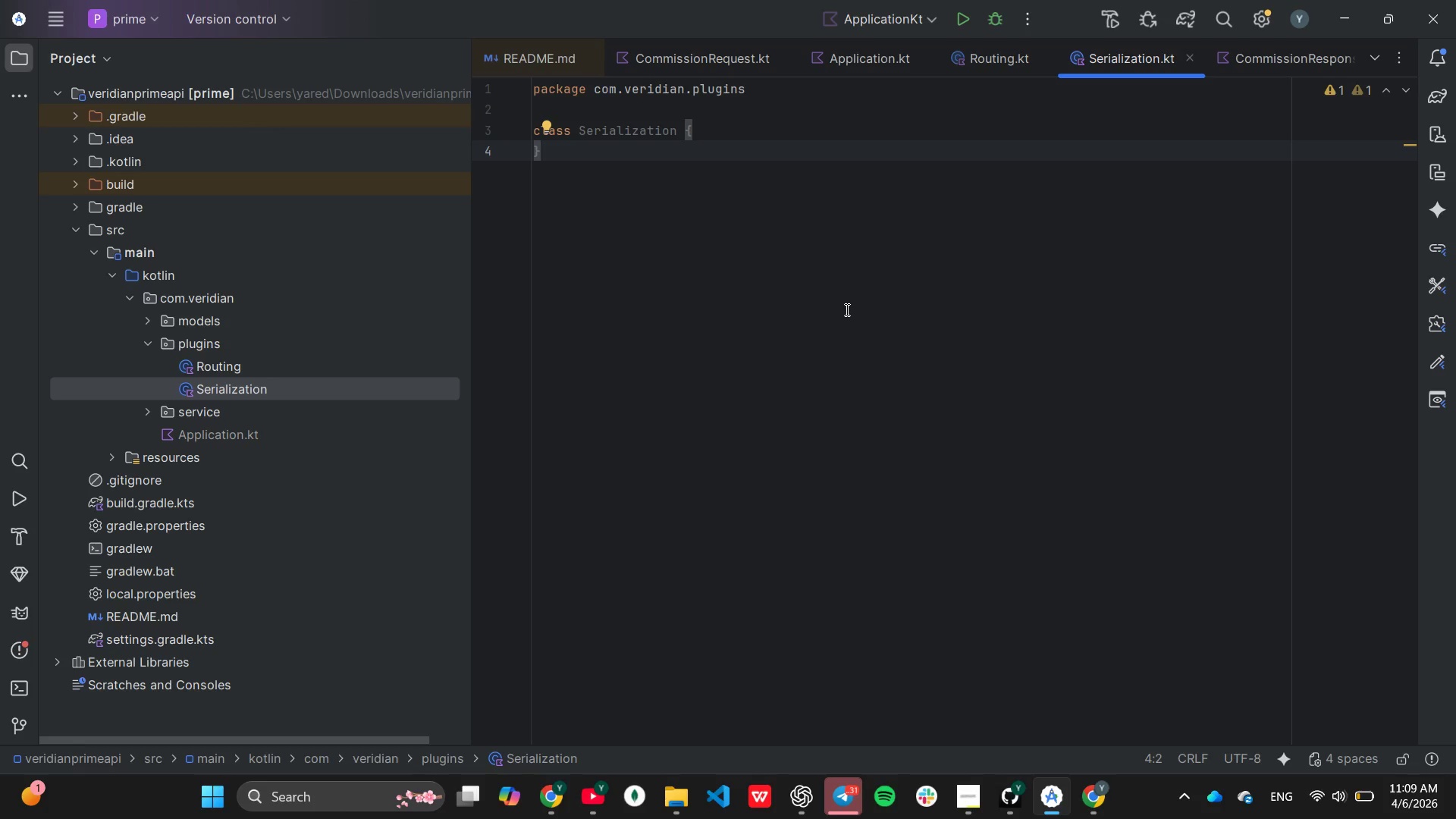 
wait(17.68)
 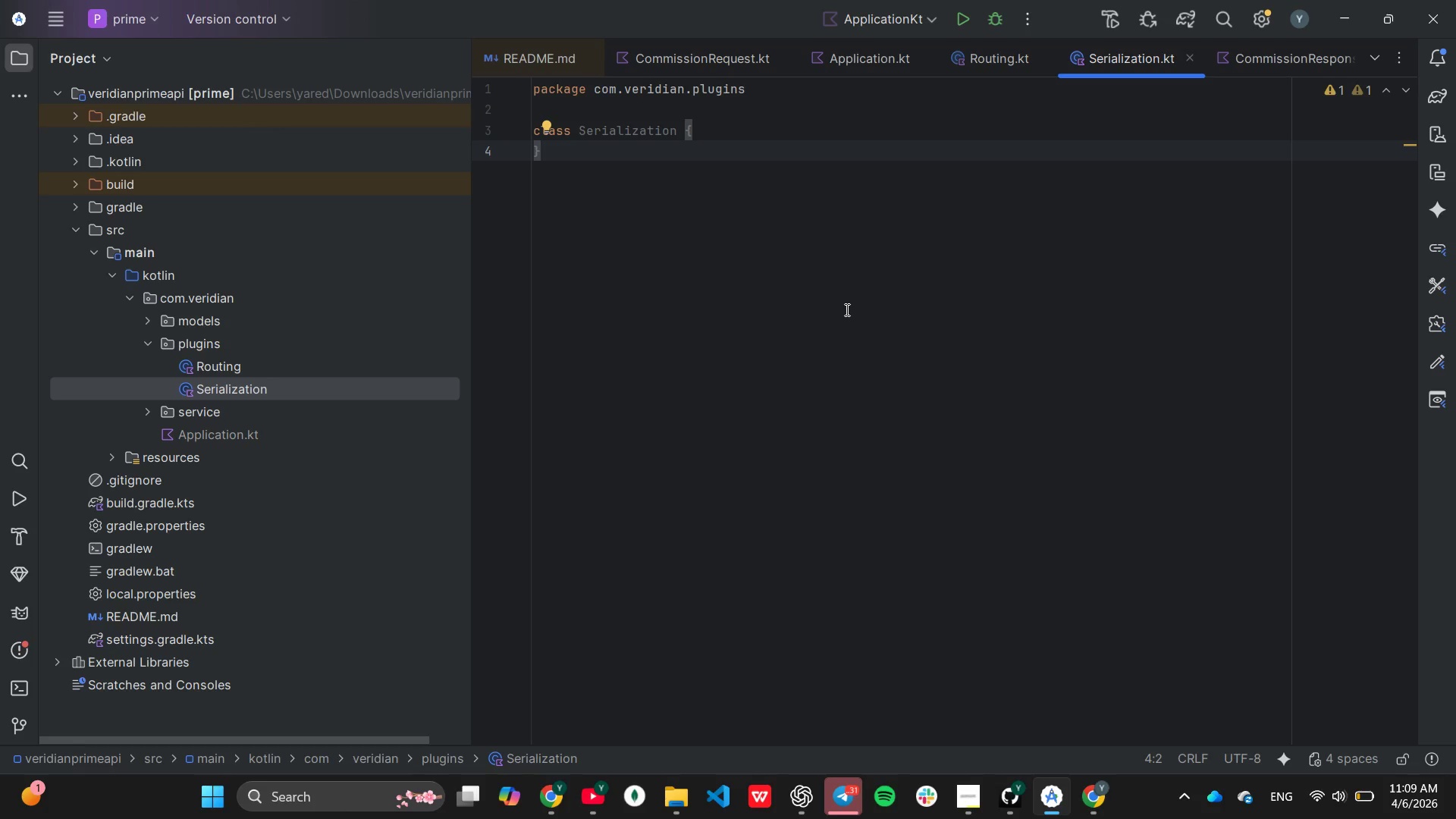 
scroll: coordinate [178, 249], scroll_direction: up, amount: 1.0
 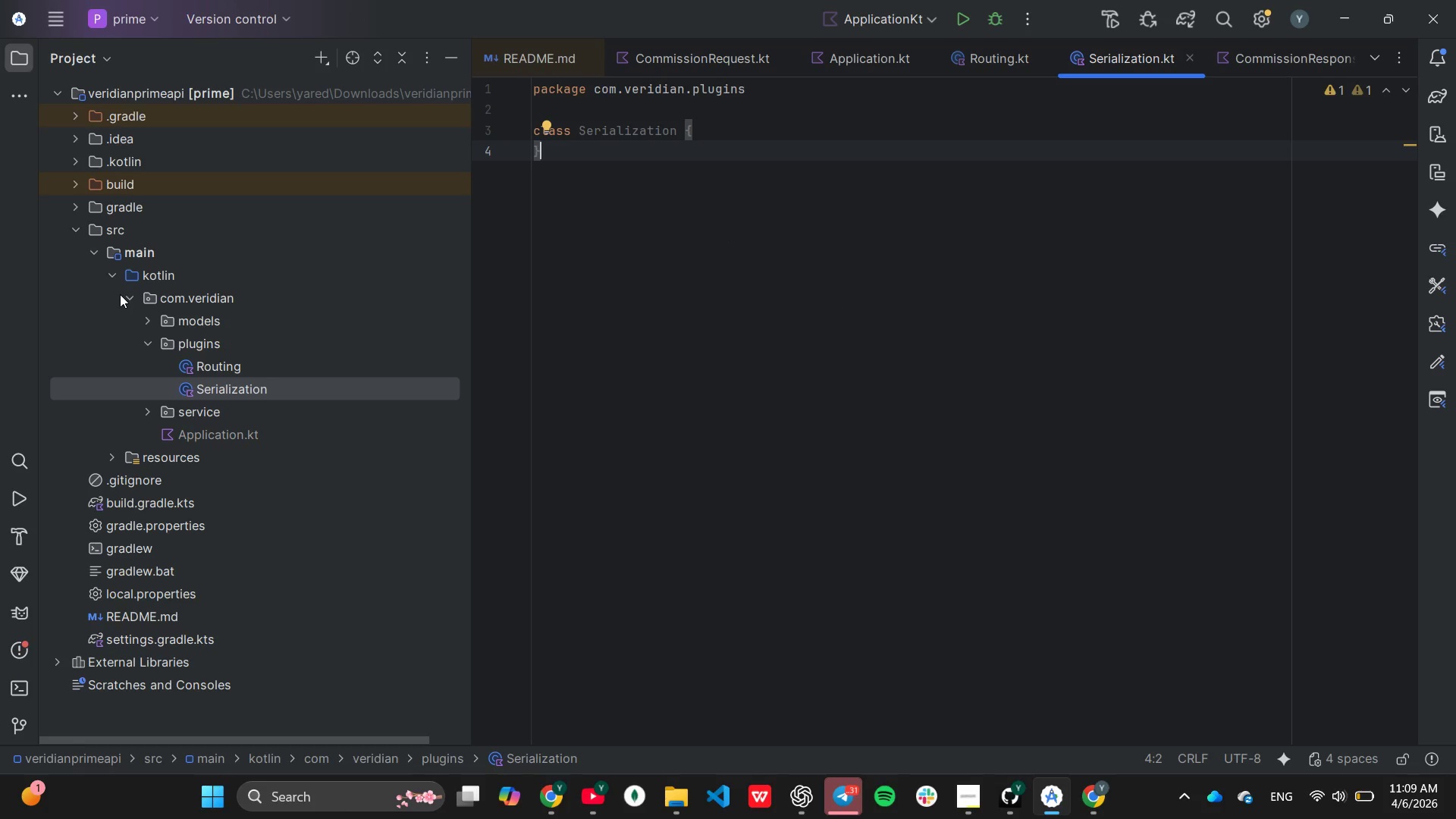 
left_click([129, 301])
 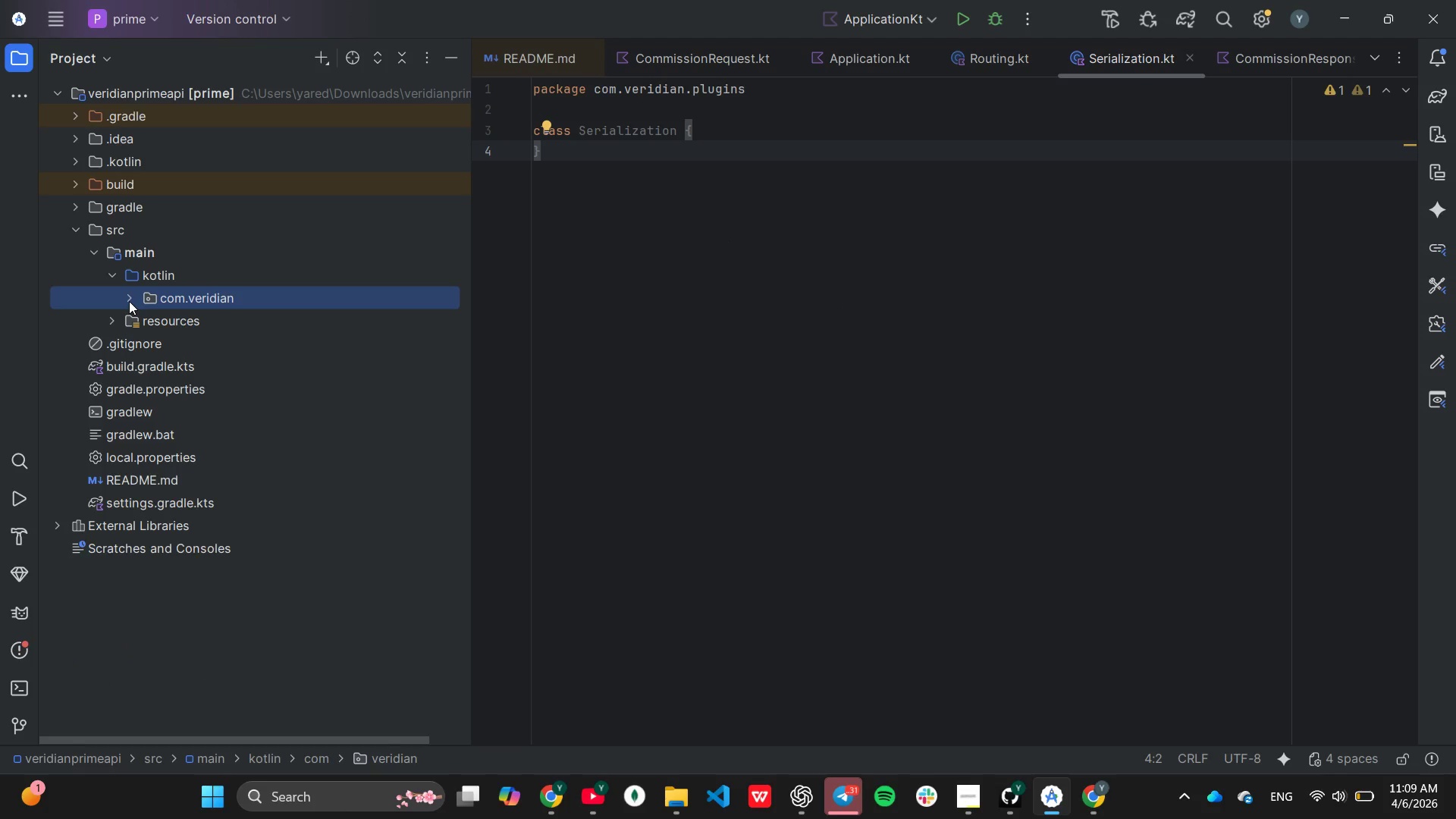 
left_click([129, 301])
 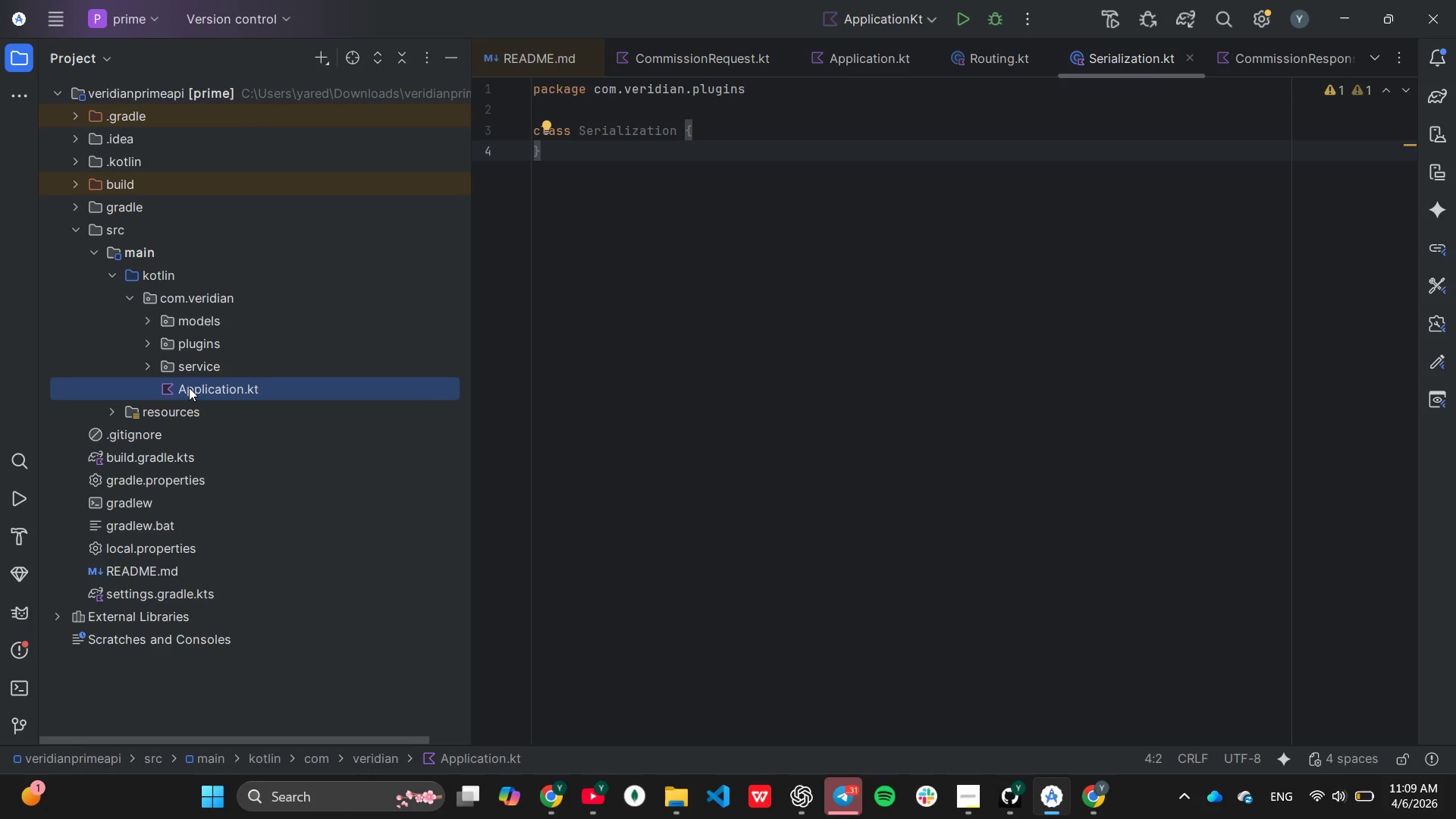 
wait(5.81)
 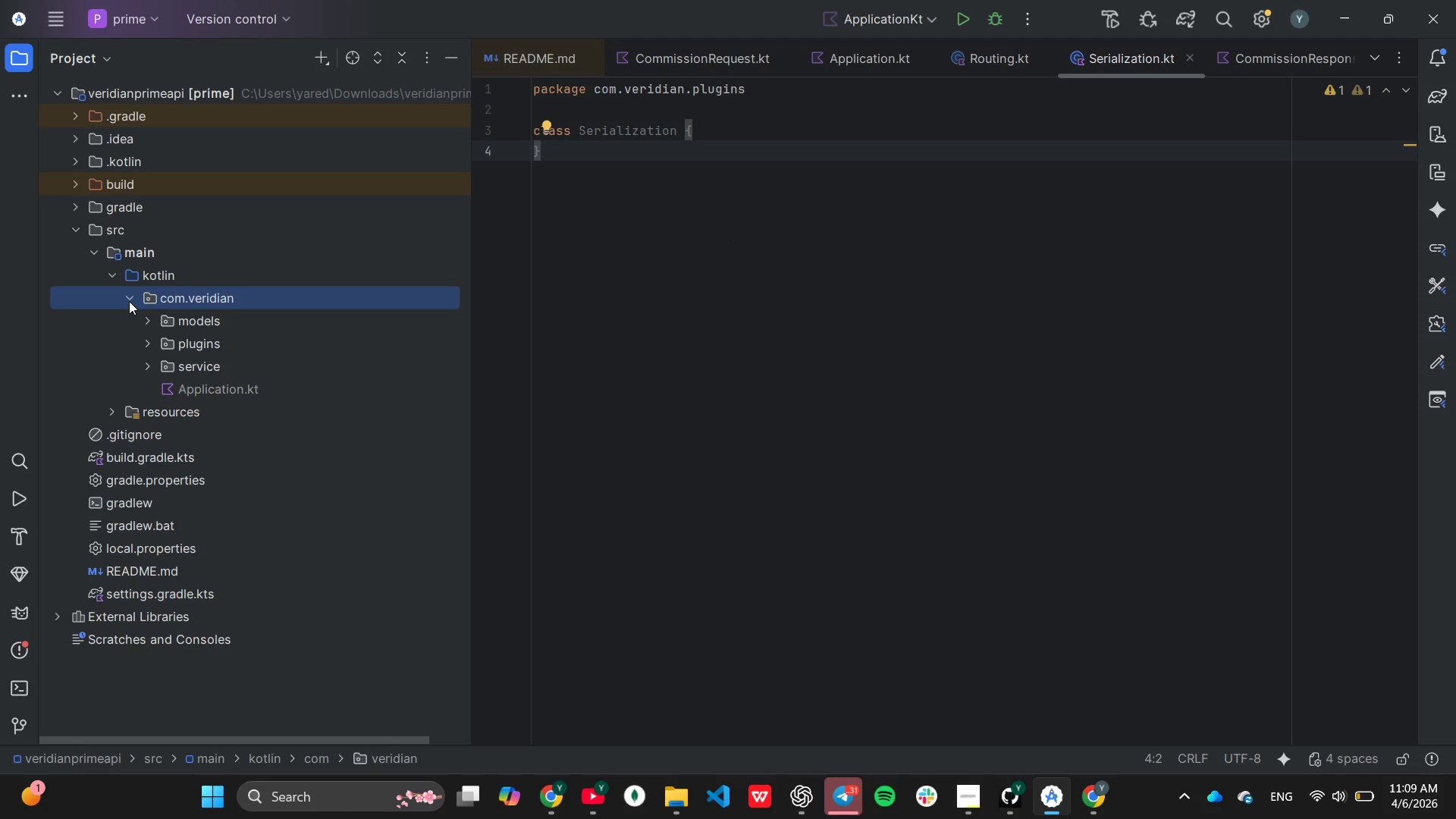 
double_click([238, 389])
 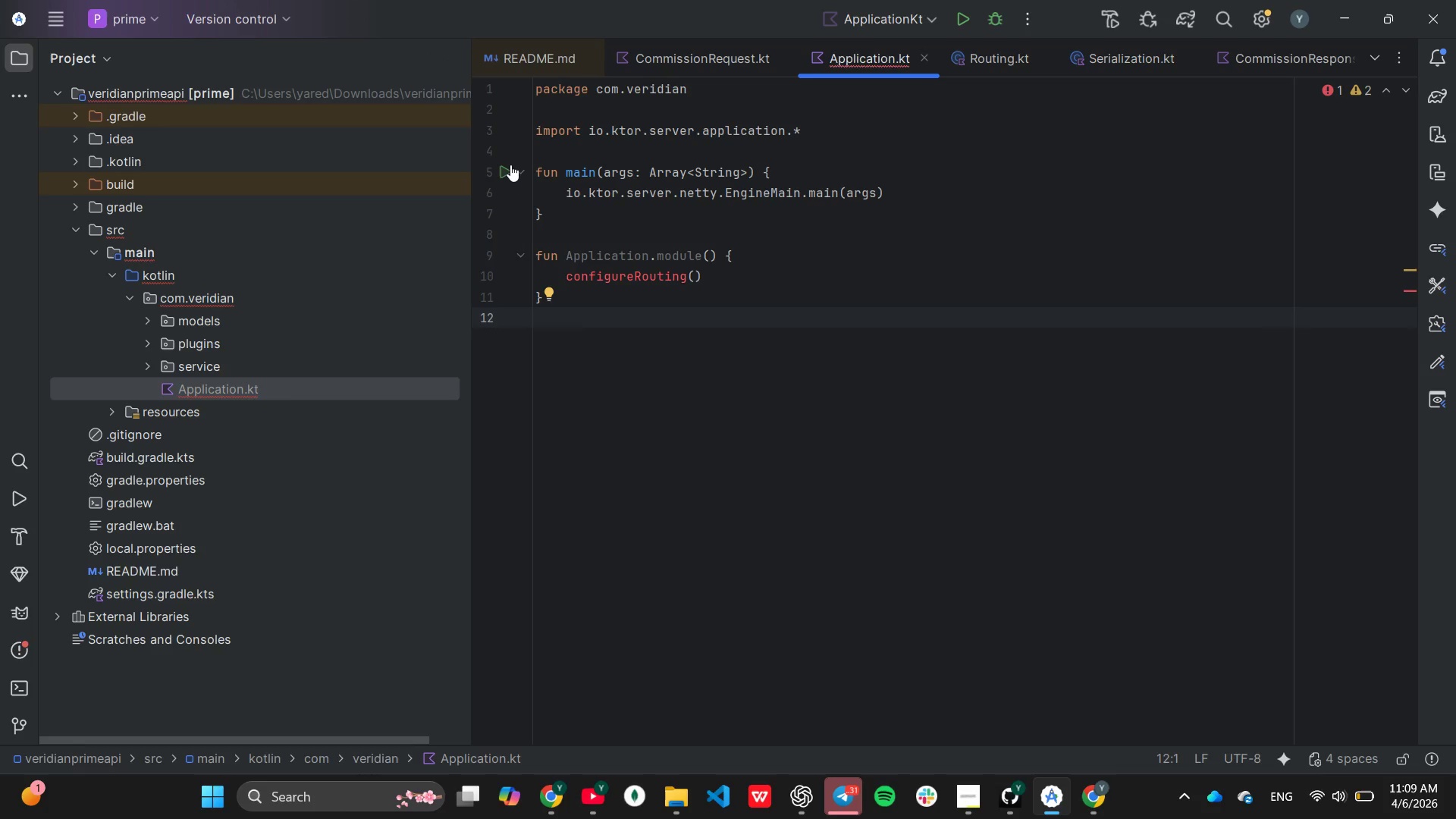 
wait(5.48)
 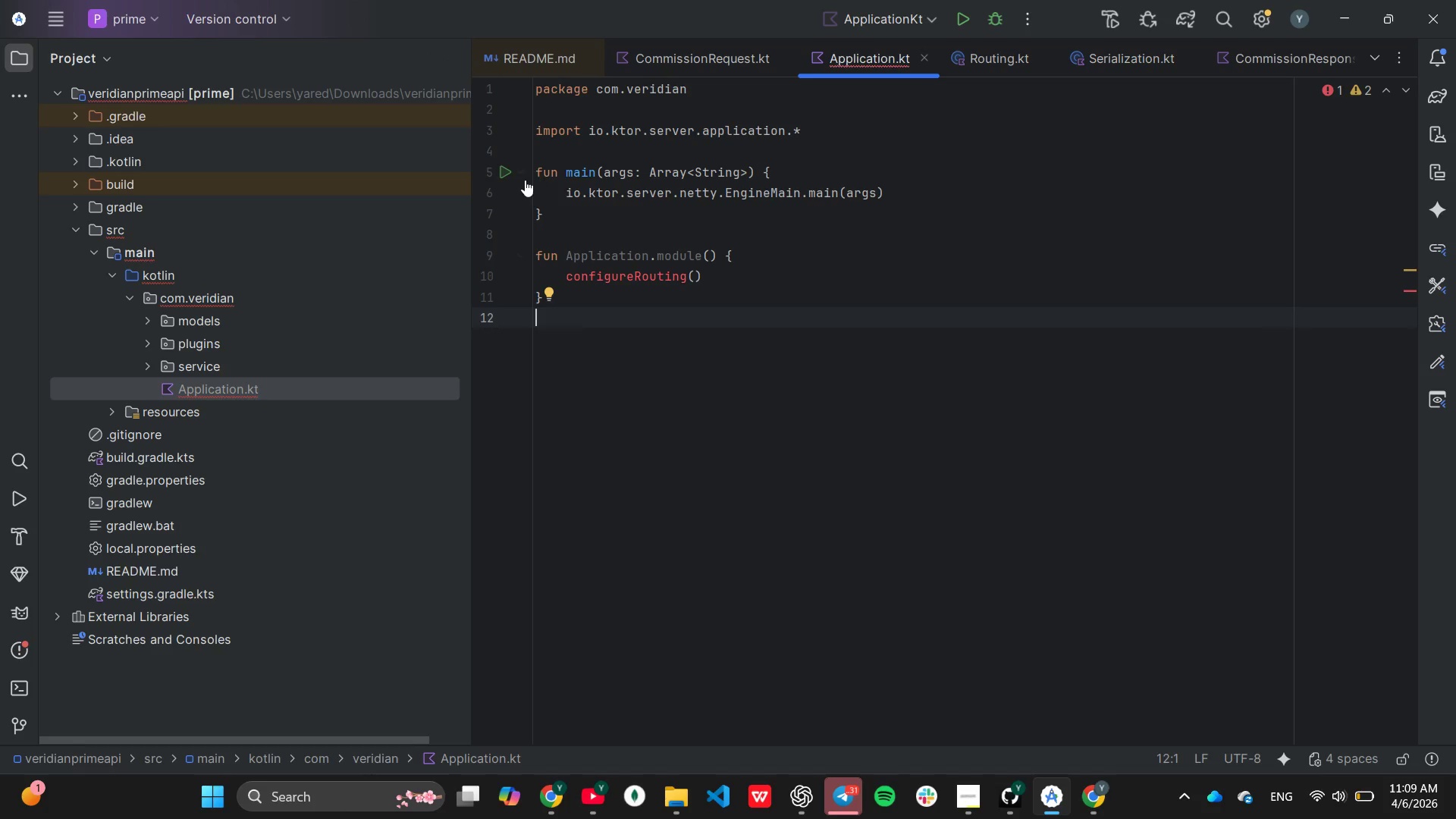 
left_click([977, 62])
 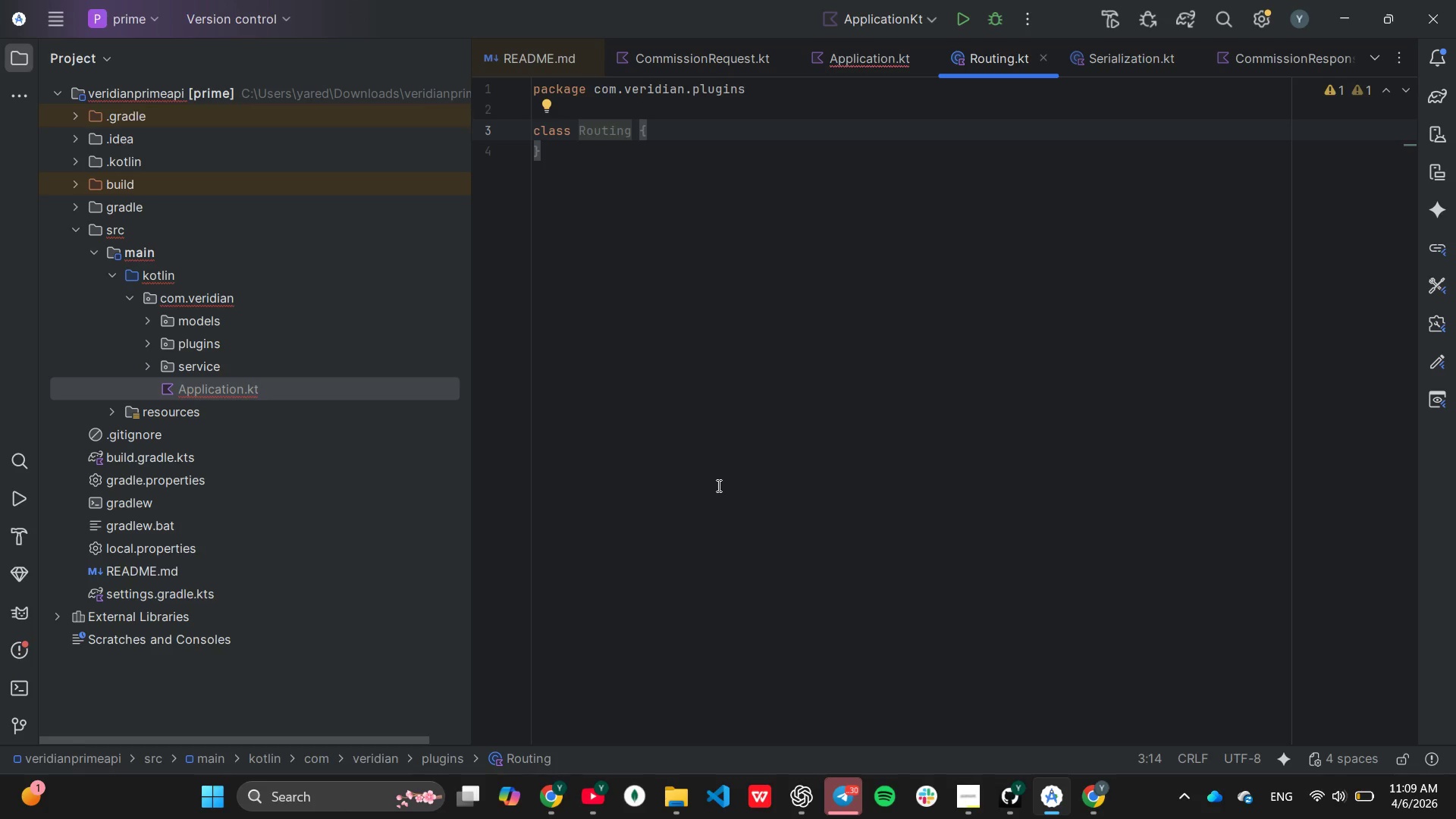 
wait(24.59)
 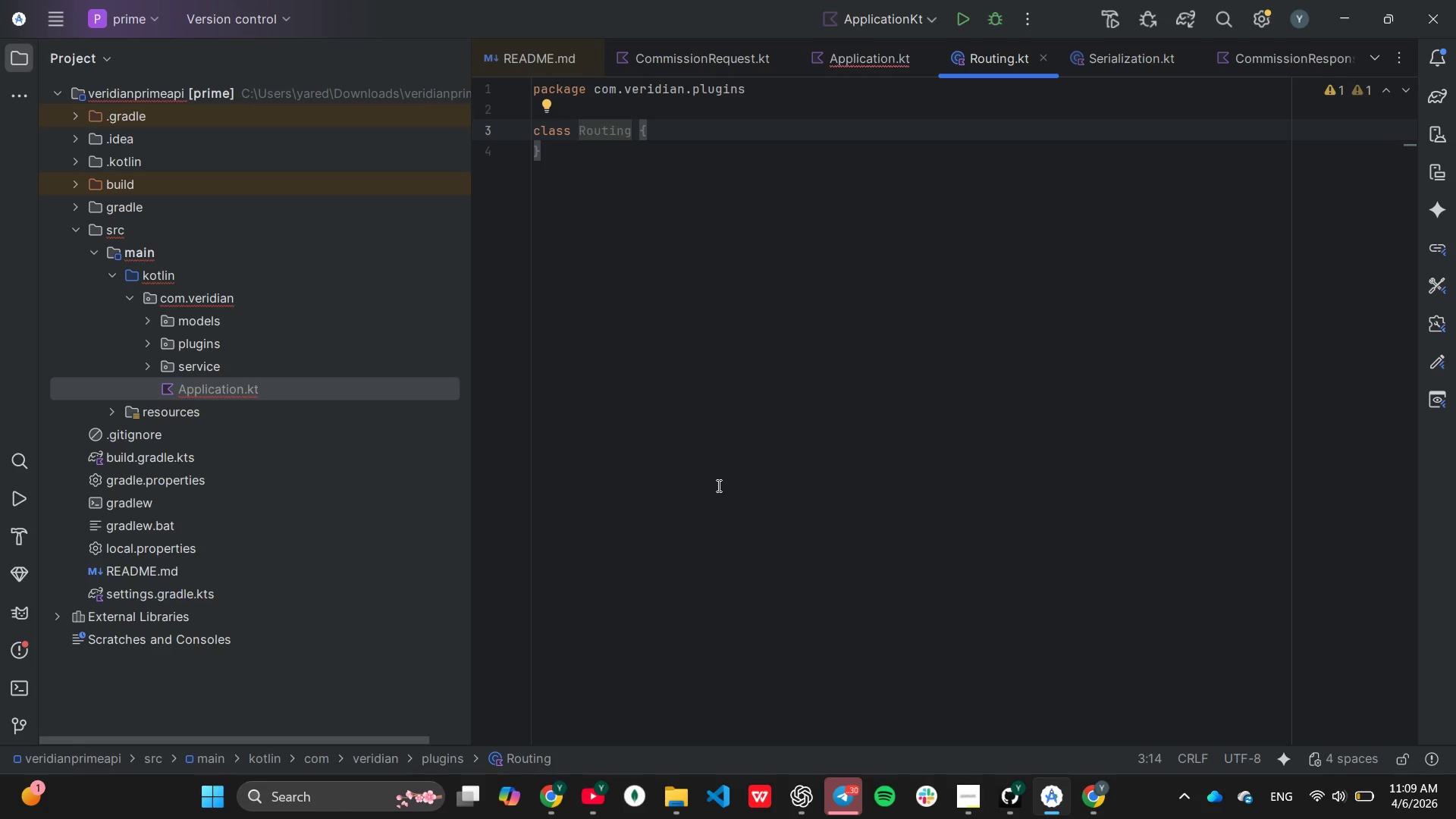 
left_click([143, 370])
 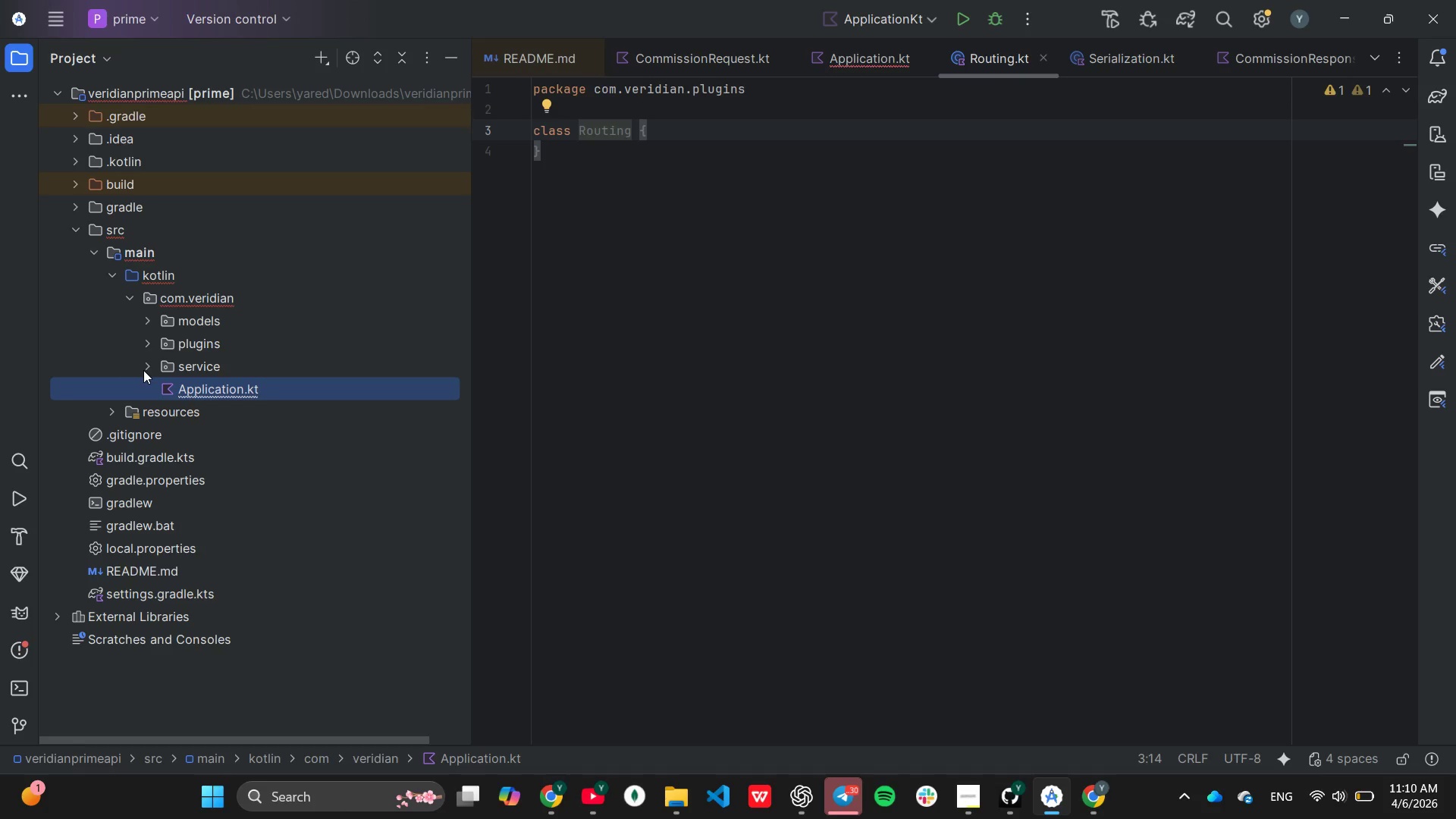 
left_click([140, 339])
 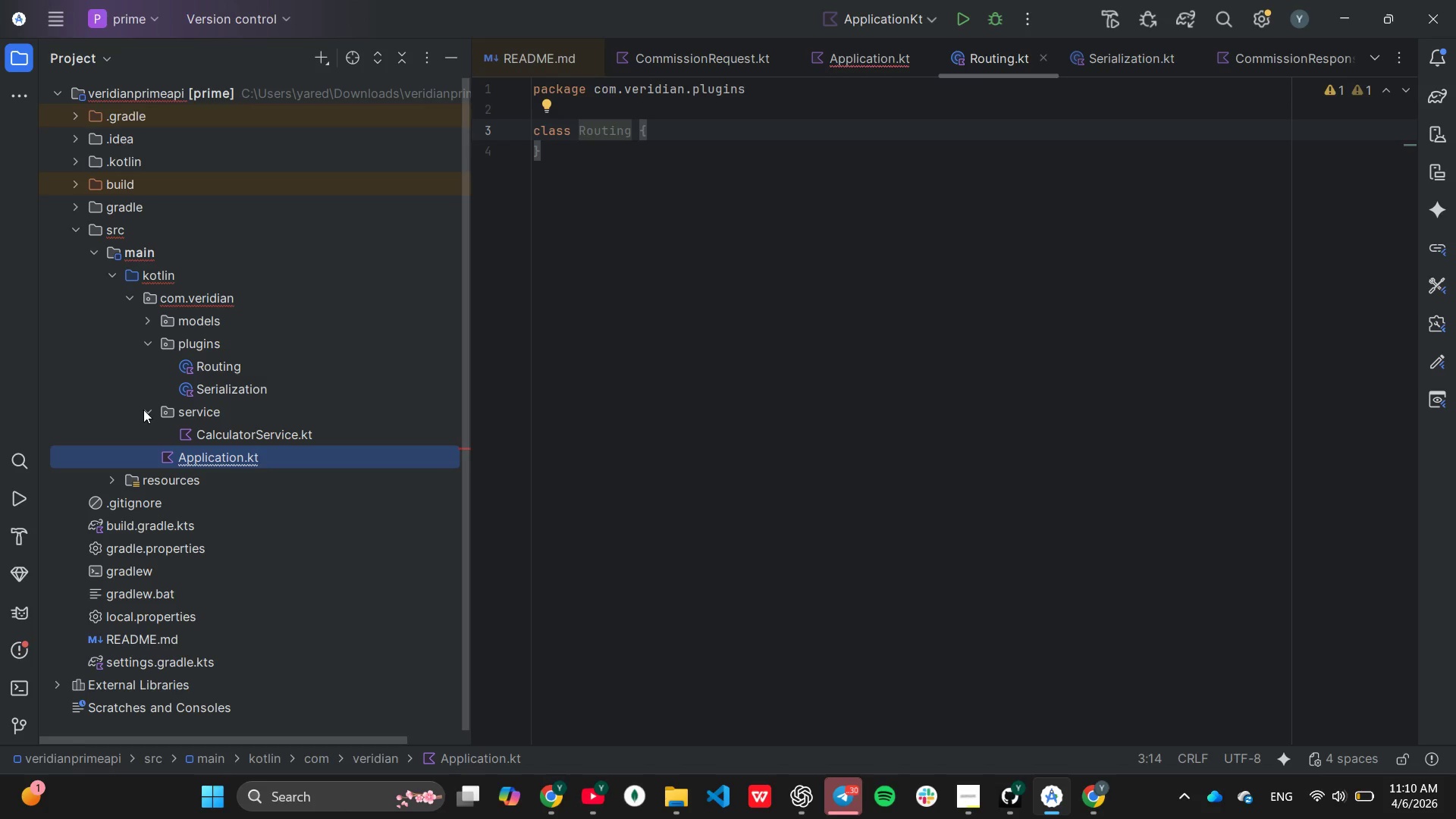 
wait(8.38)
 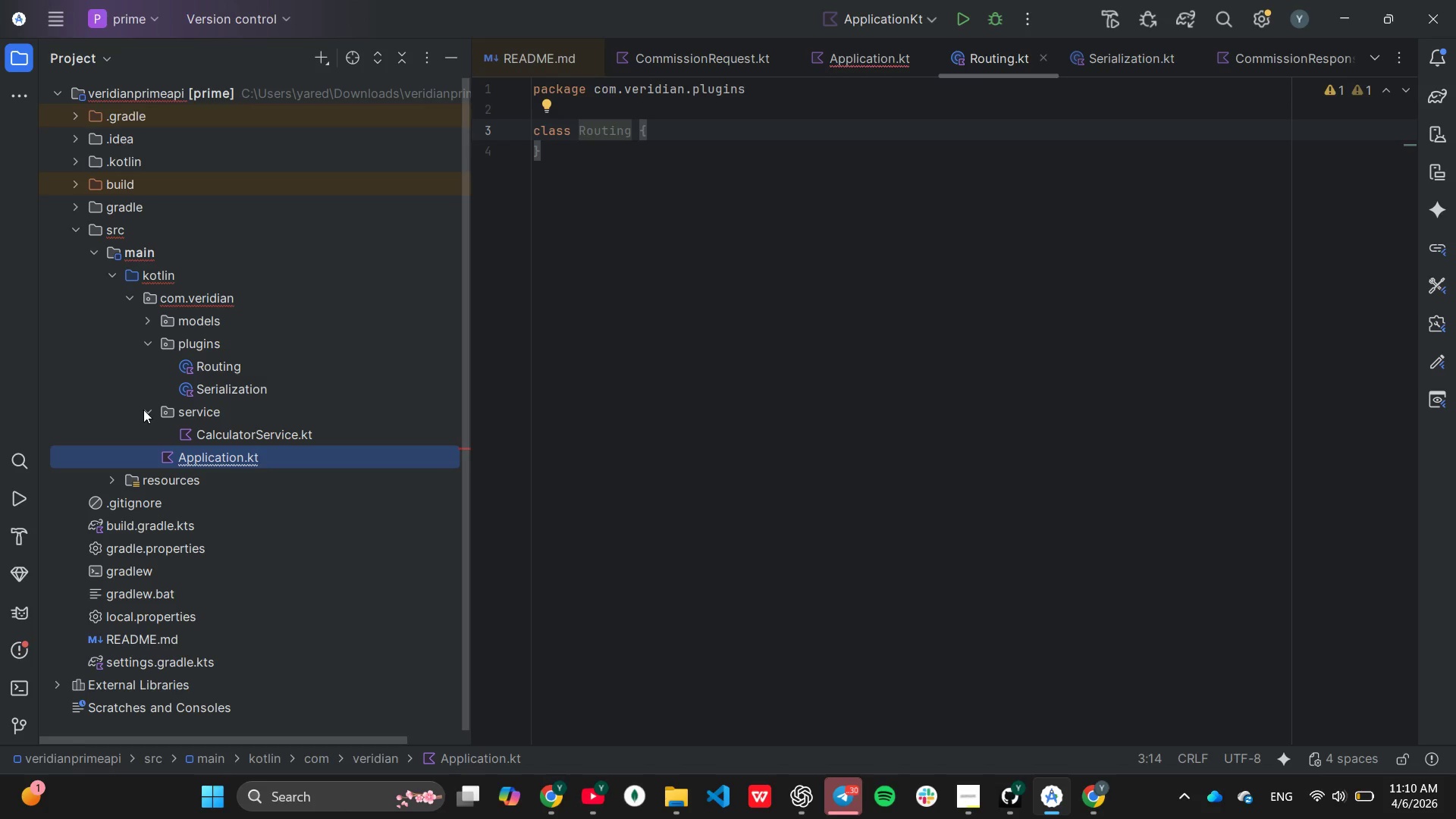 
left_click([141, 412])
 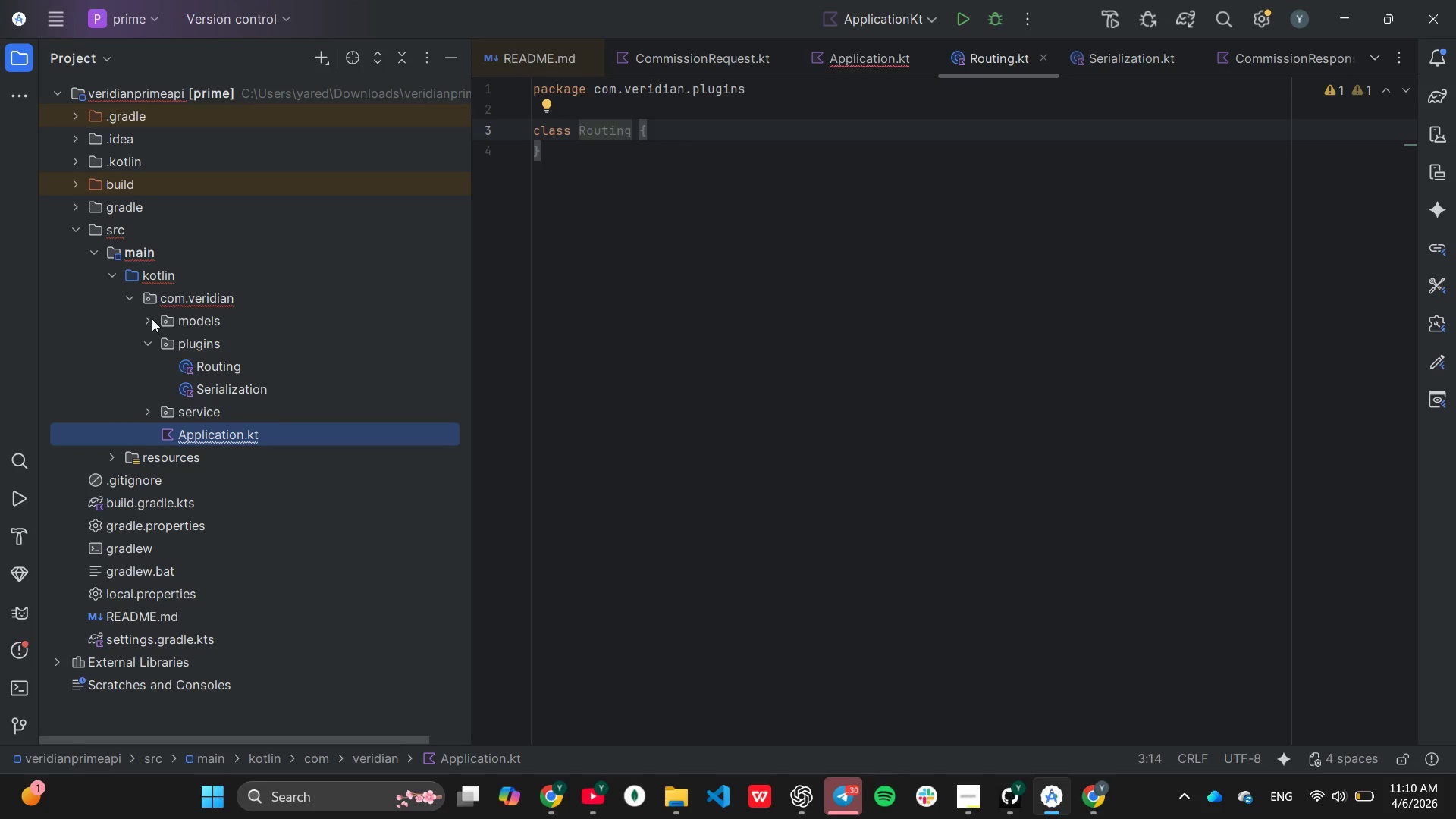 
wait(6.09)
 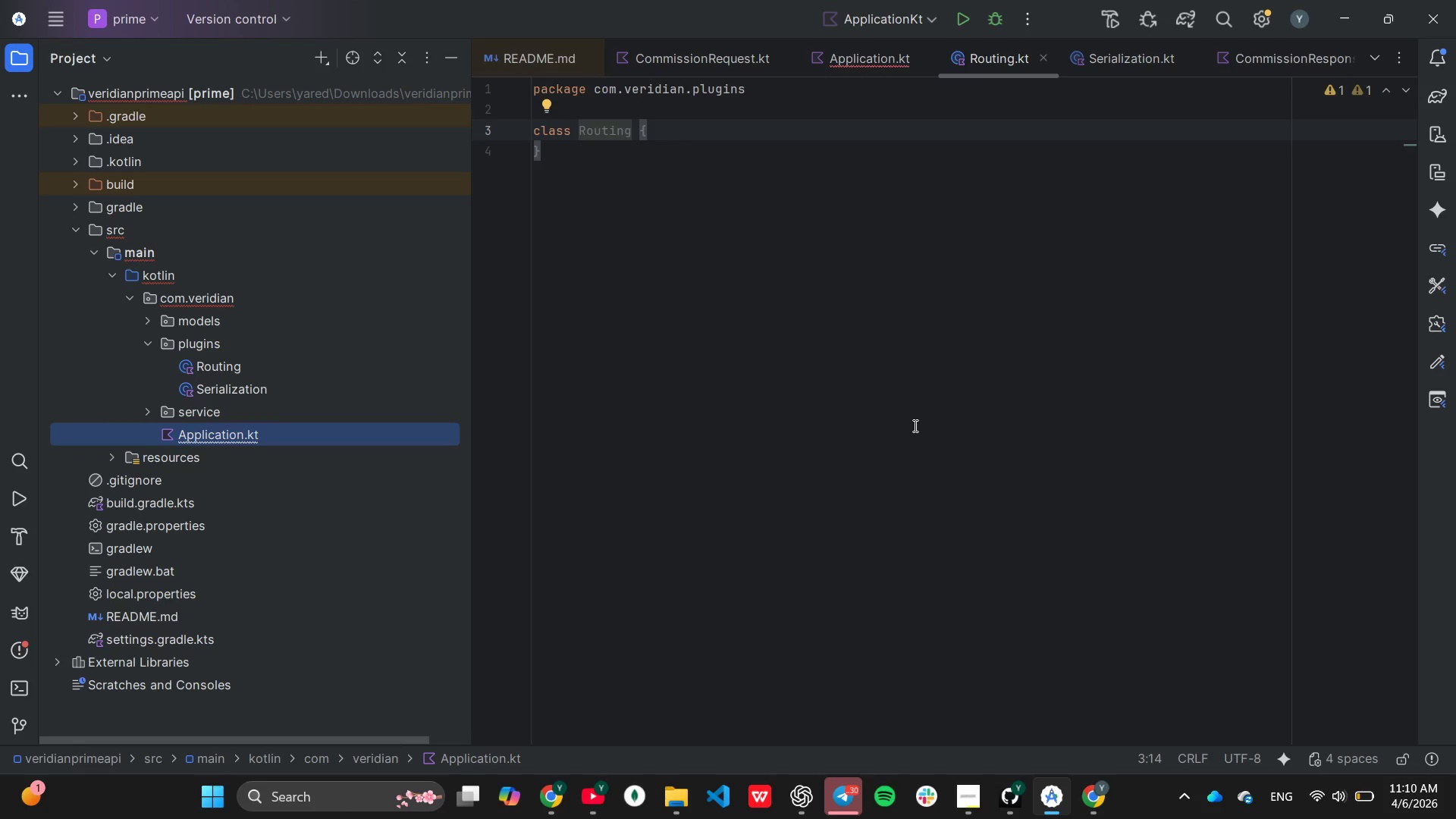 
left_click([146, 324])
 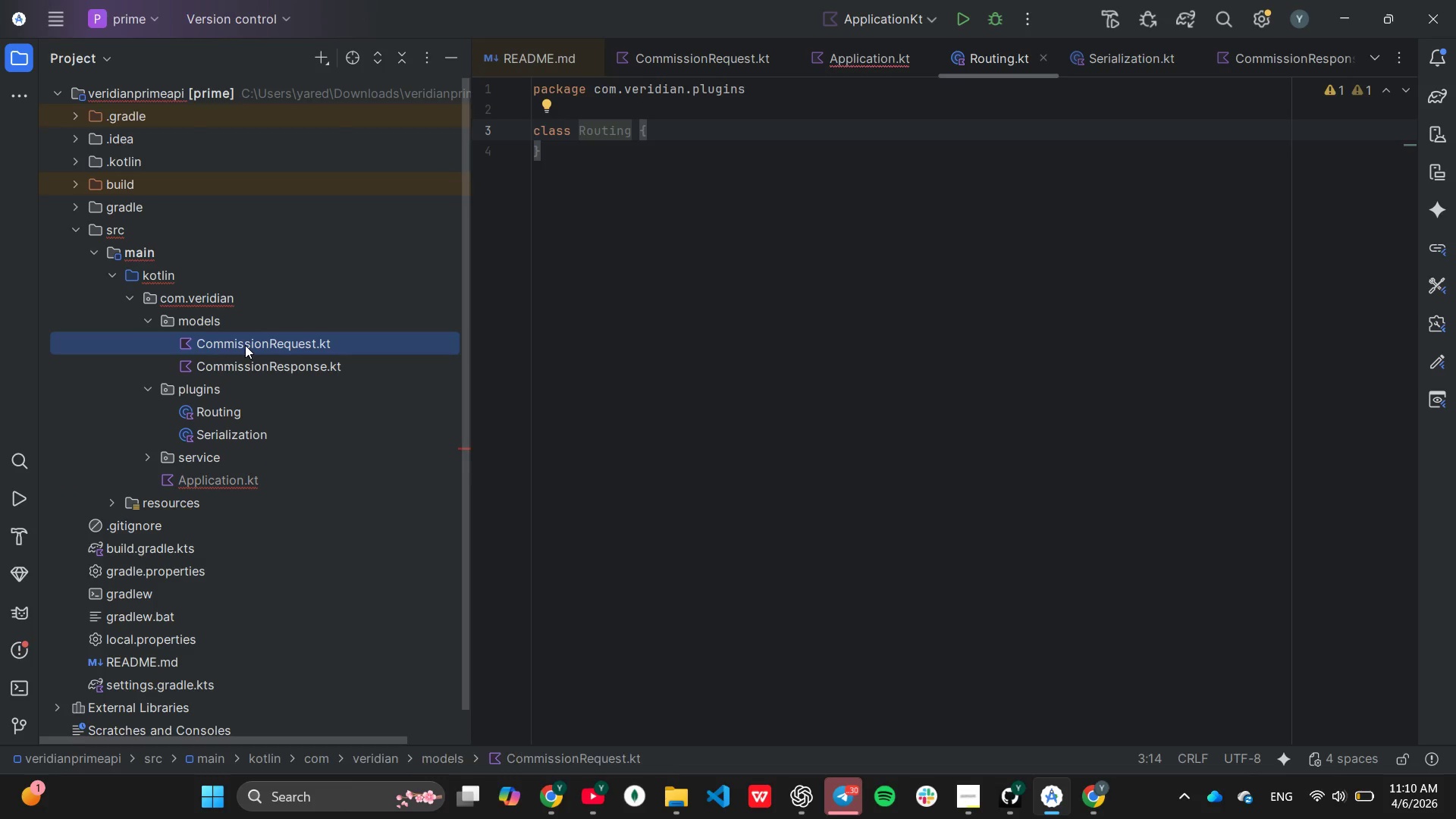 
double_click([245, 345])
 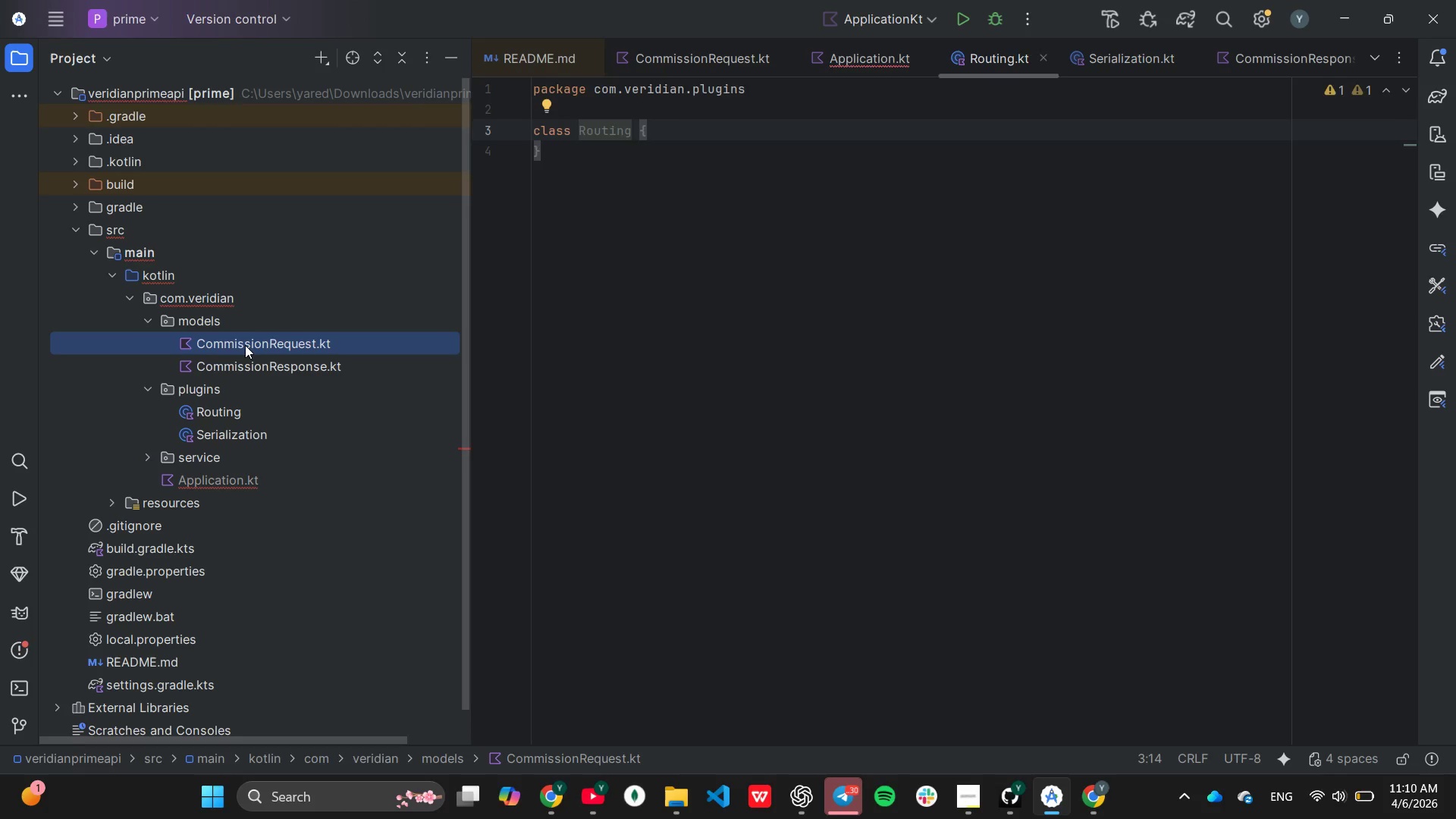 
triple_click([245, 345])
 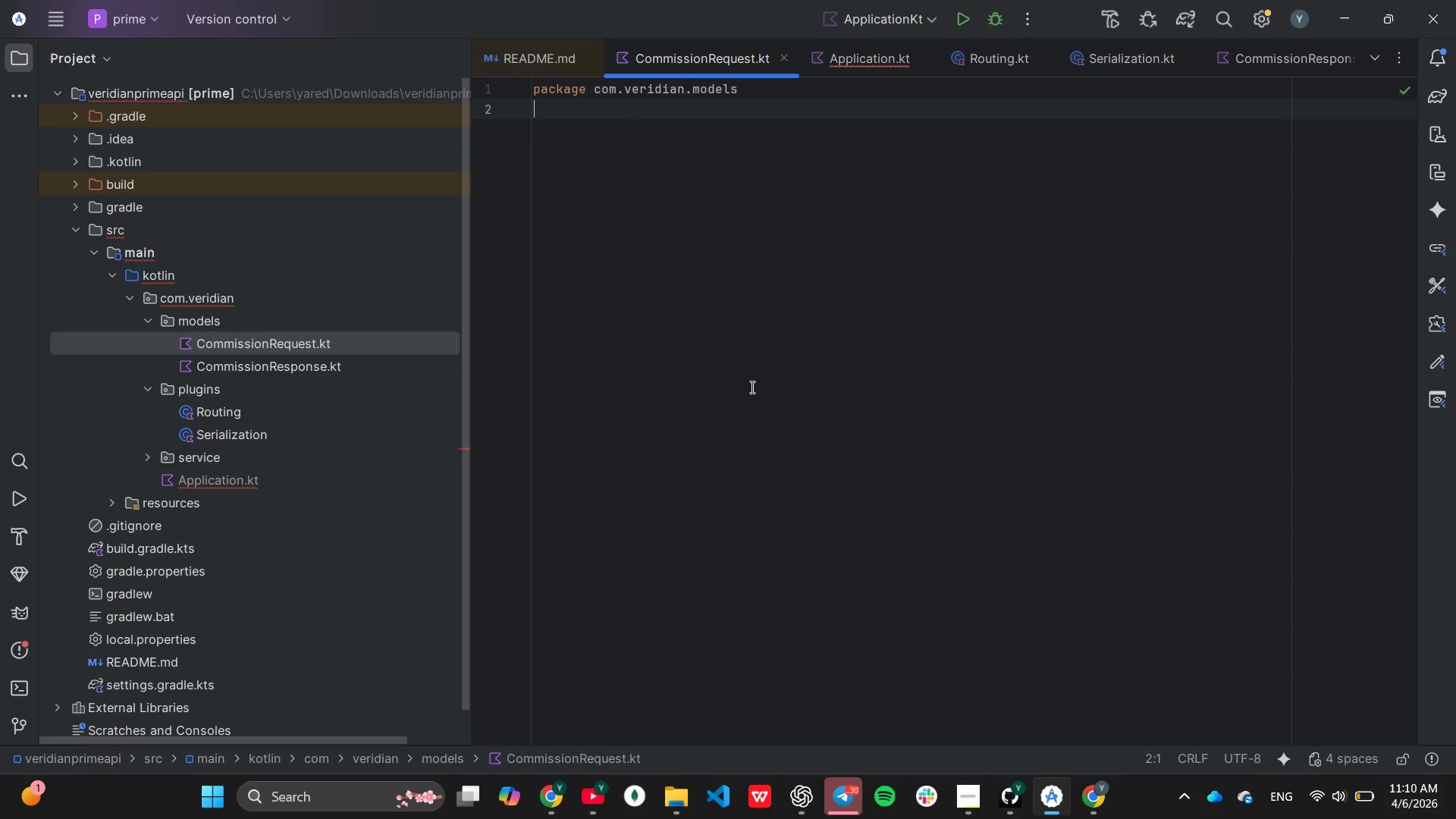 
wait(10.45)
 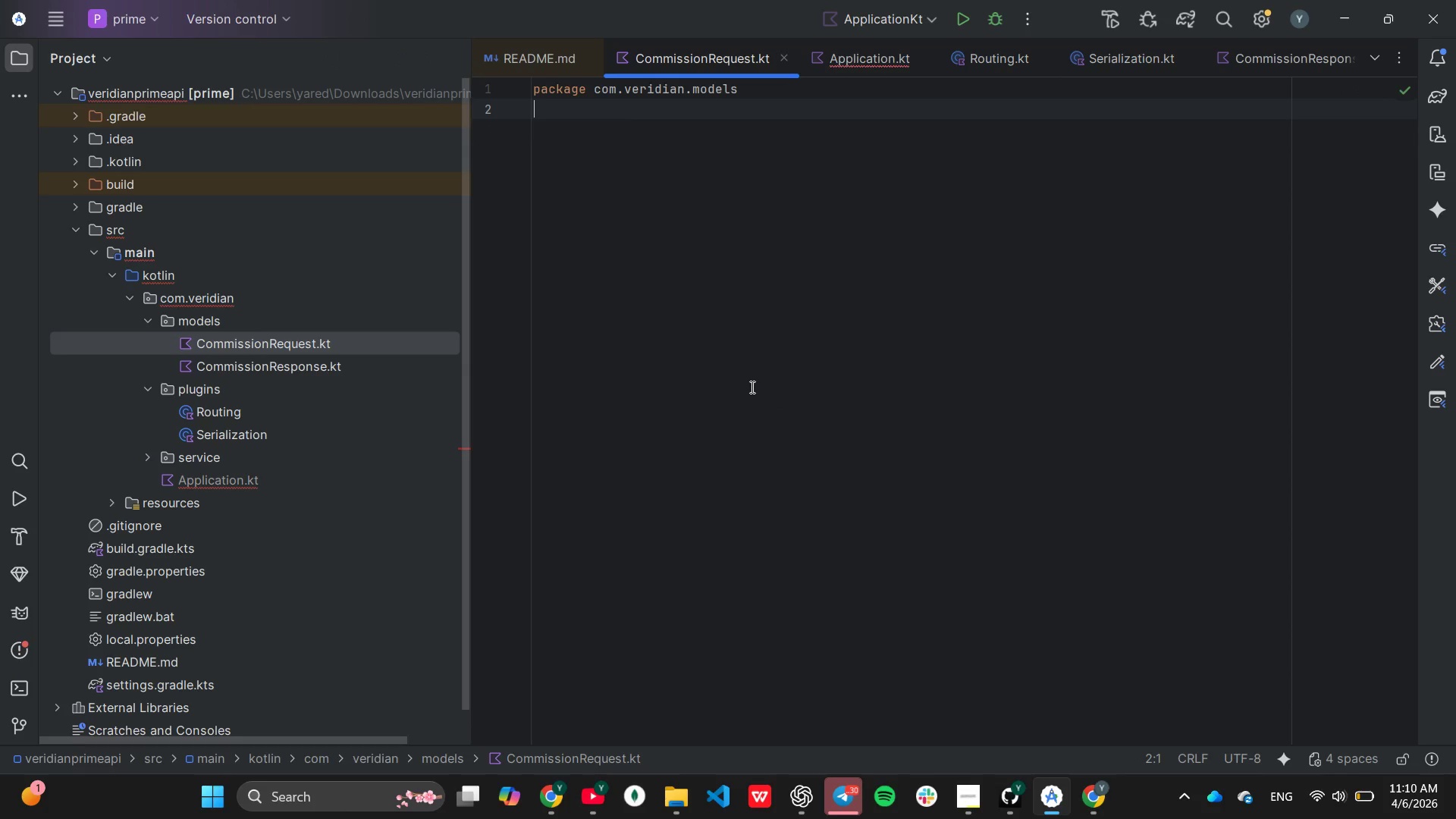 
key(Enter)
 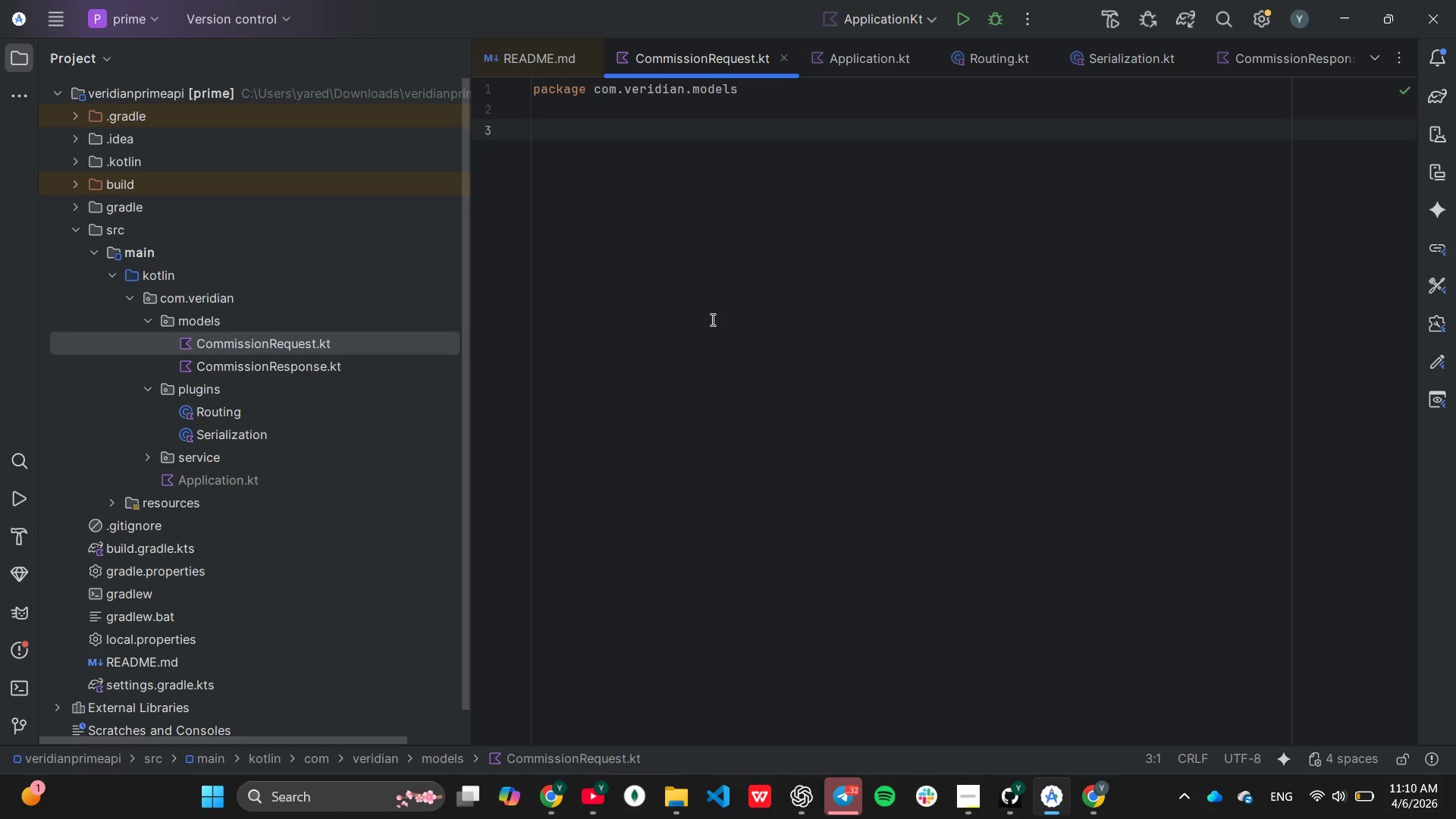 
key(Backspace)
type(import kotlinx.se)
 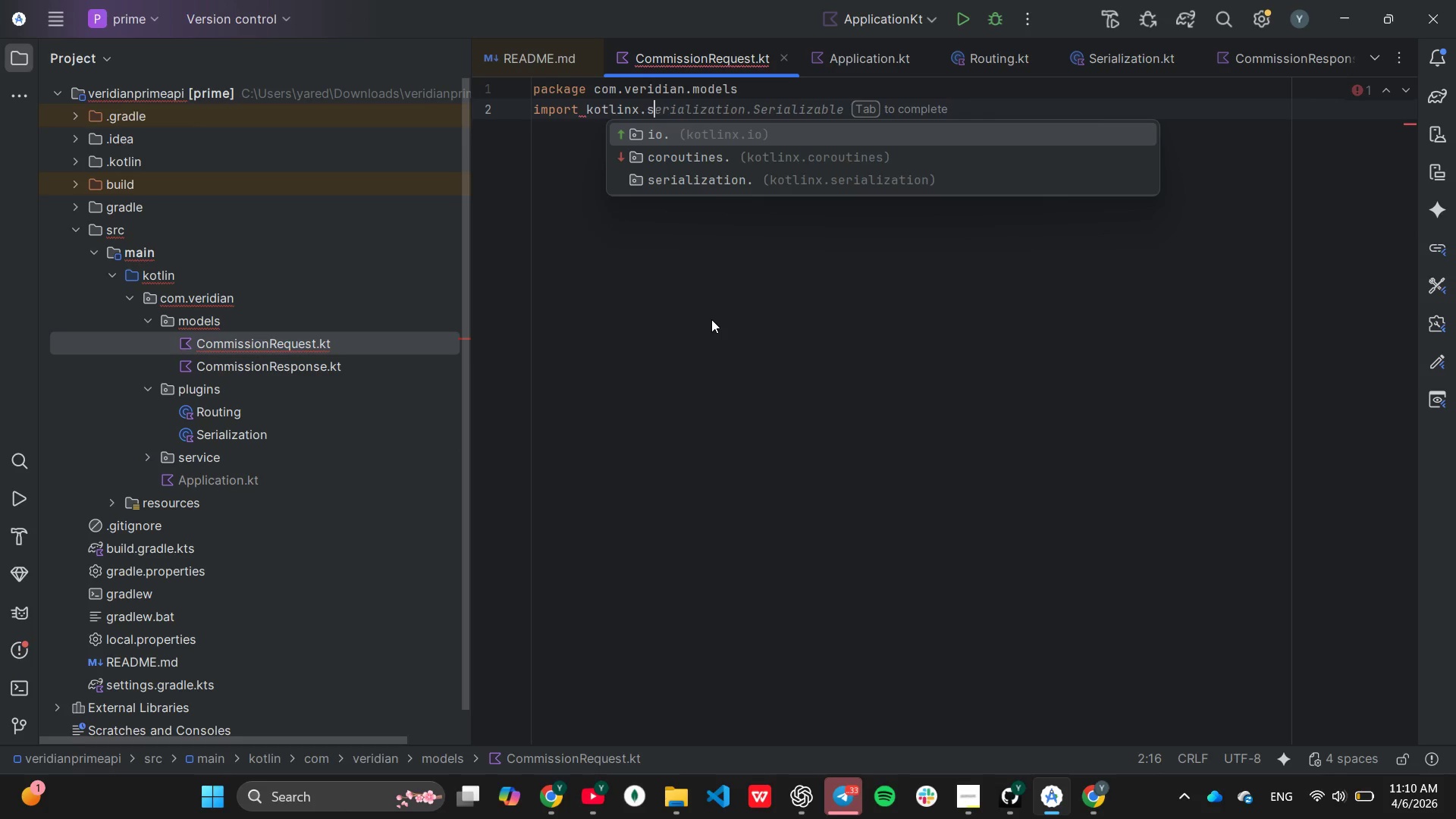 
key(Enter)
 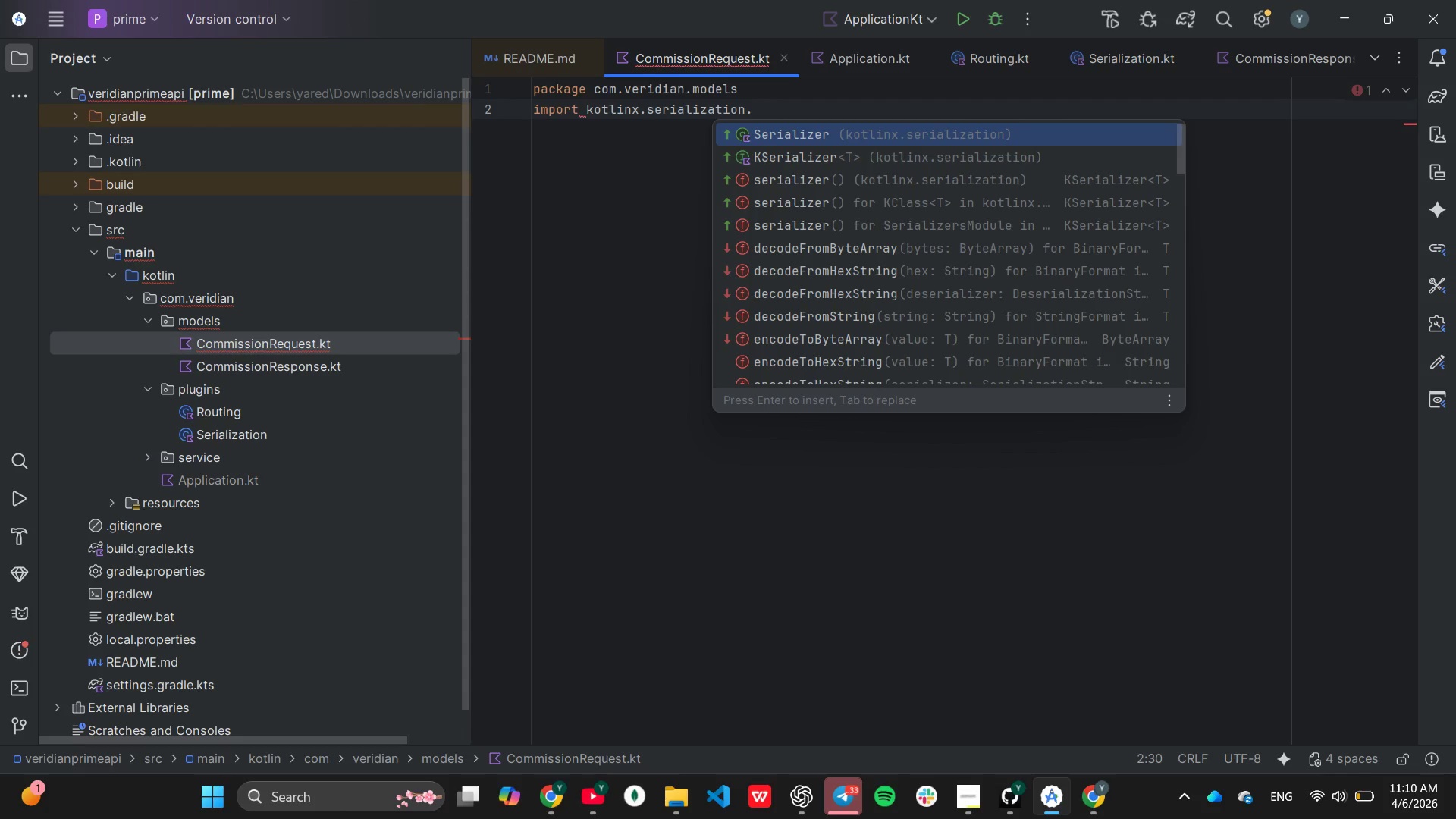 
key(Enter)
 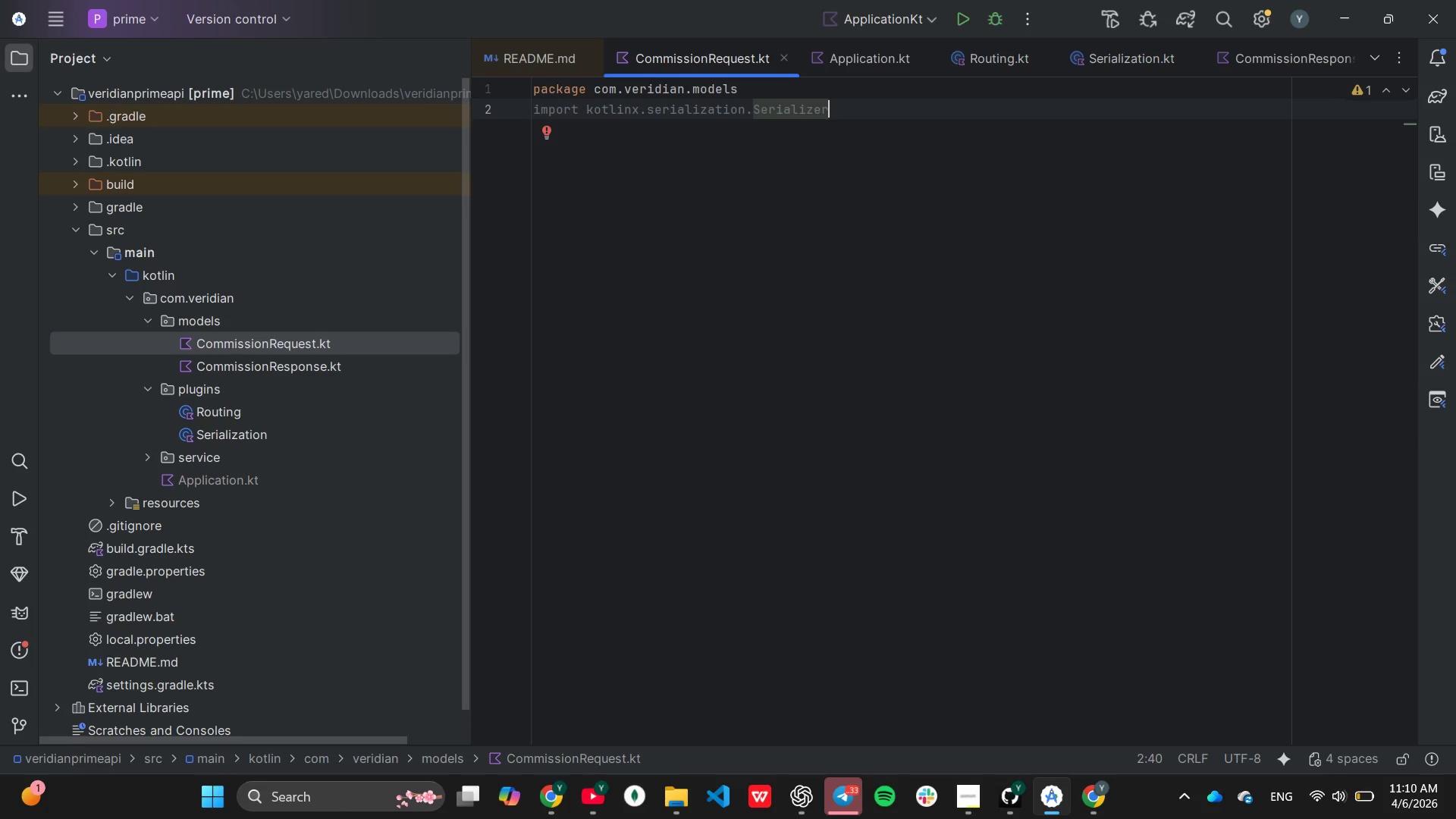 
key(Backspace)
key(Backspace)
key(Backspace)
type(za)
 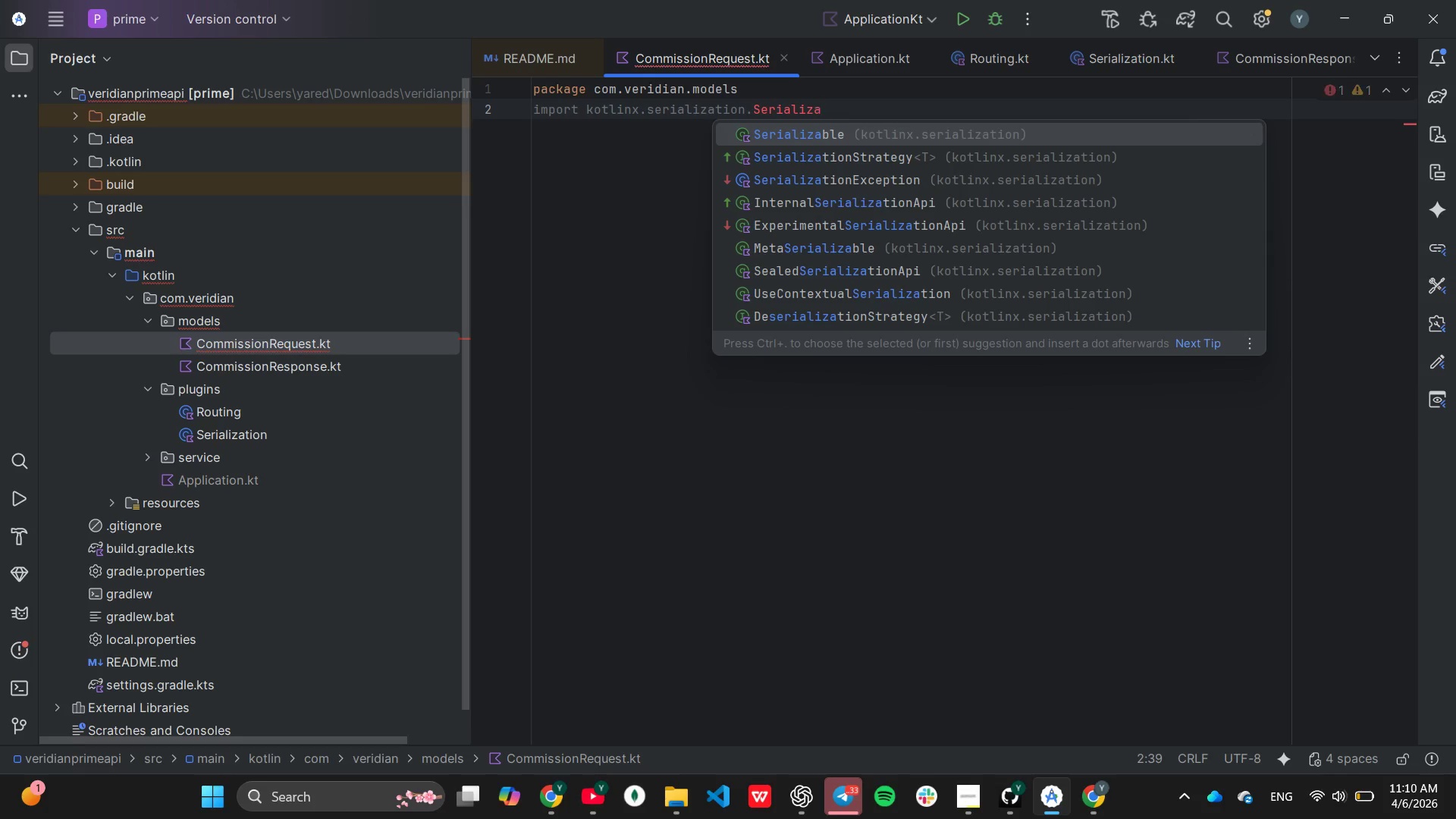 
key(Enter)
 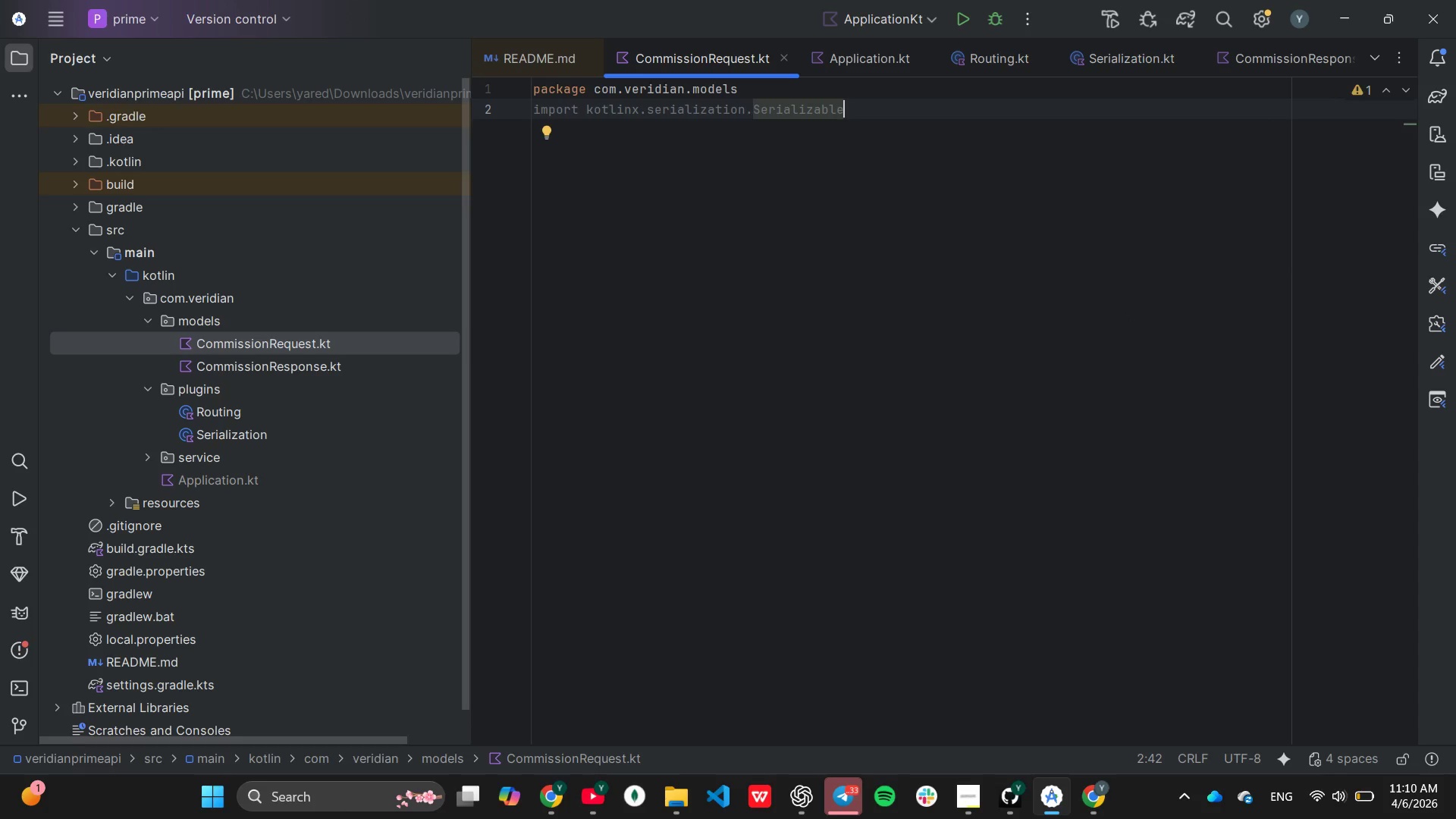 
key(Enter)
 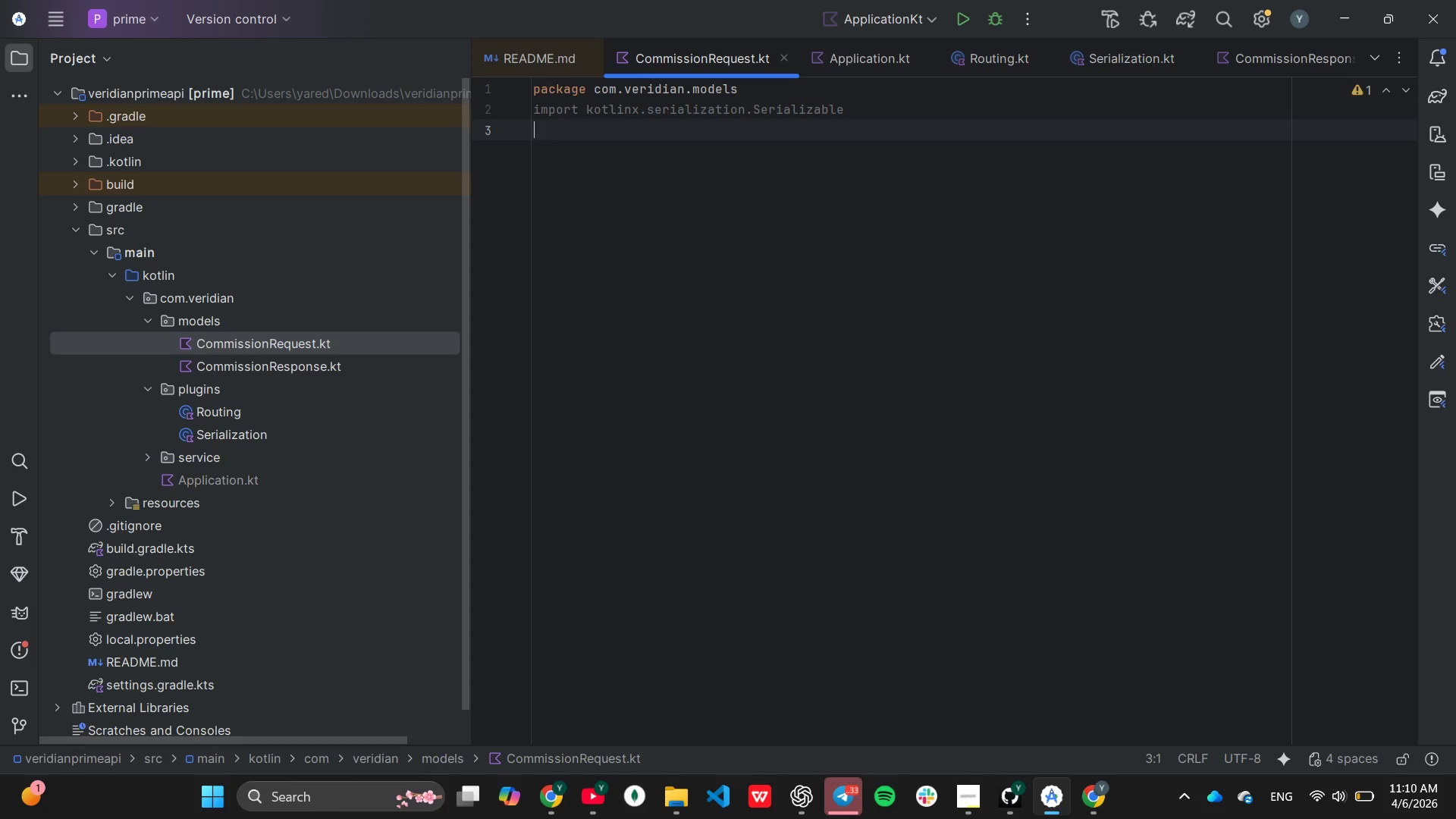 
key(Enter)
 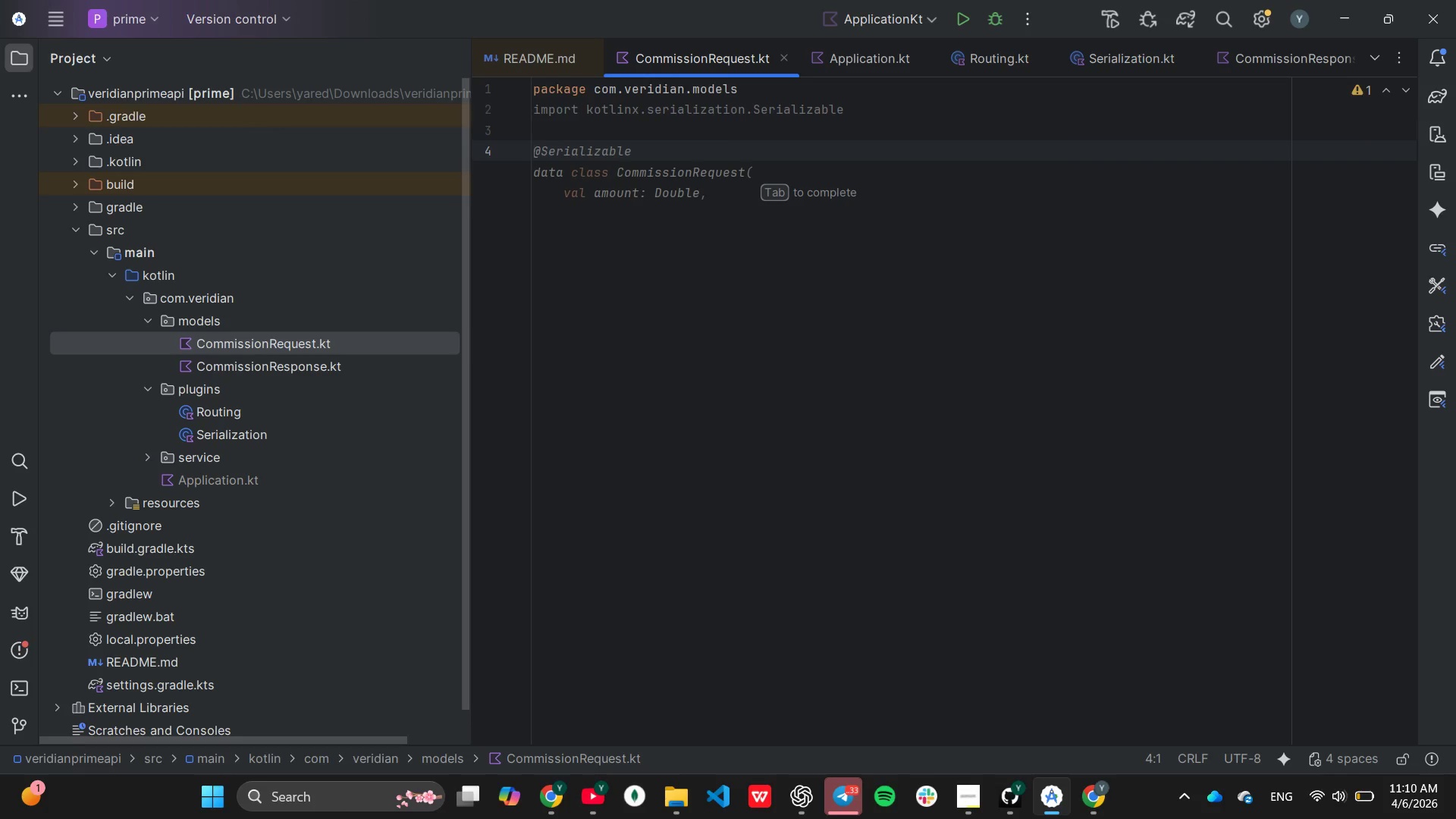 
key(Tab)
 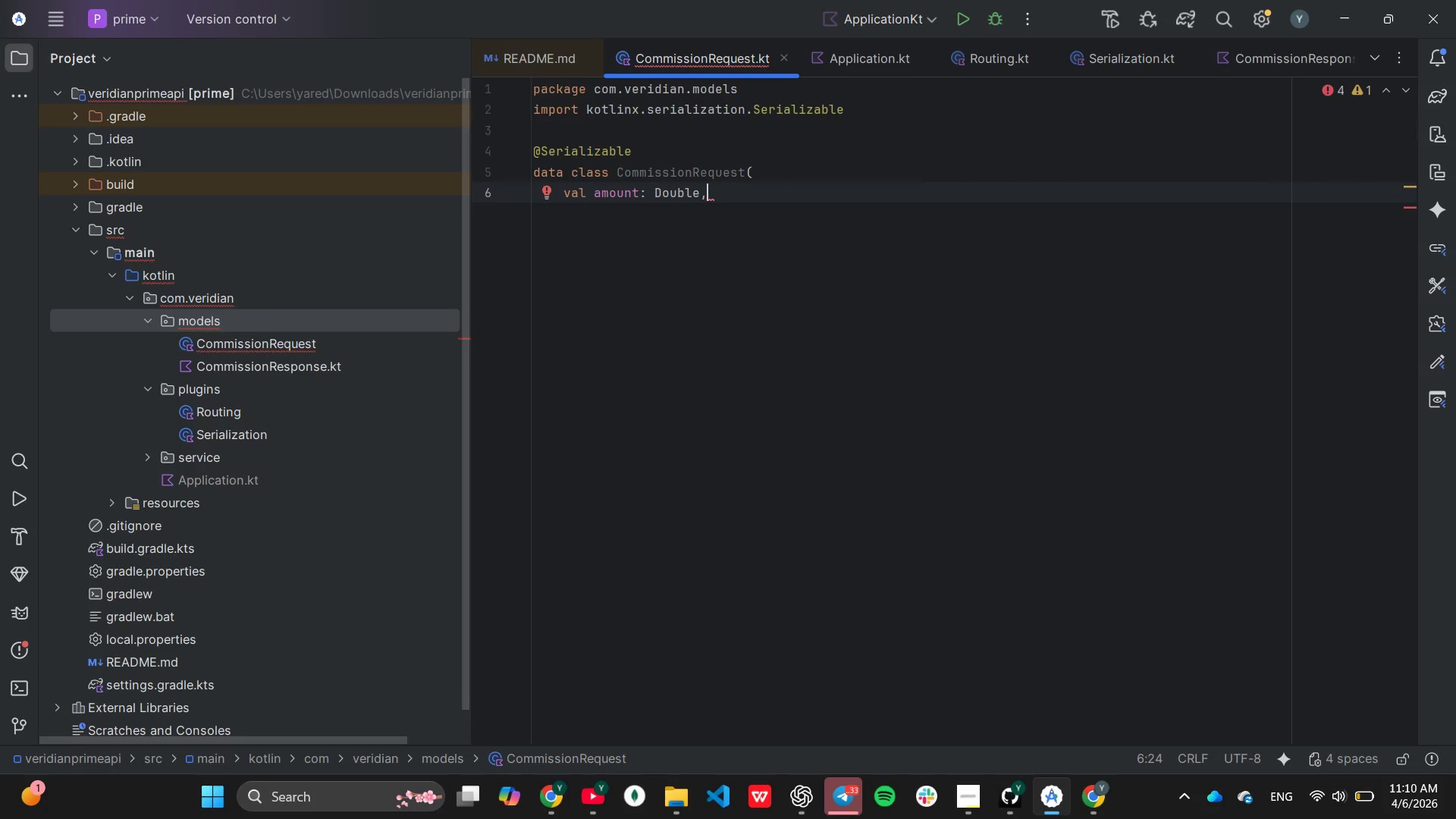 
hold_key(key=ArrowLeft, duration=0.64)
 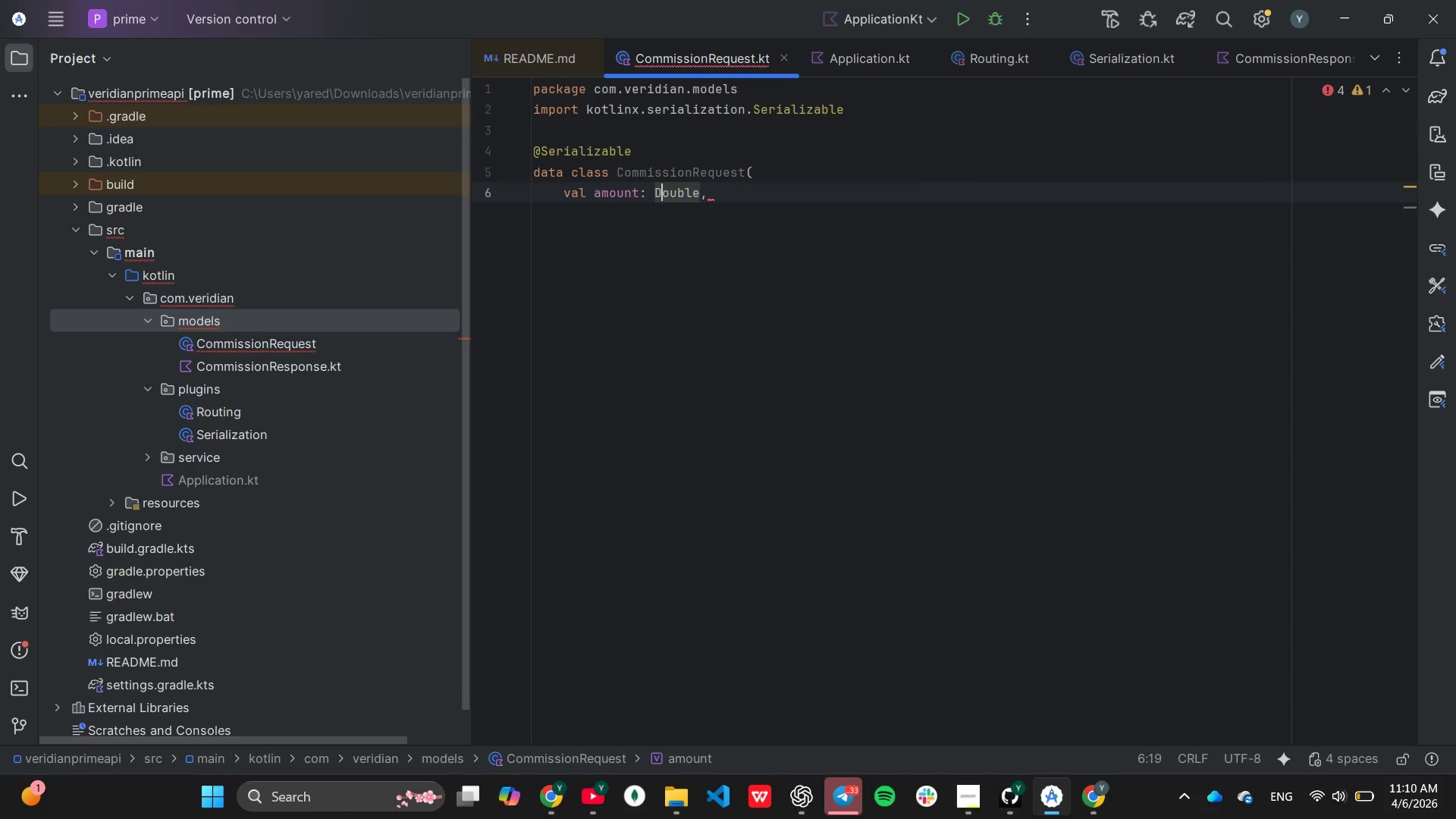 
key(ArrowLeft)
 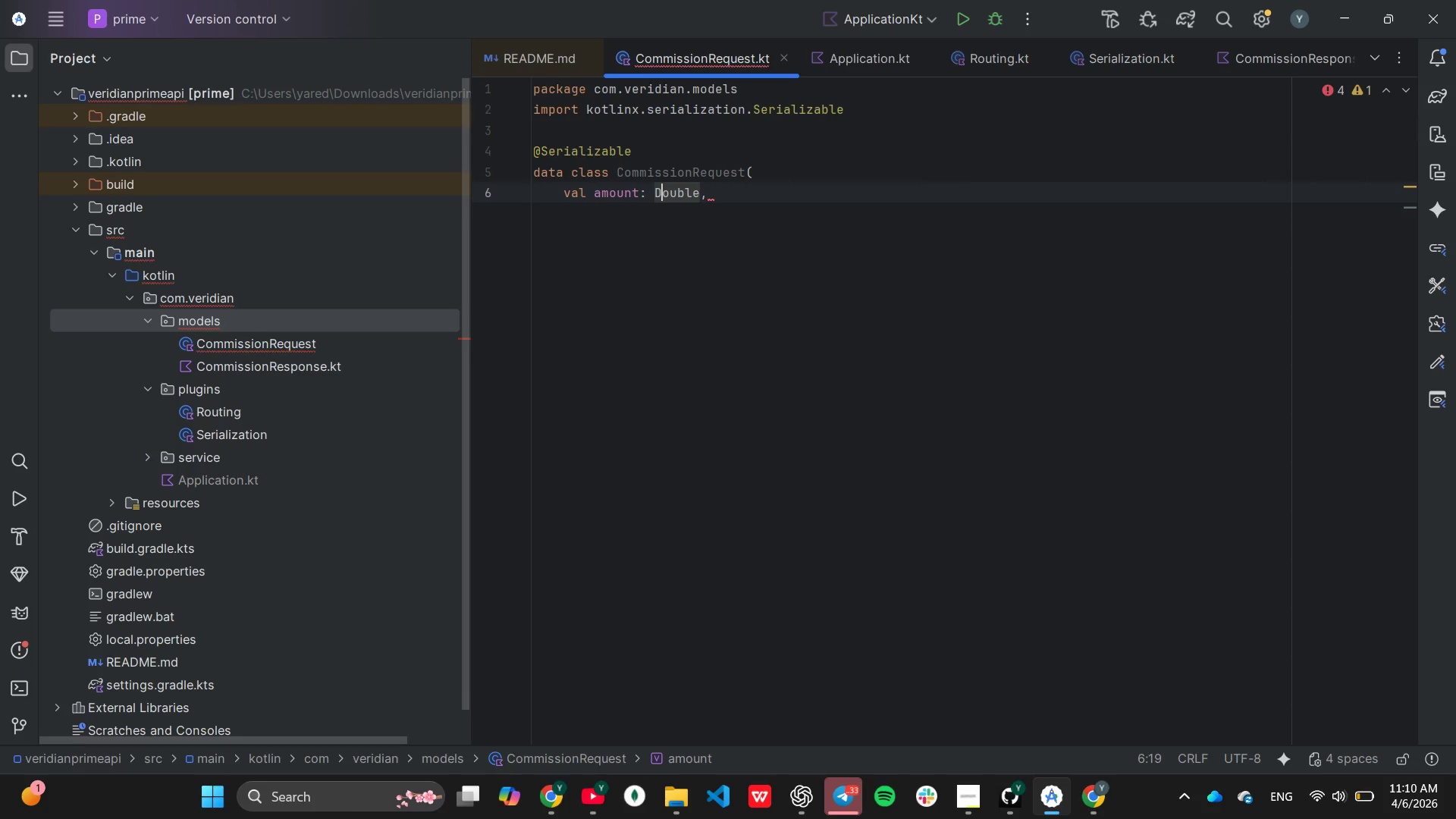 
key(ArrowLeft)
 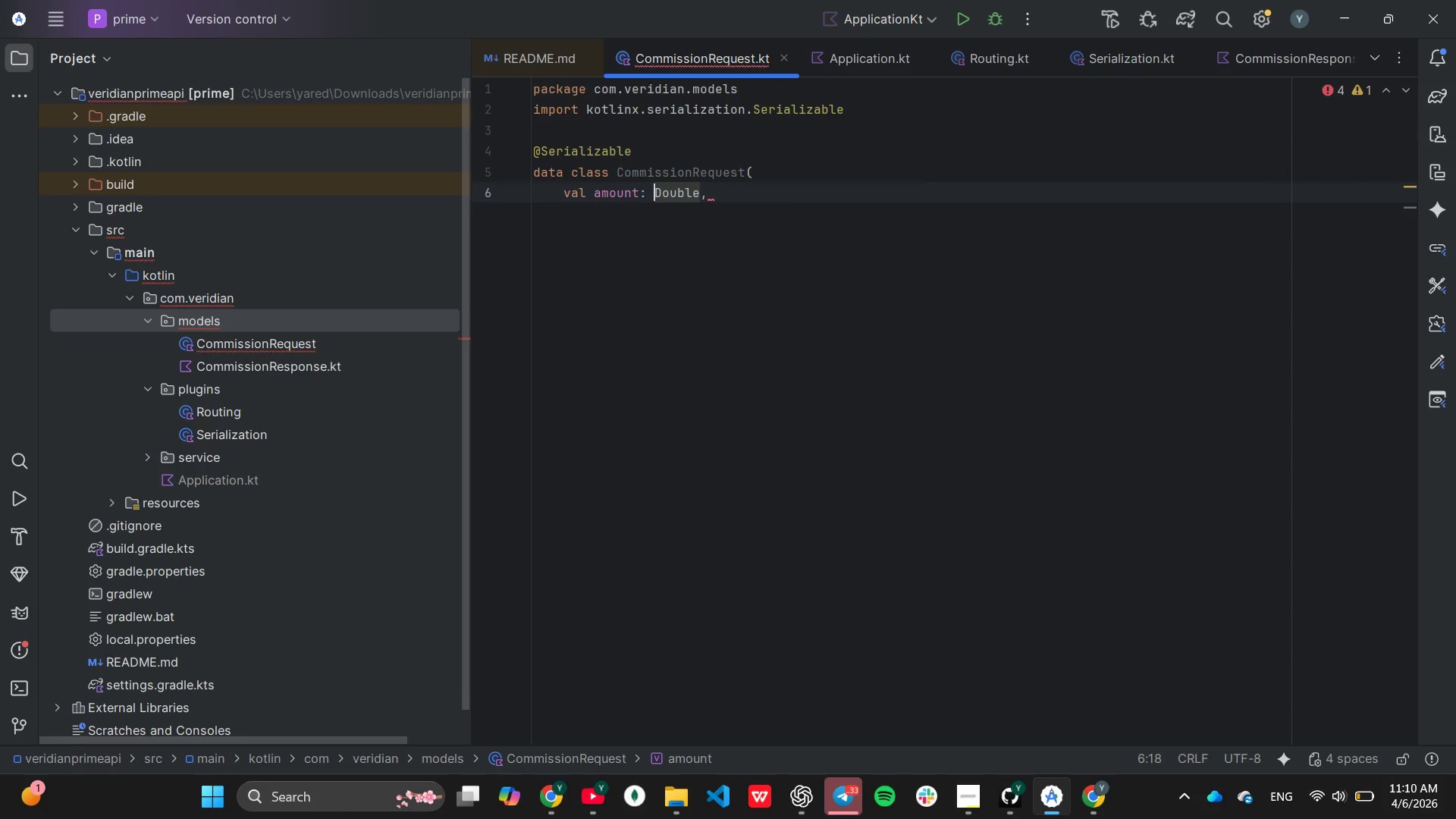 
key(ArrowLeft)
 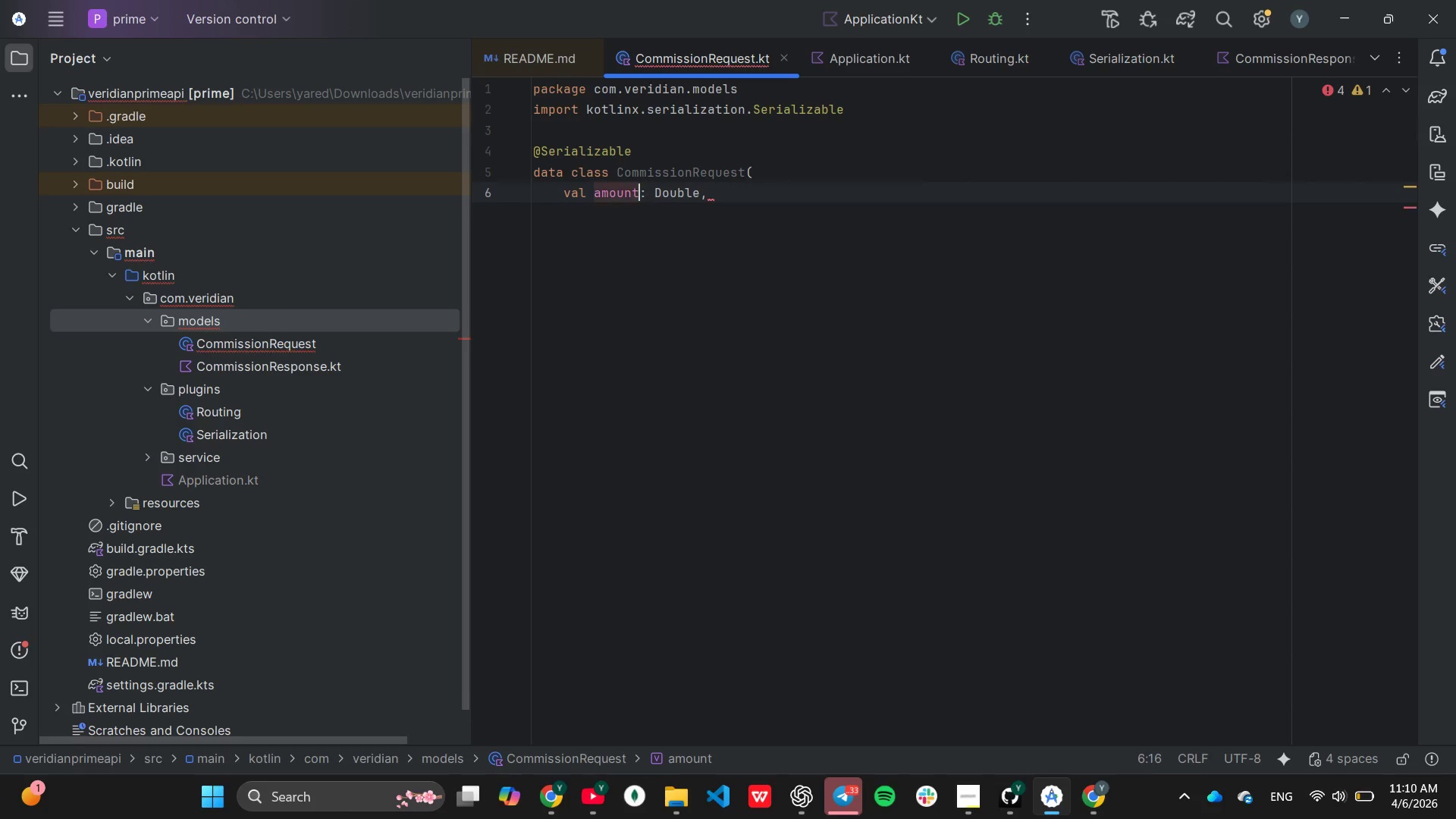 
key(ArrowLeft)
 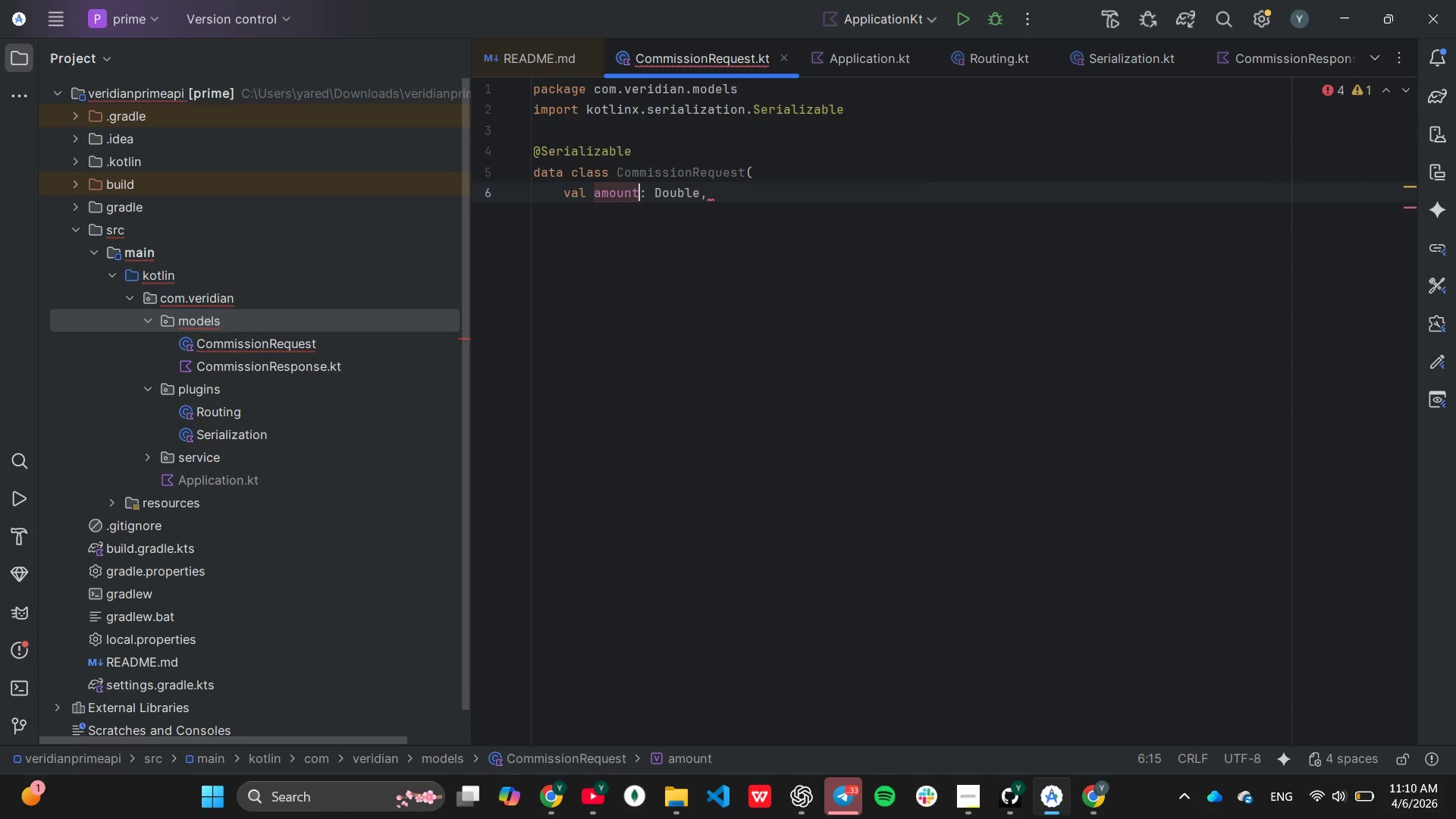 
key(Backspace)
key(Backspace)
key(Backspace)
key(Backspace)
key(Backspace)
key(Backspace)
type(salePrice)
 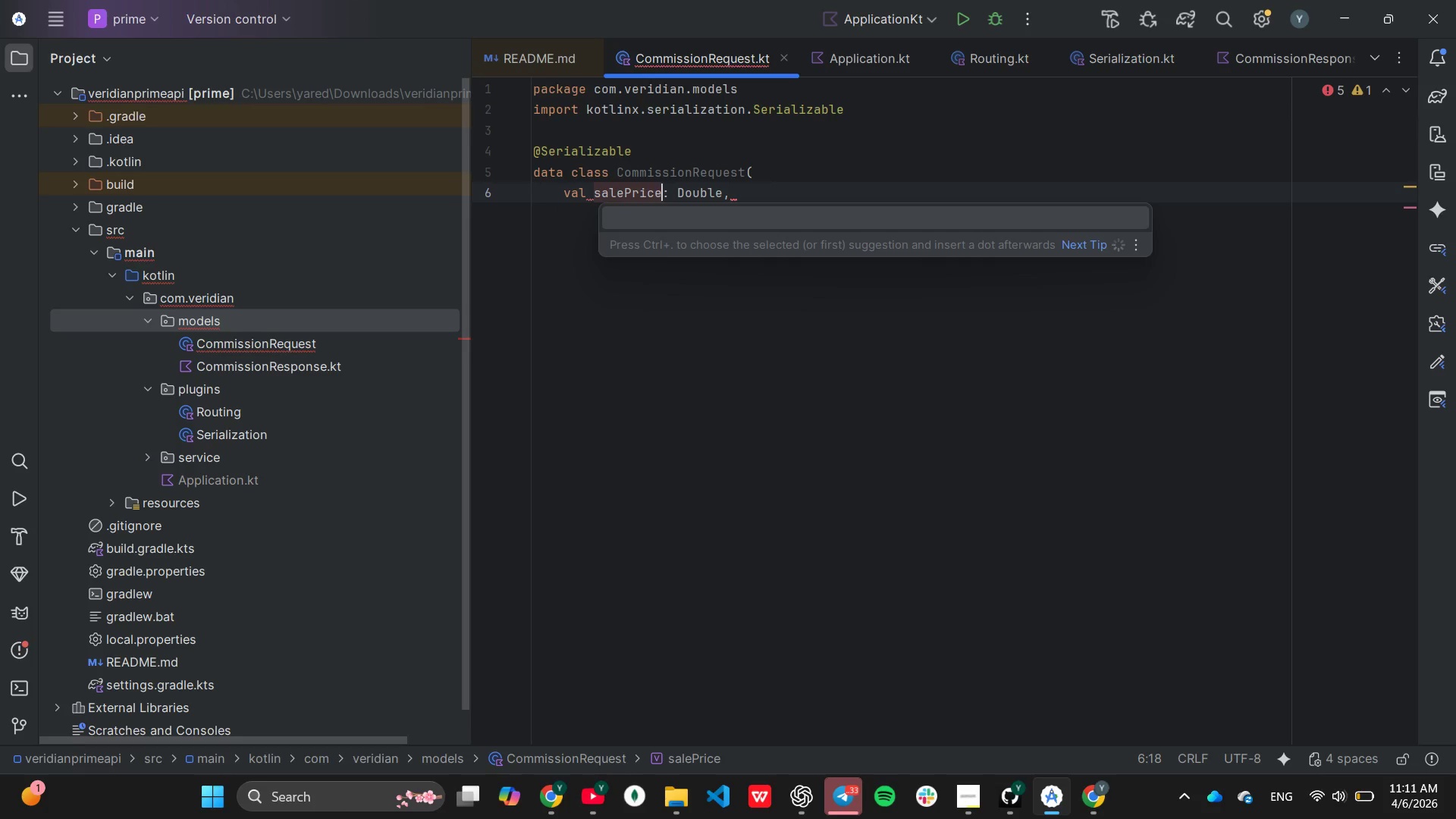 
key(Enter)
 